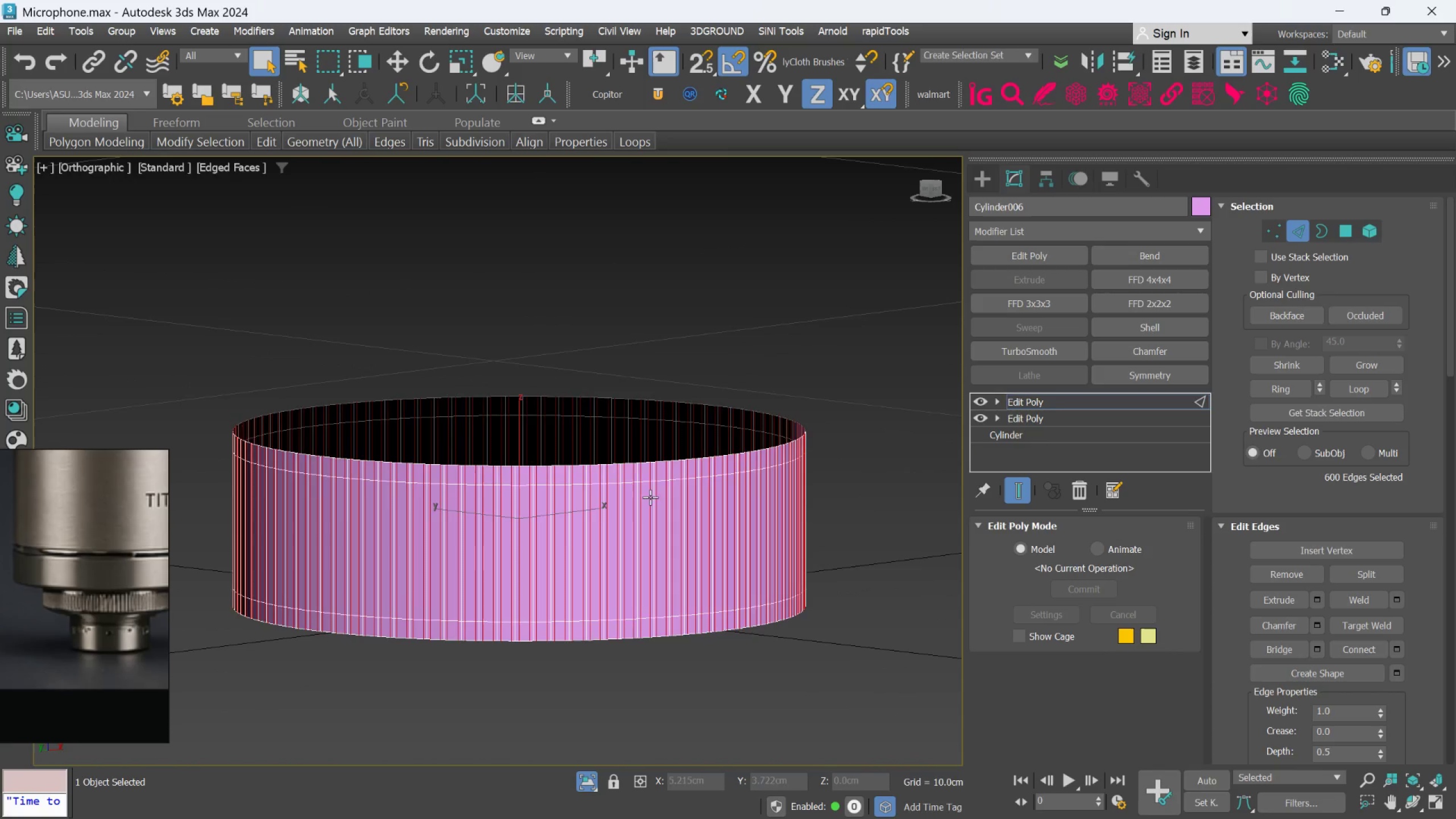 
scroll: coordinate [570, 536], scroll_direction: up, amount: 2.0
 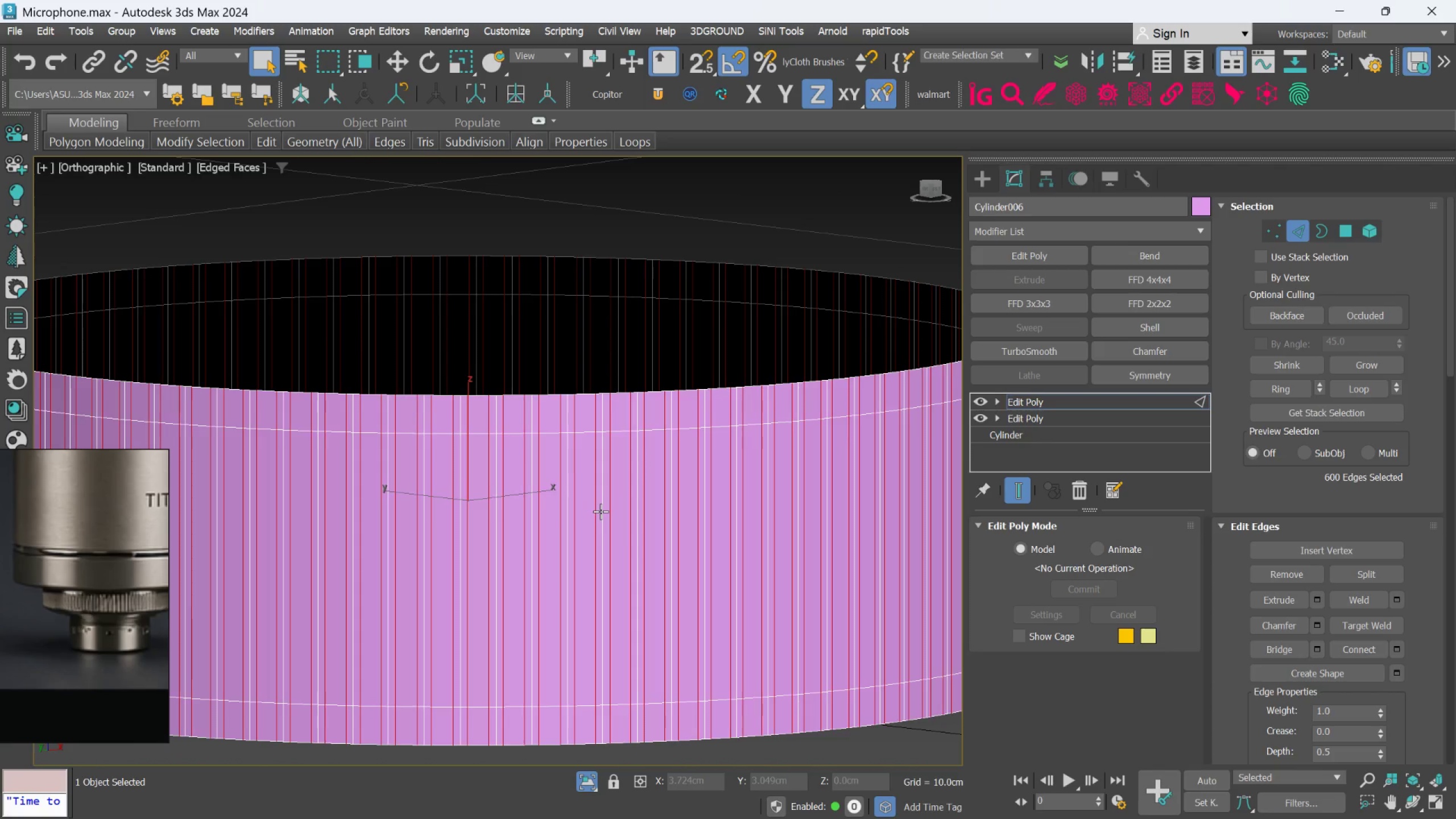 
double_click([601, 511])
 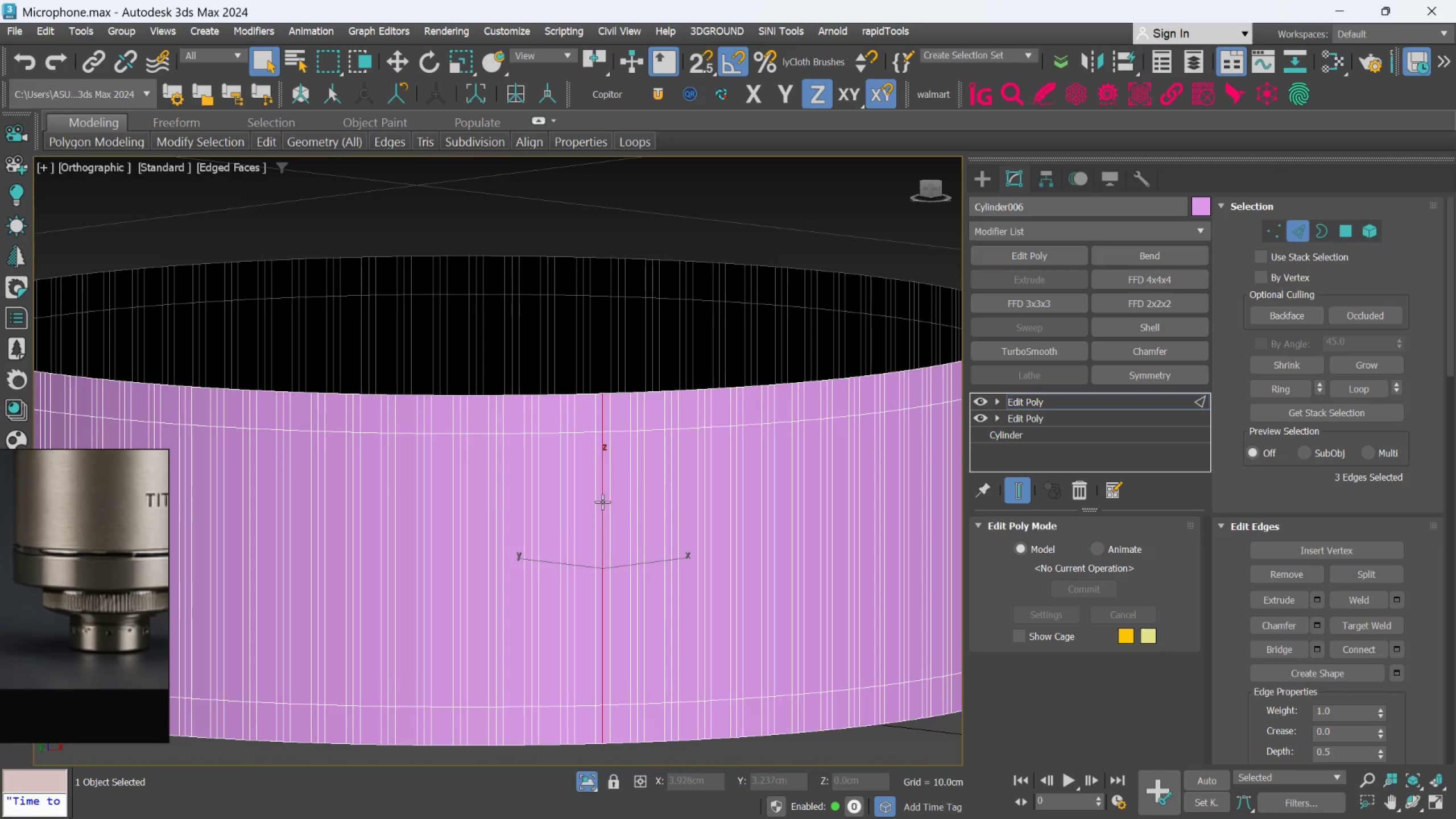 
left_click([602, 500])
 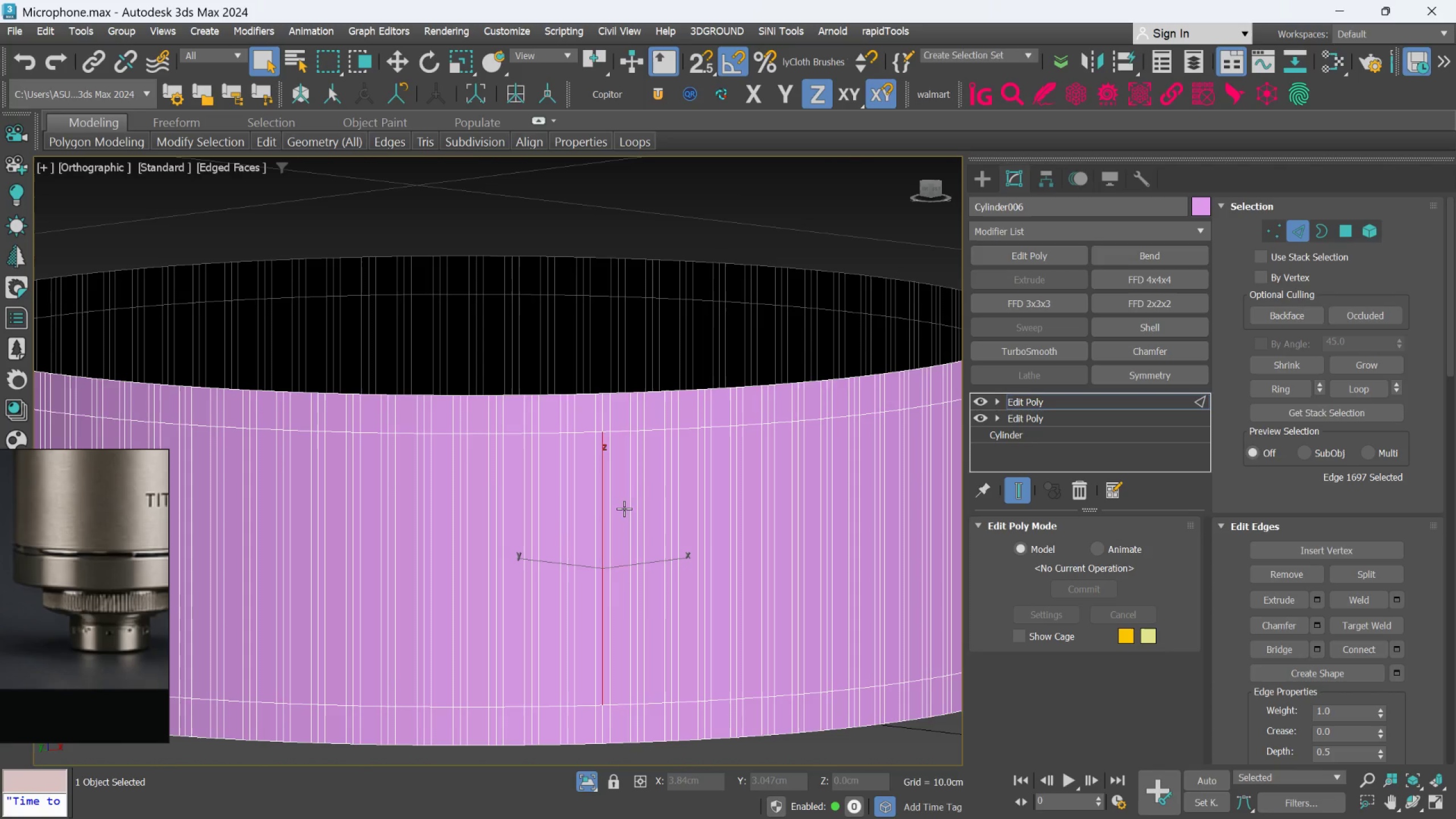 
scroll: coordinate [624, 508], scroll_direction: down, amount: 1.0
 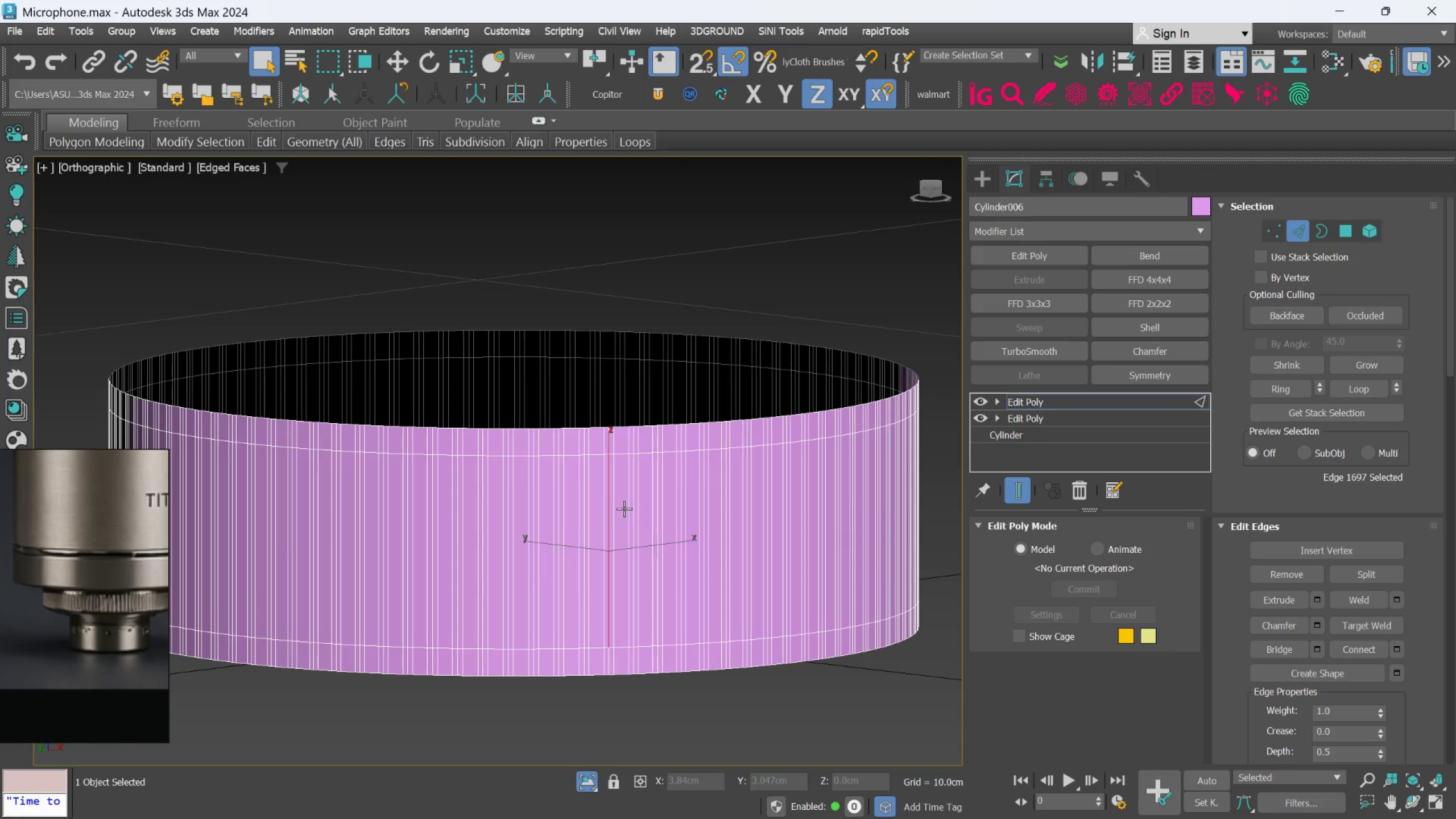 
type(xsim)
 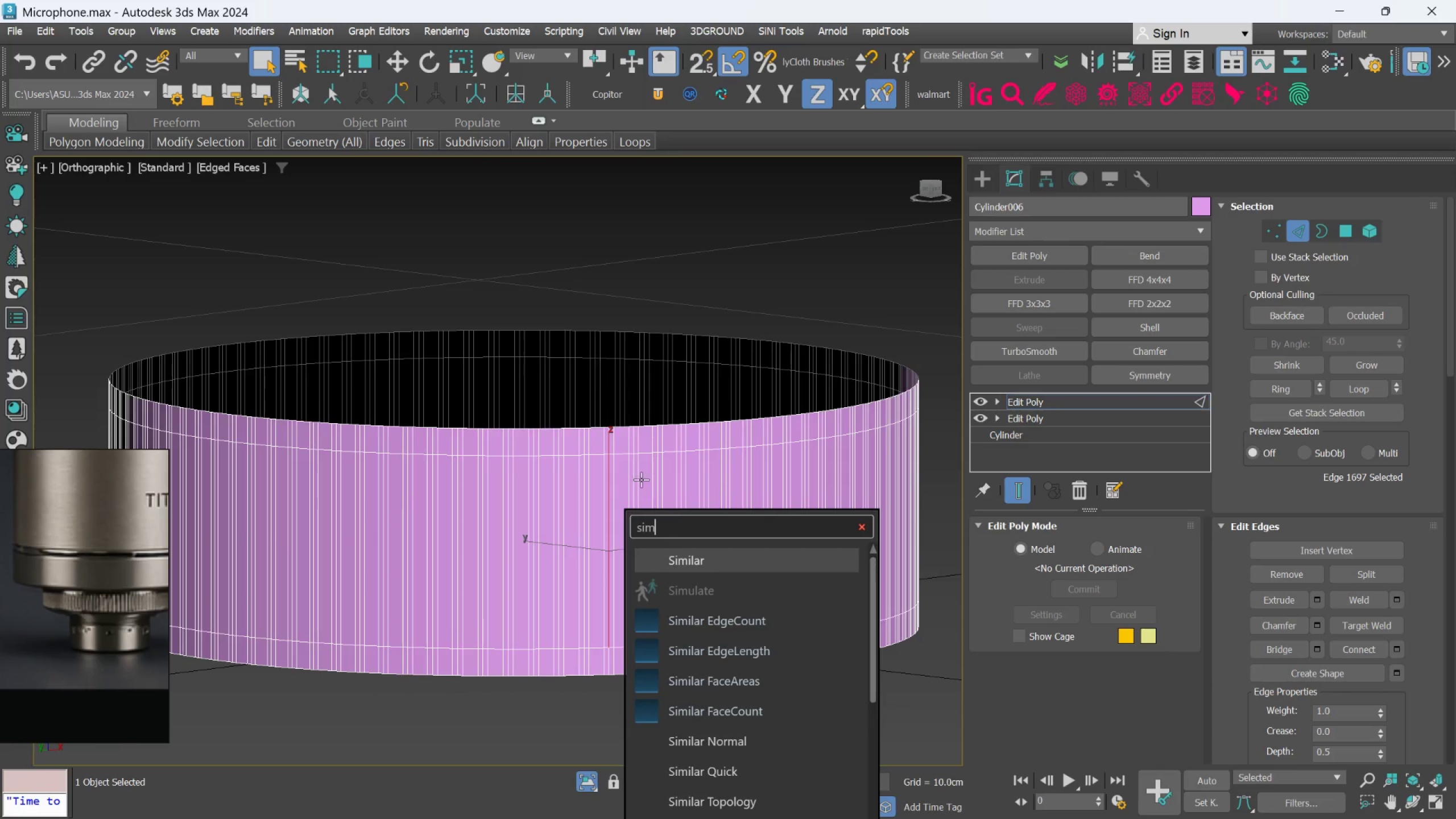 
left_click([692, 556])
 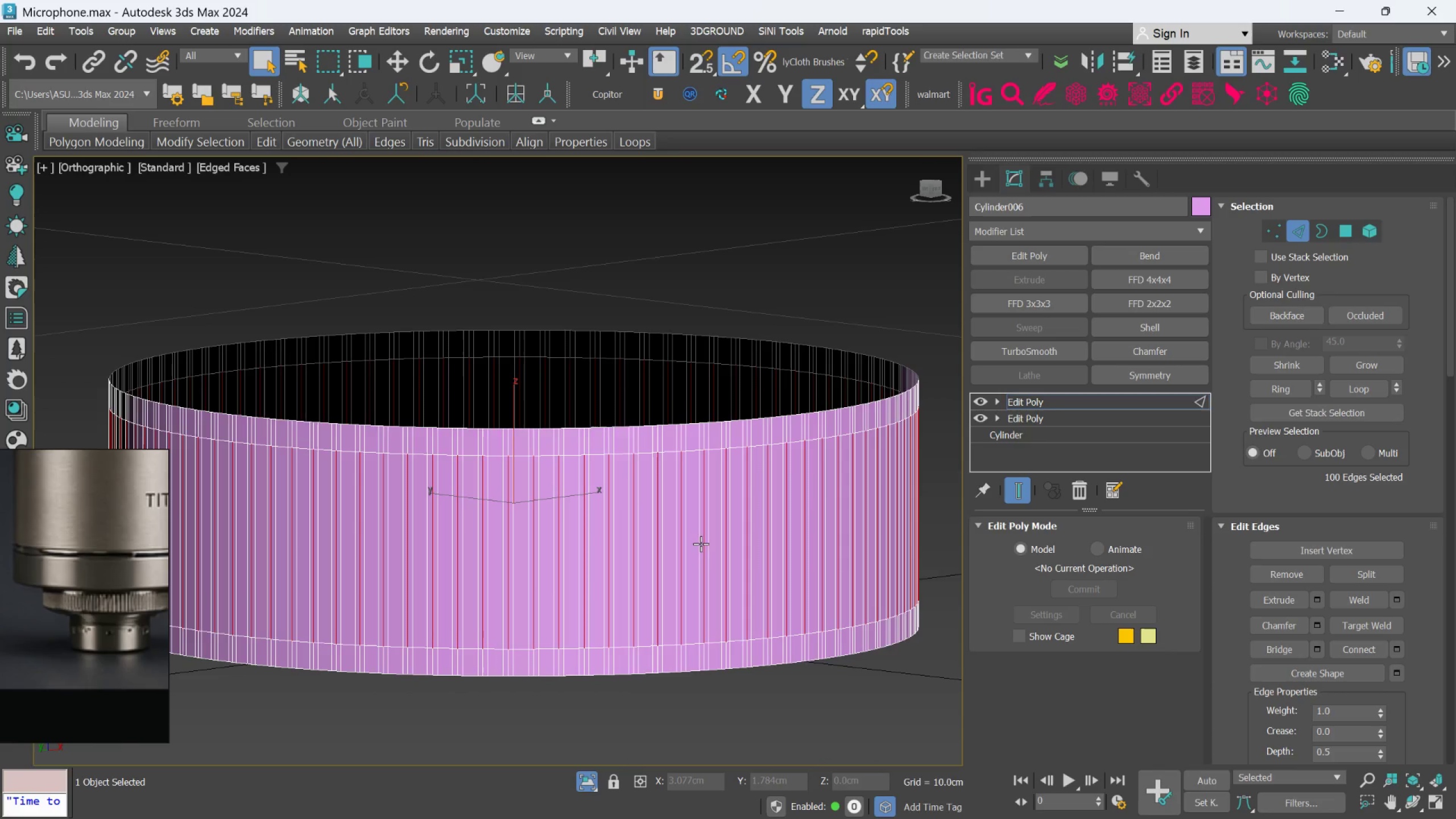 
key(R)
 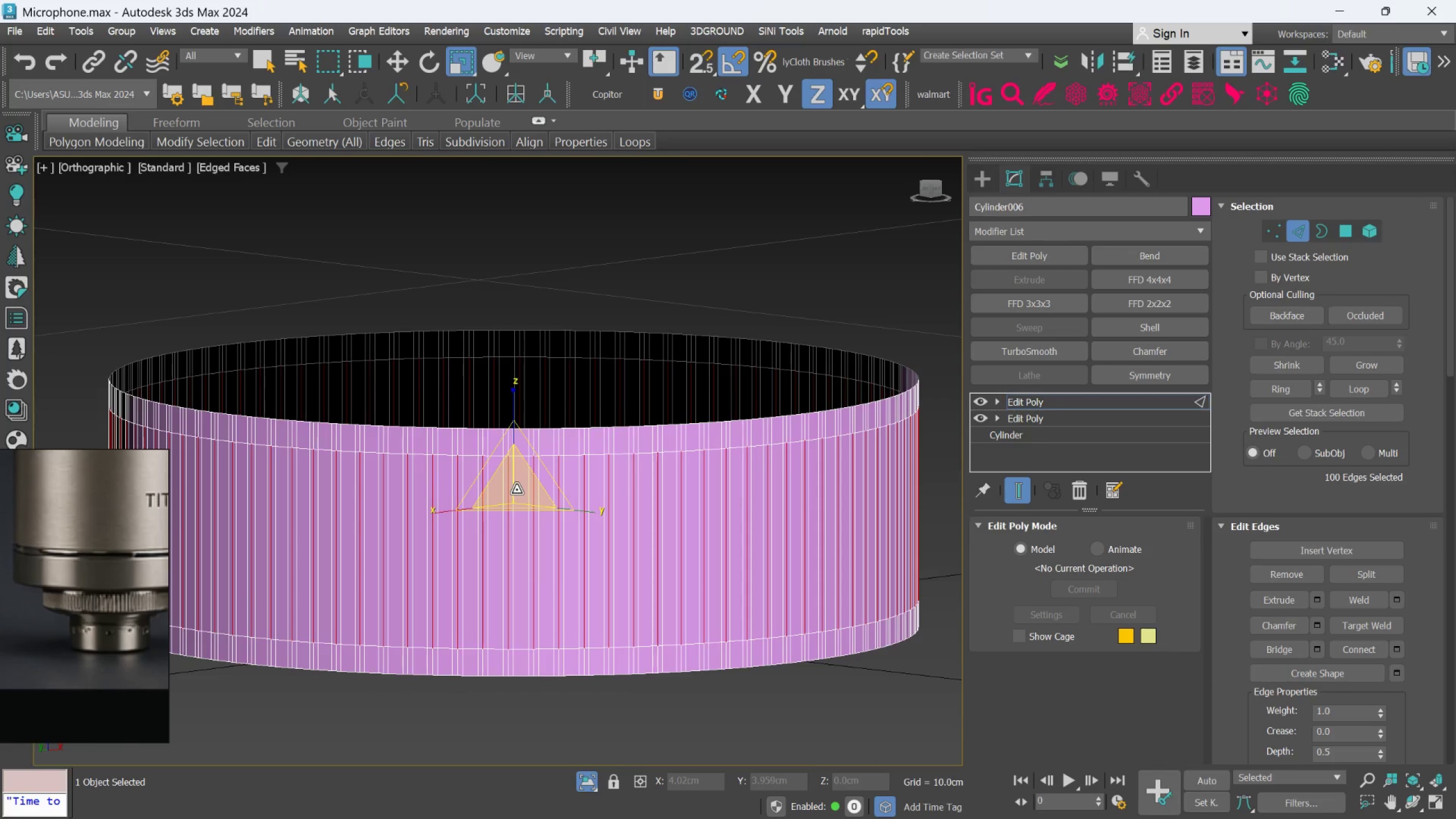 
hold_key(key=AltLeft, duration=0.65)
 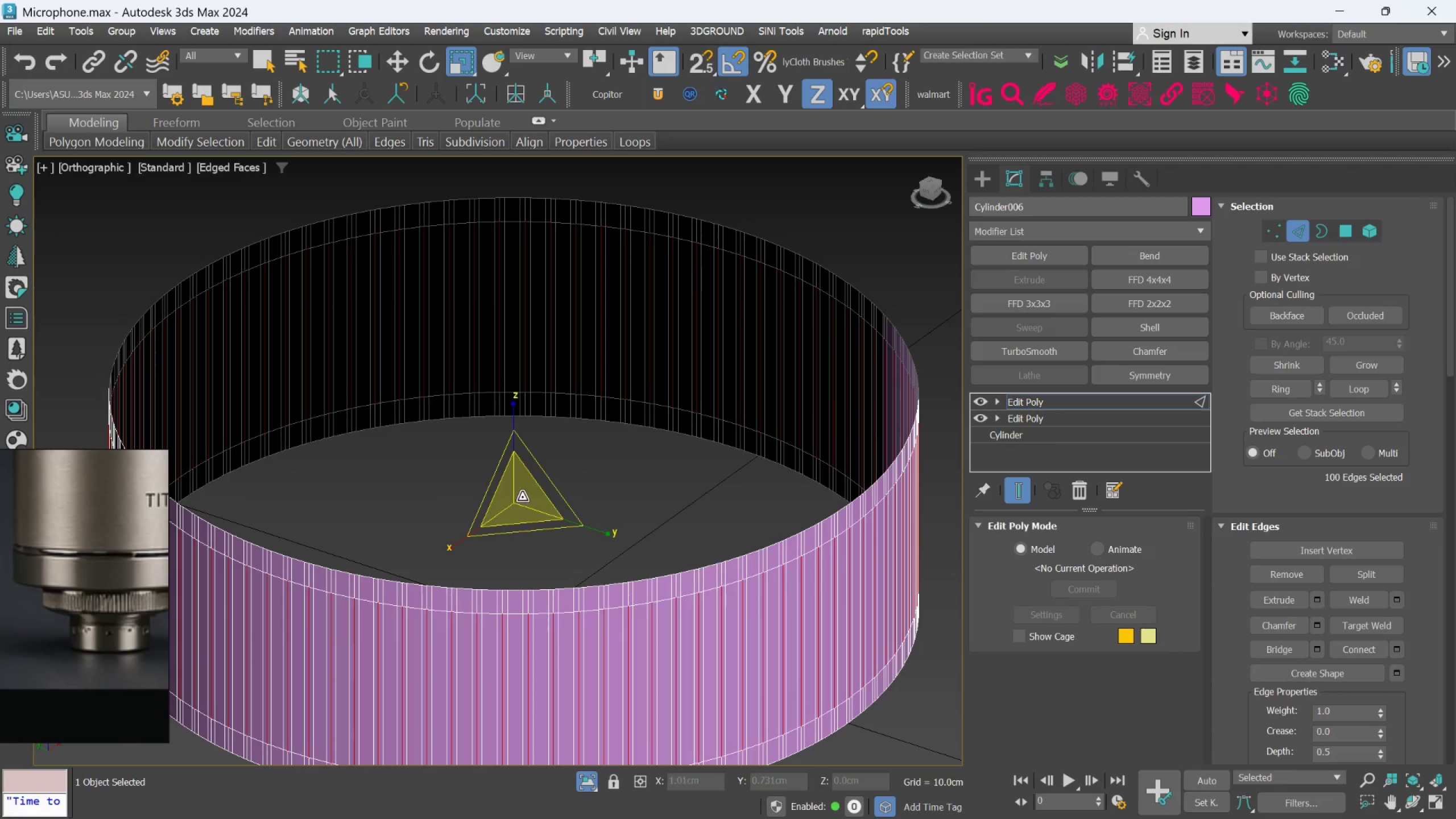 
left_click_drag(start_coordinate=[522, 497], to_coordinate=[522, 501])
 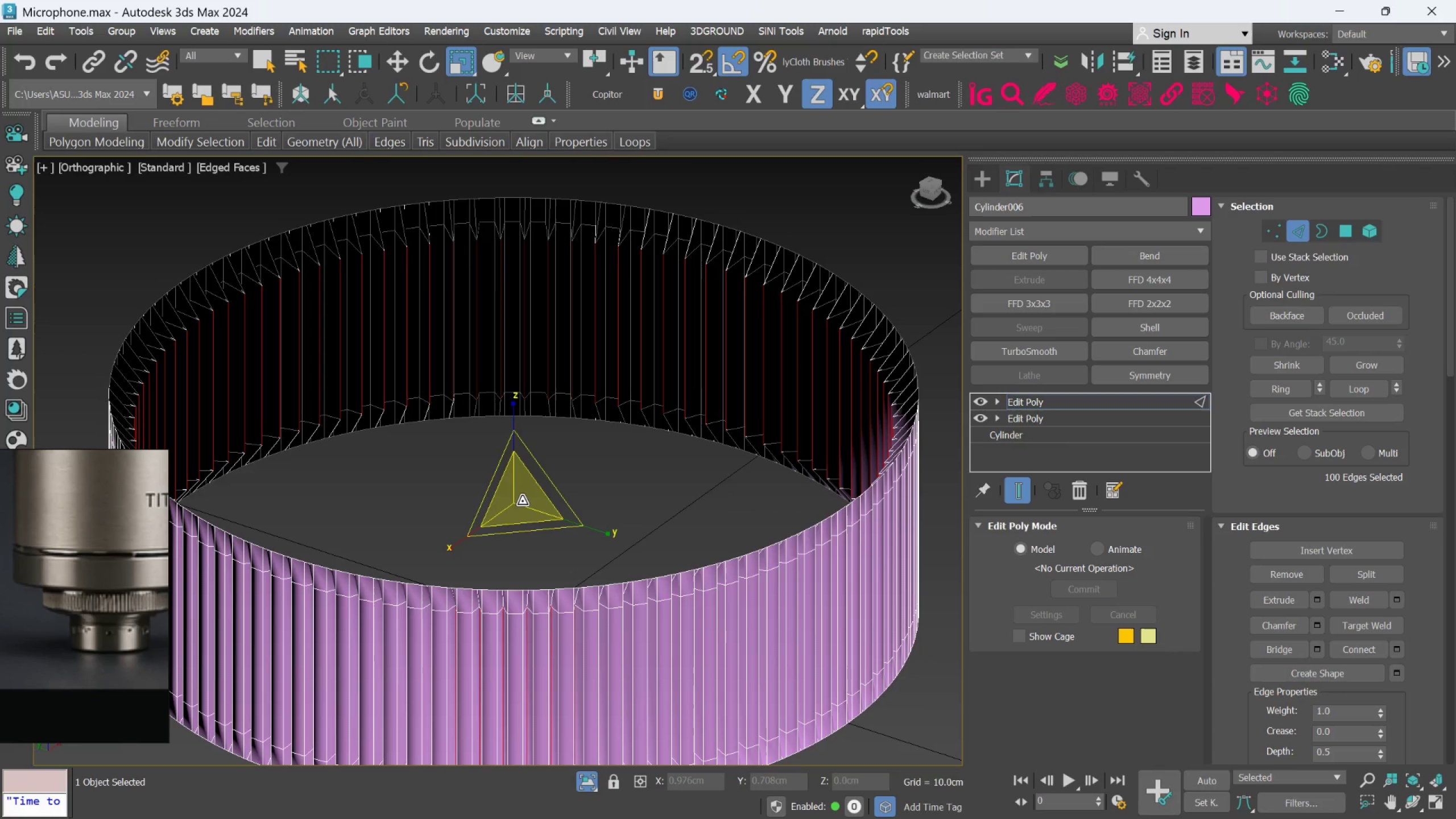 
hold_key(key=AltLeft, duration=0.95)
 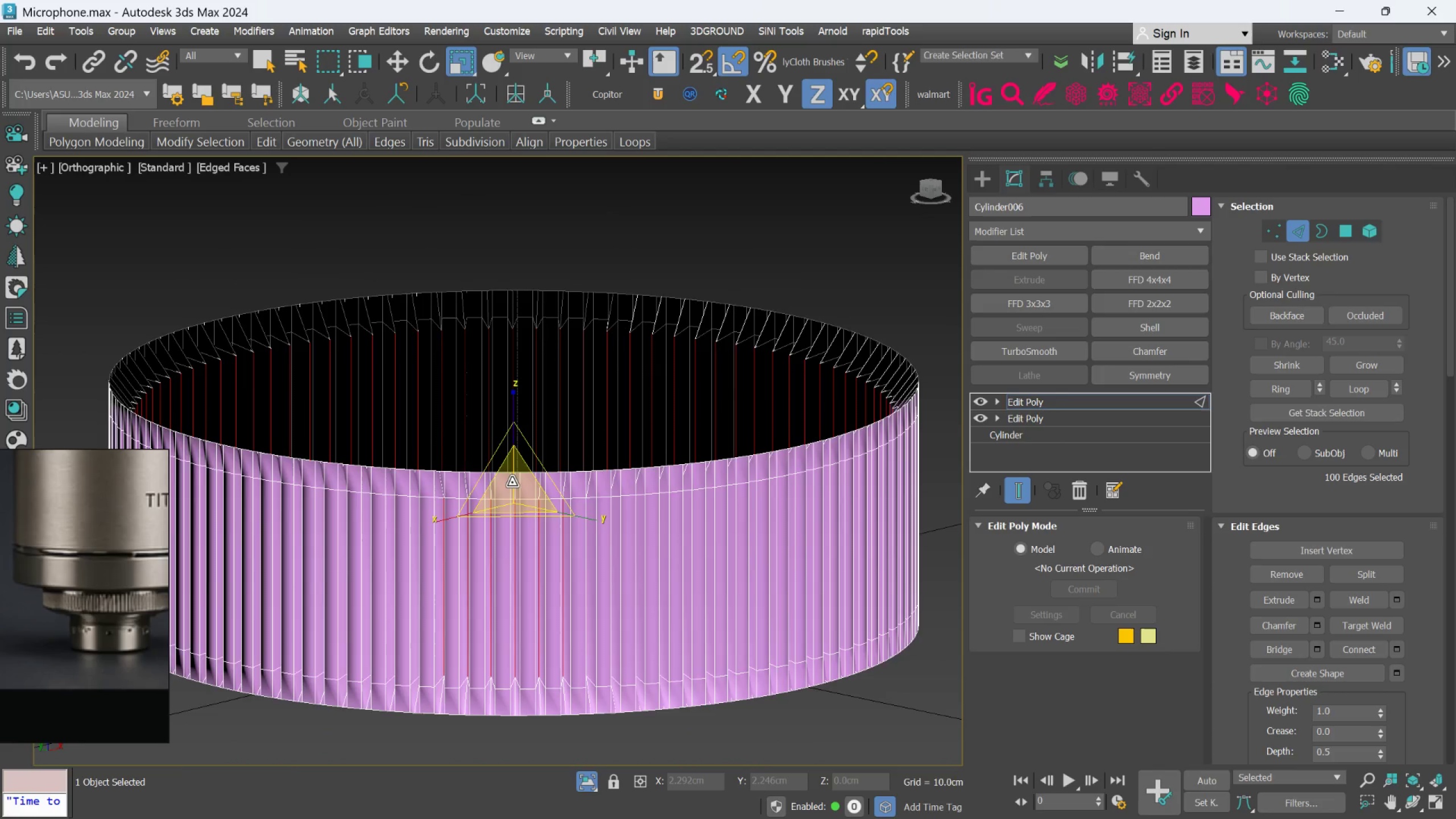 
hold_key(key=AltLeft, duration=0.58)
 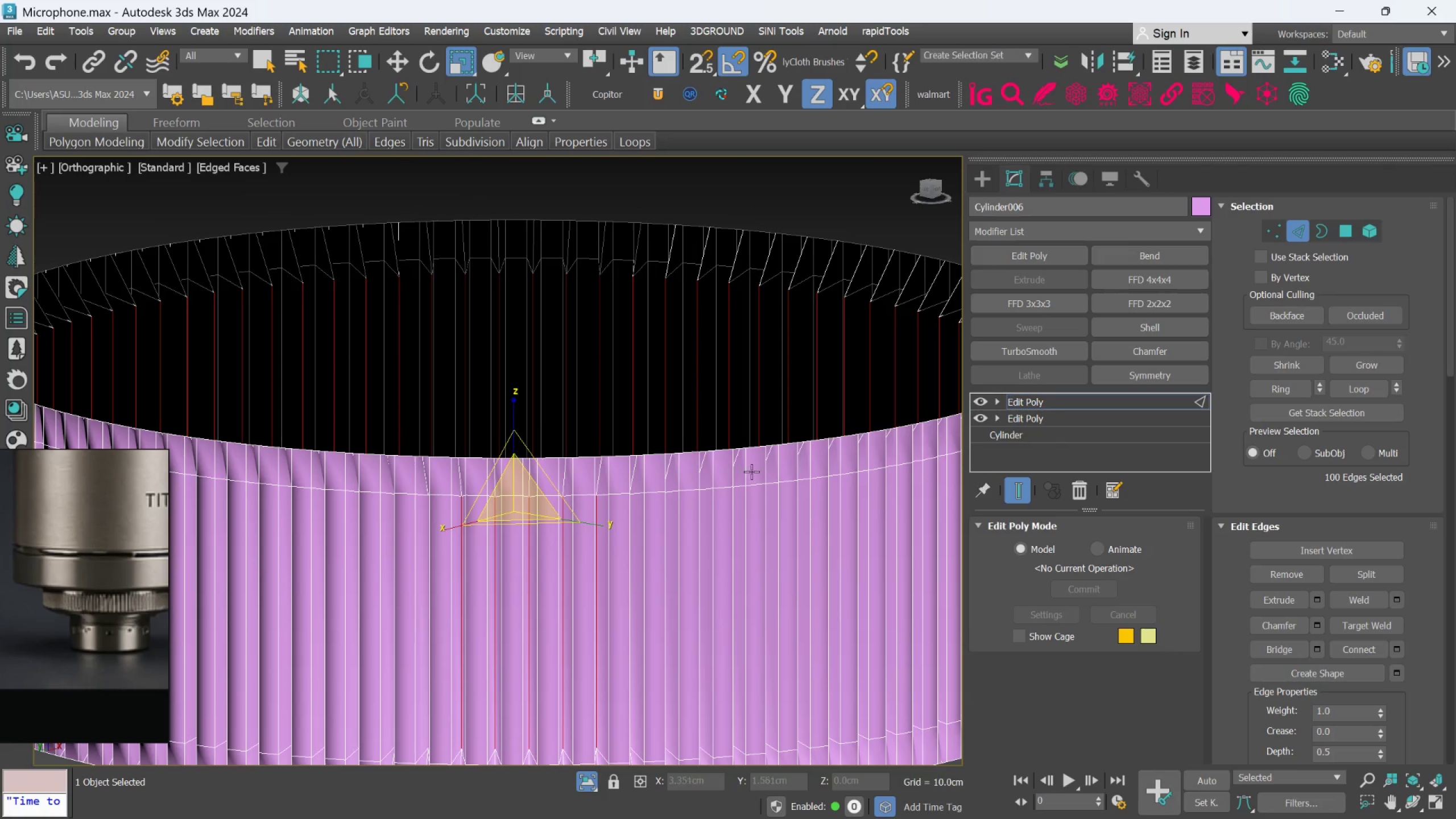 
scroll: coordinate [513, 482], scroll_direction: up, amount: 1.0
 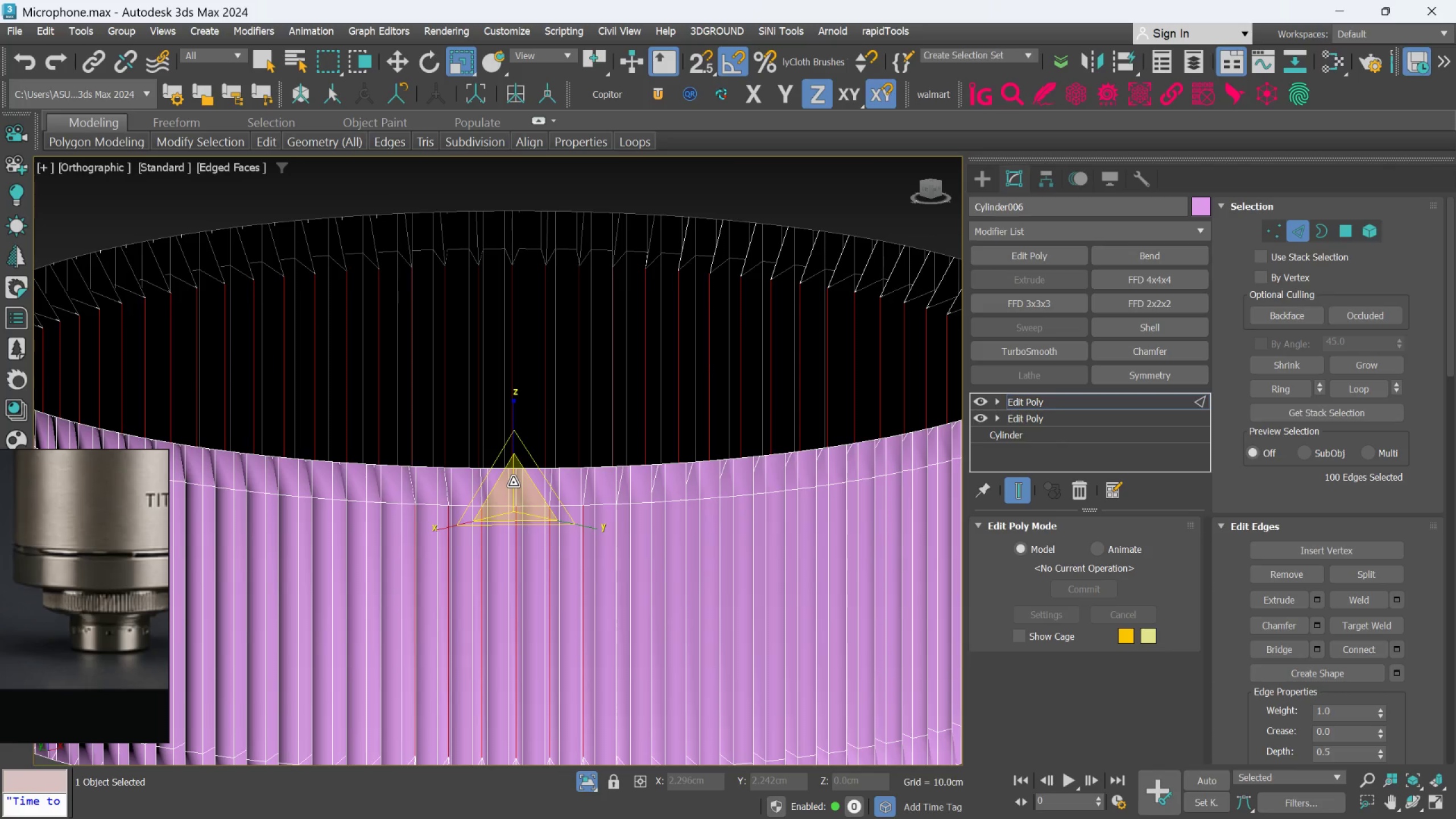 
hold_key(key=AltLeft, duration=1.6)
 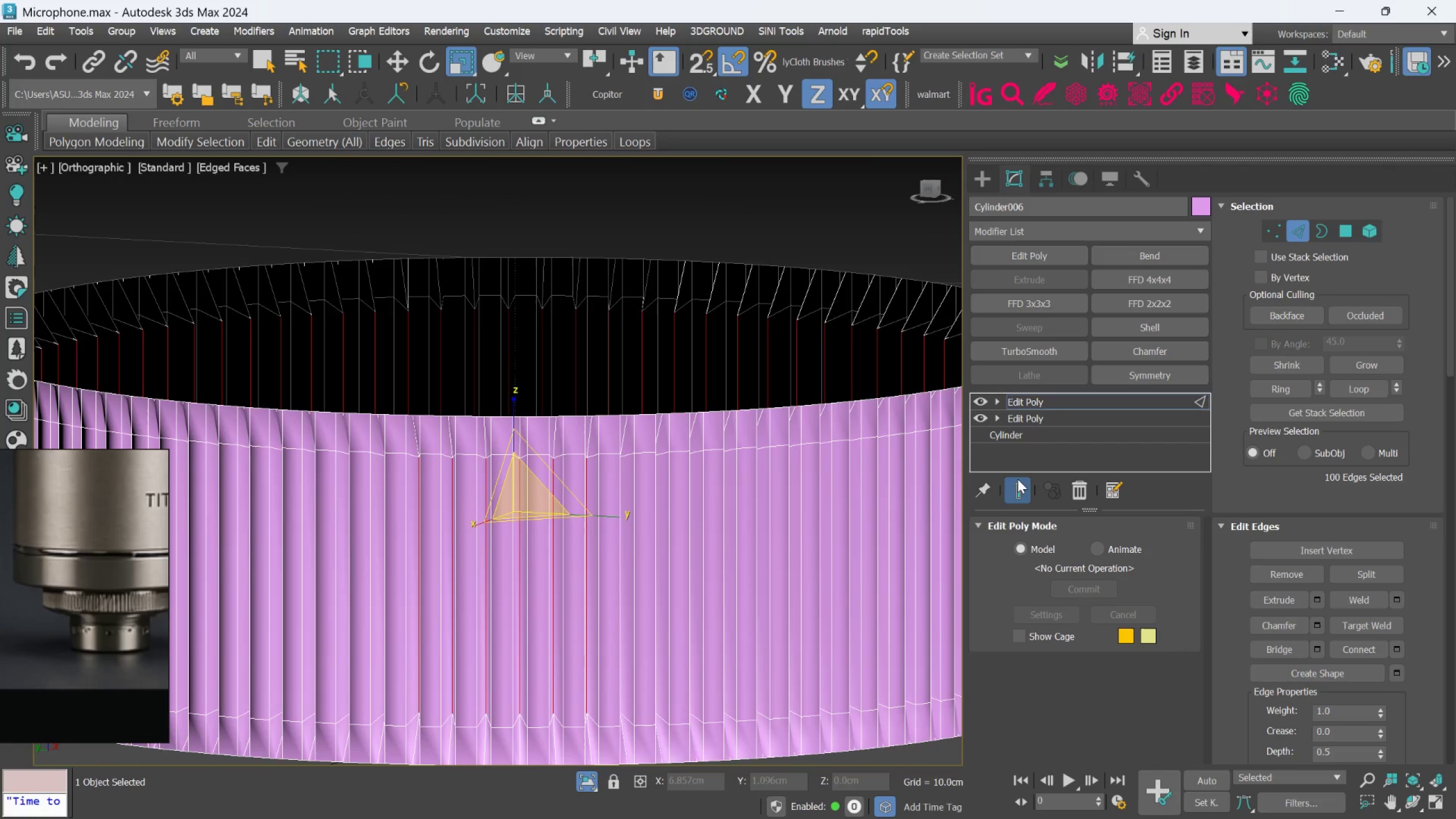 
left_click([1017, 488])
 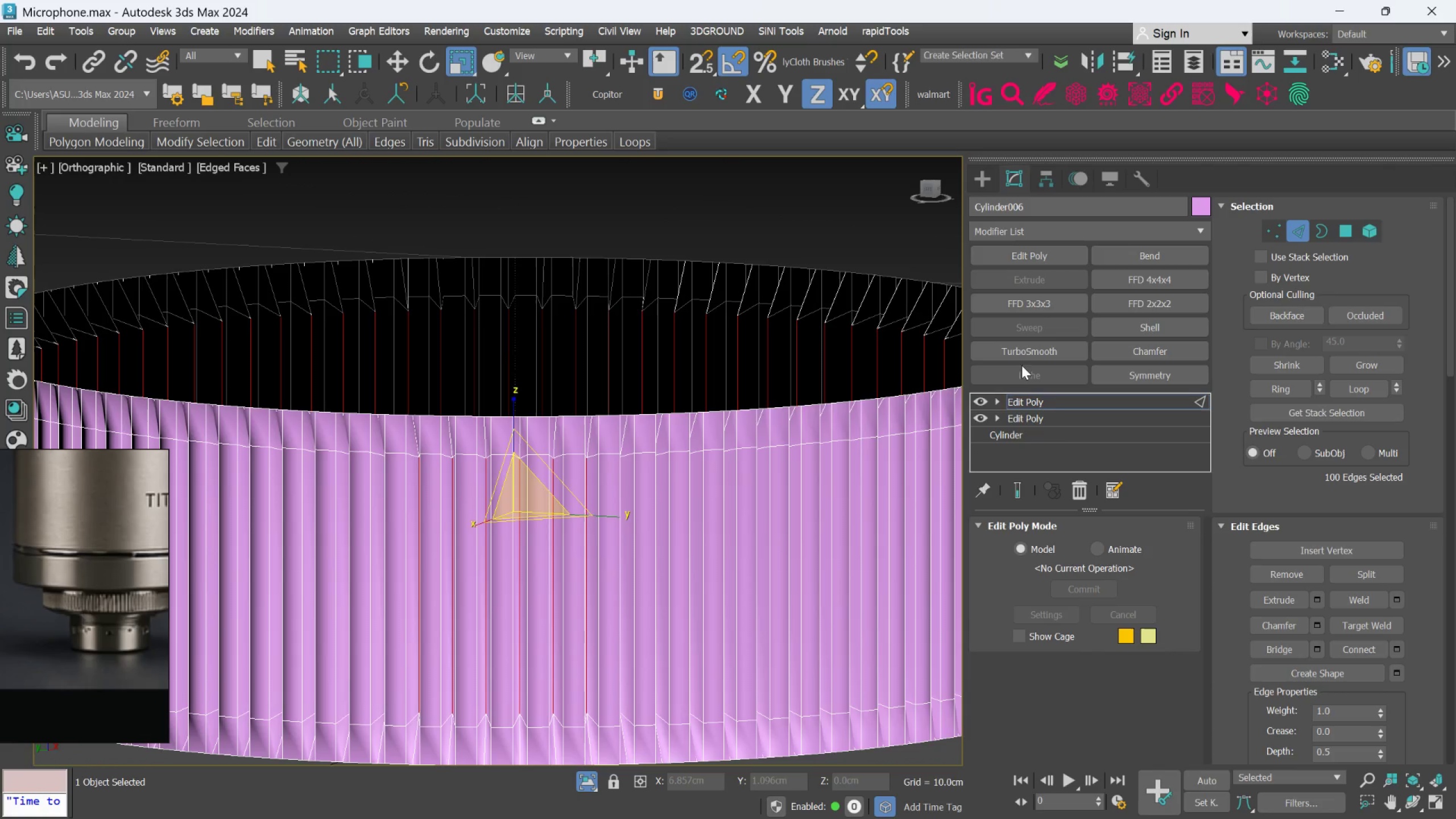 
left_click([1022, 357])
 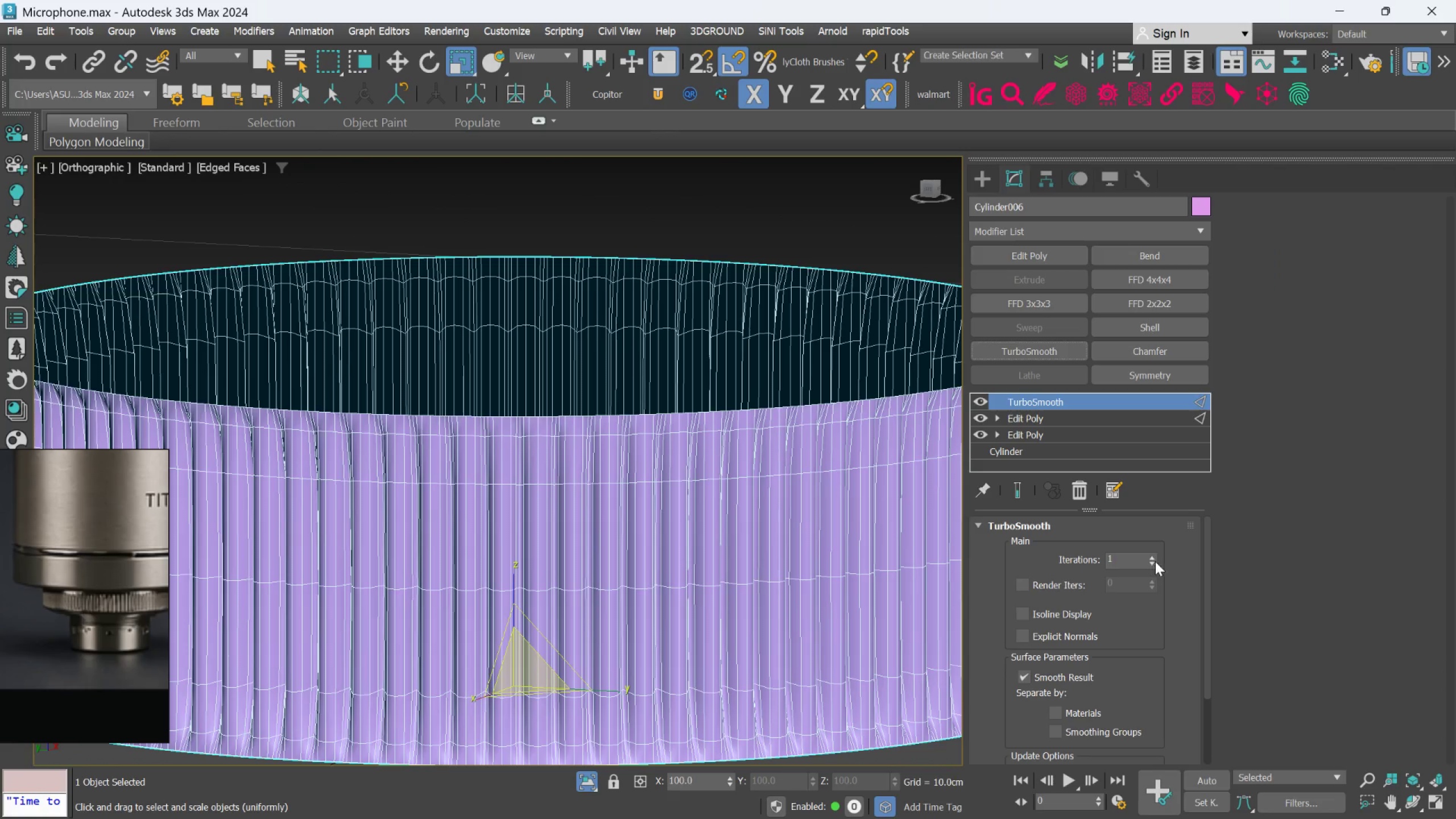 
left_click([1155, 556])
 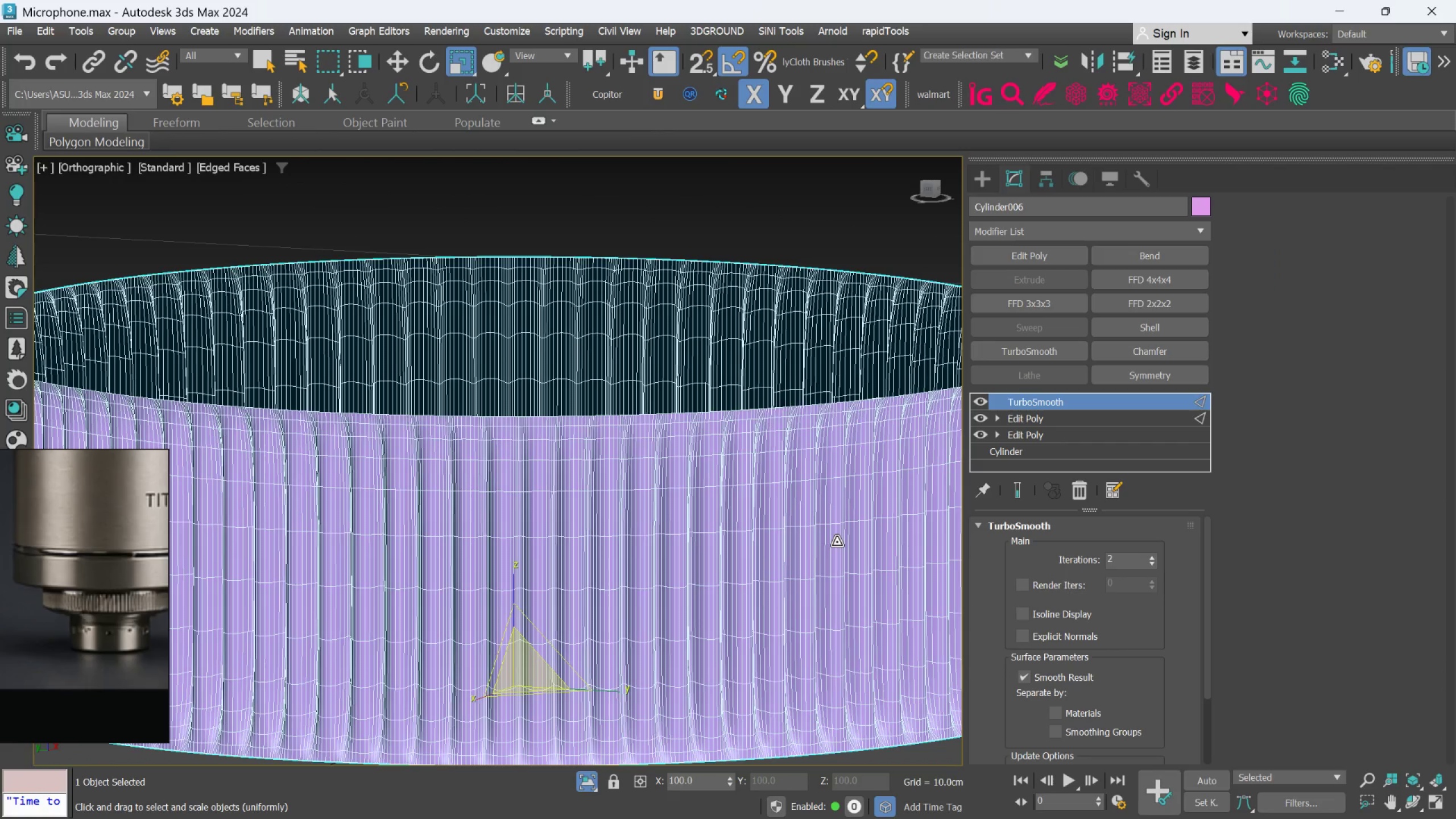 
scroll: coordinate [835, 542], scroll_direction: down, amount: 2.0
 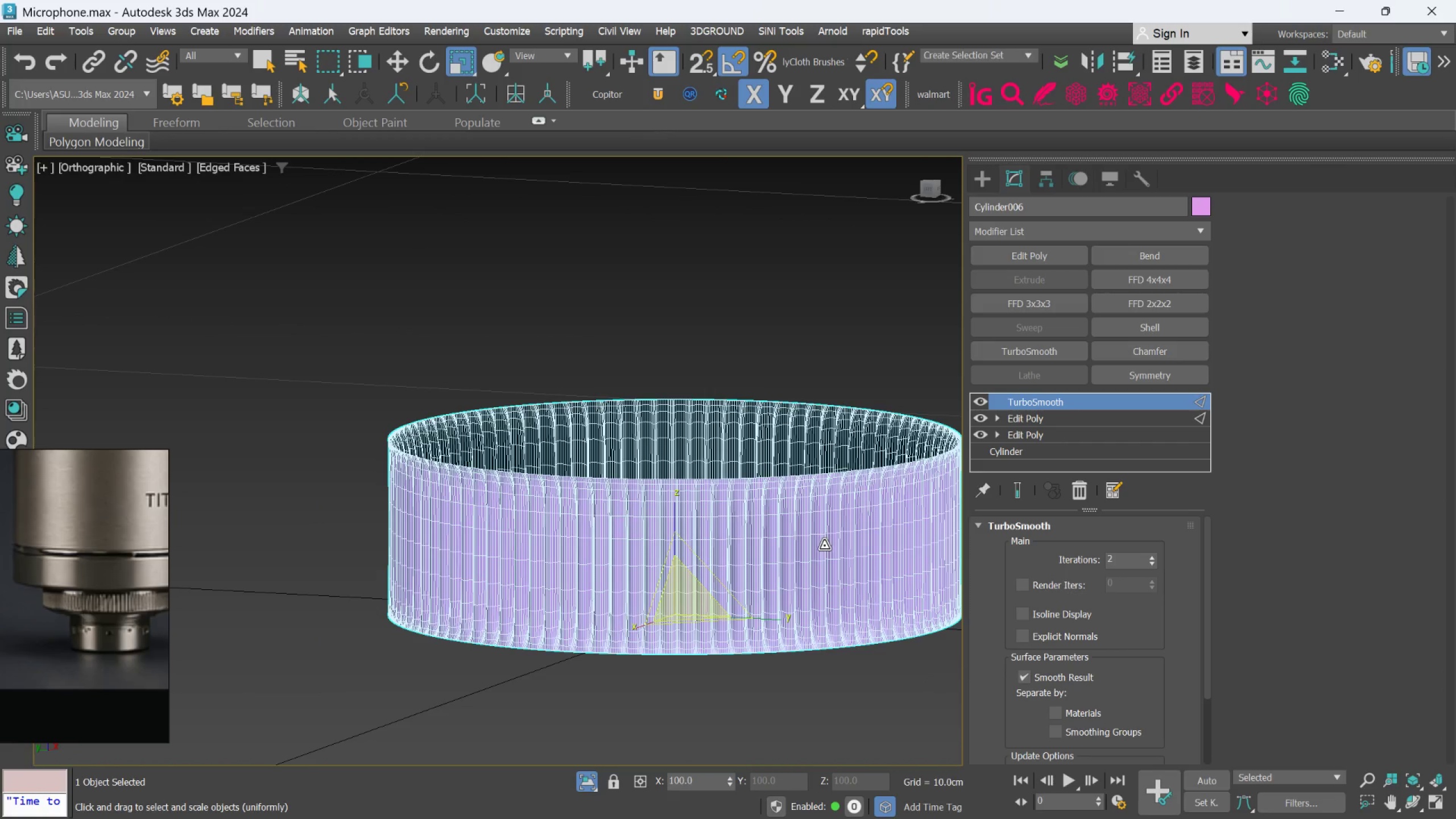 
key(F4)
 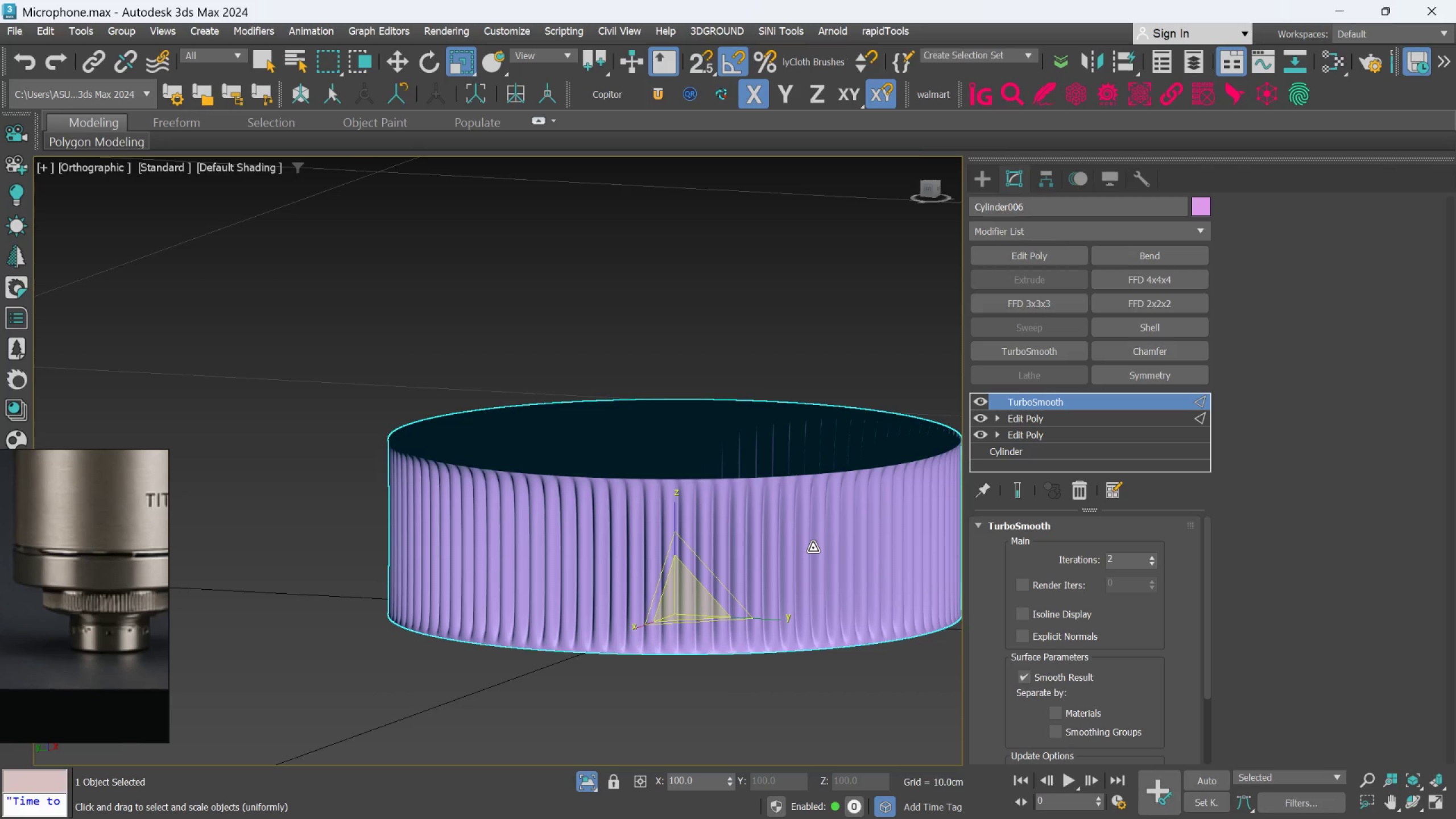 
scroll: coordinate [813, 548], scroll_direction: down, amount: 1.0
 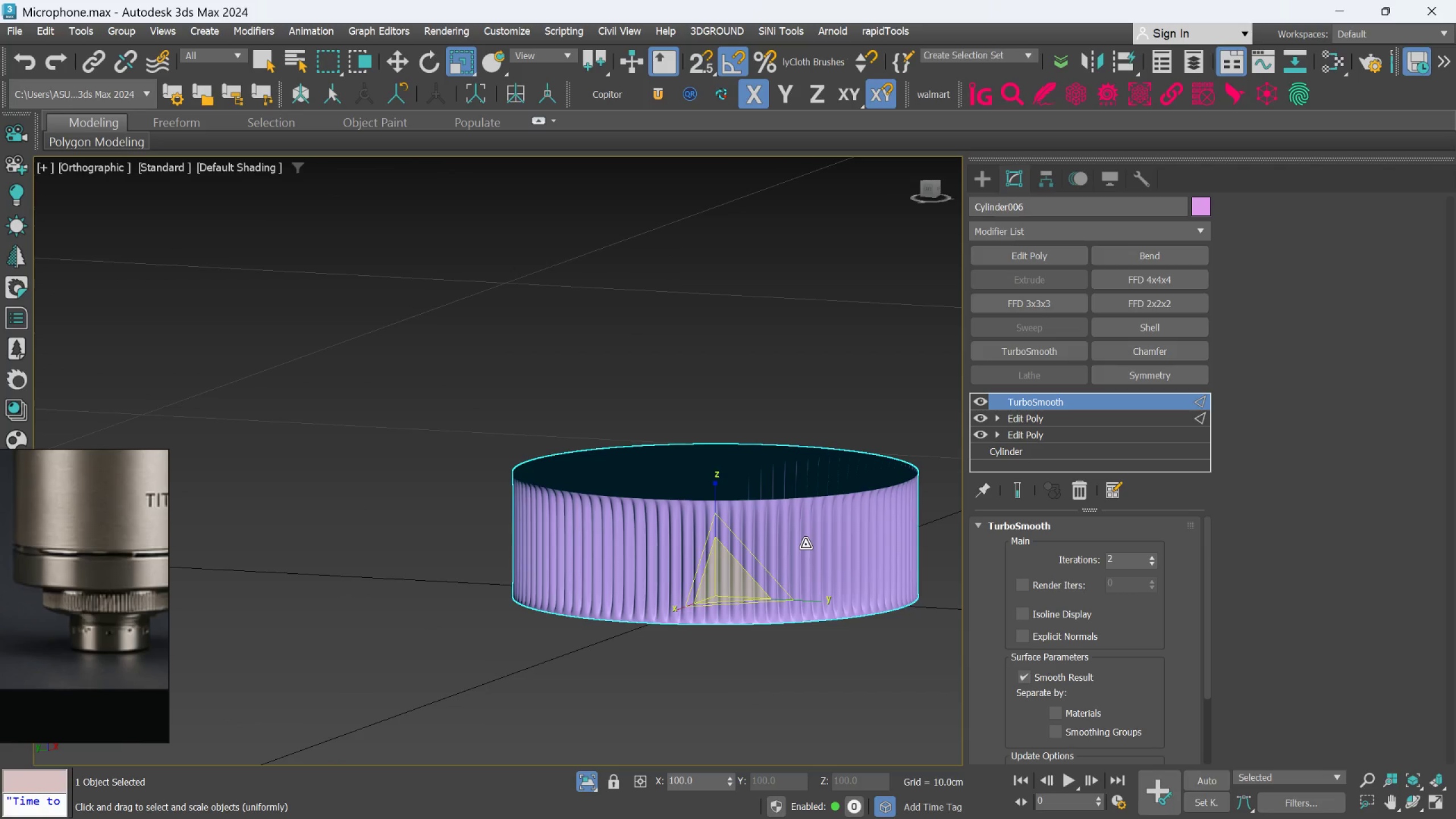 
hold_key(key=AltLeft, duration=0.51)
 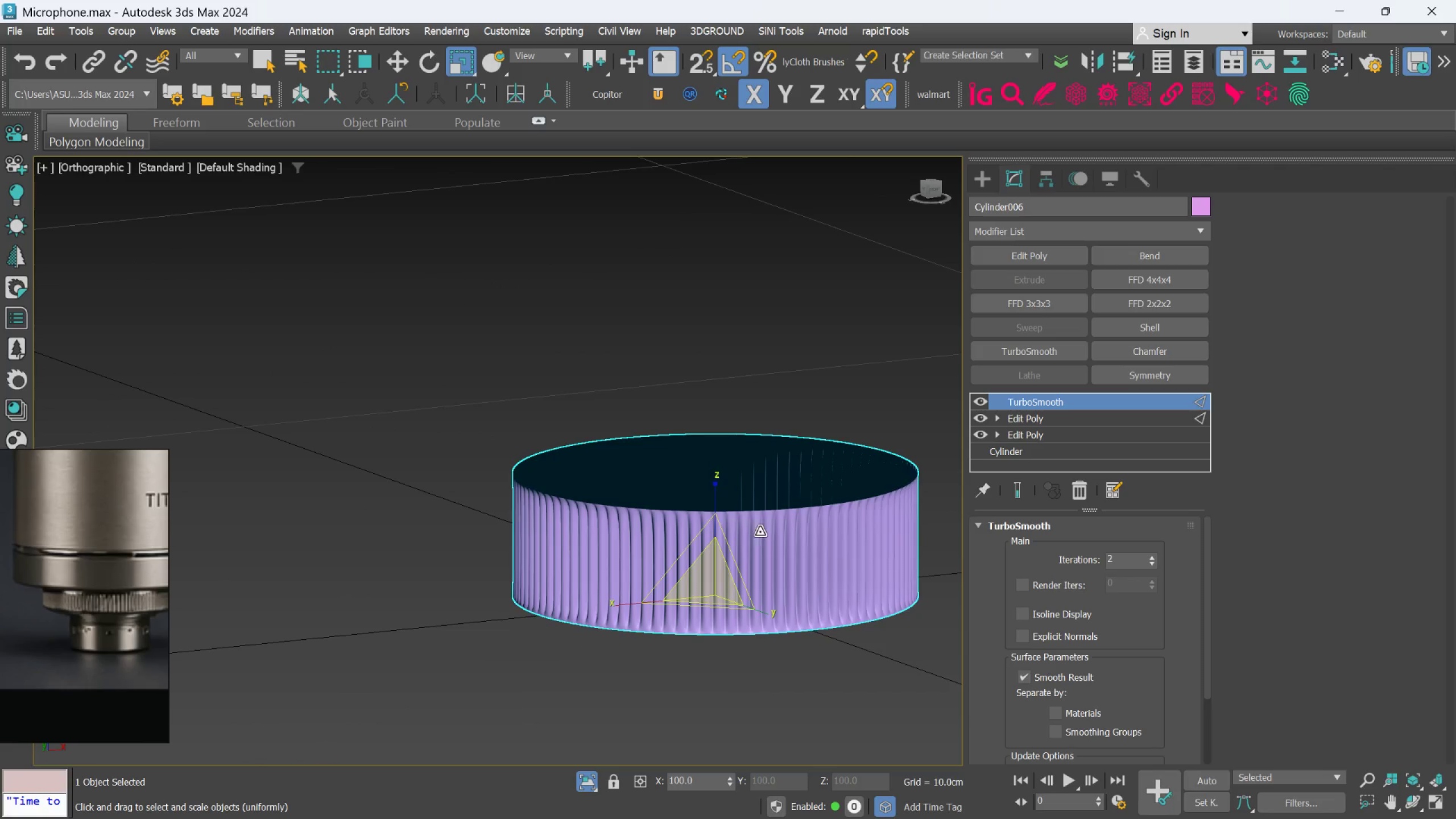 
scroll: coordinate [762, 525], scroll_direction: up, amount: 2.0
 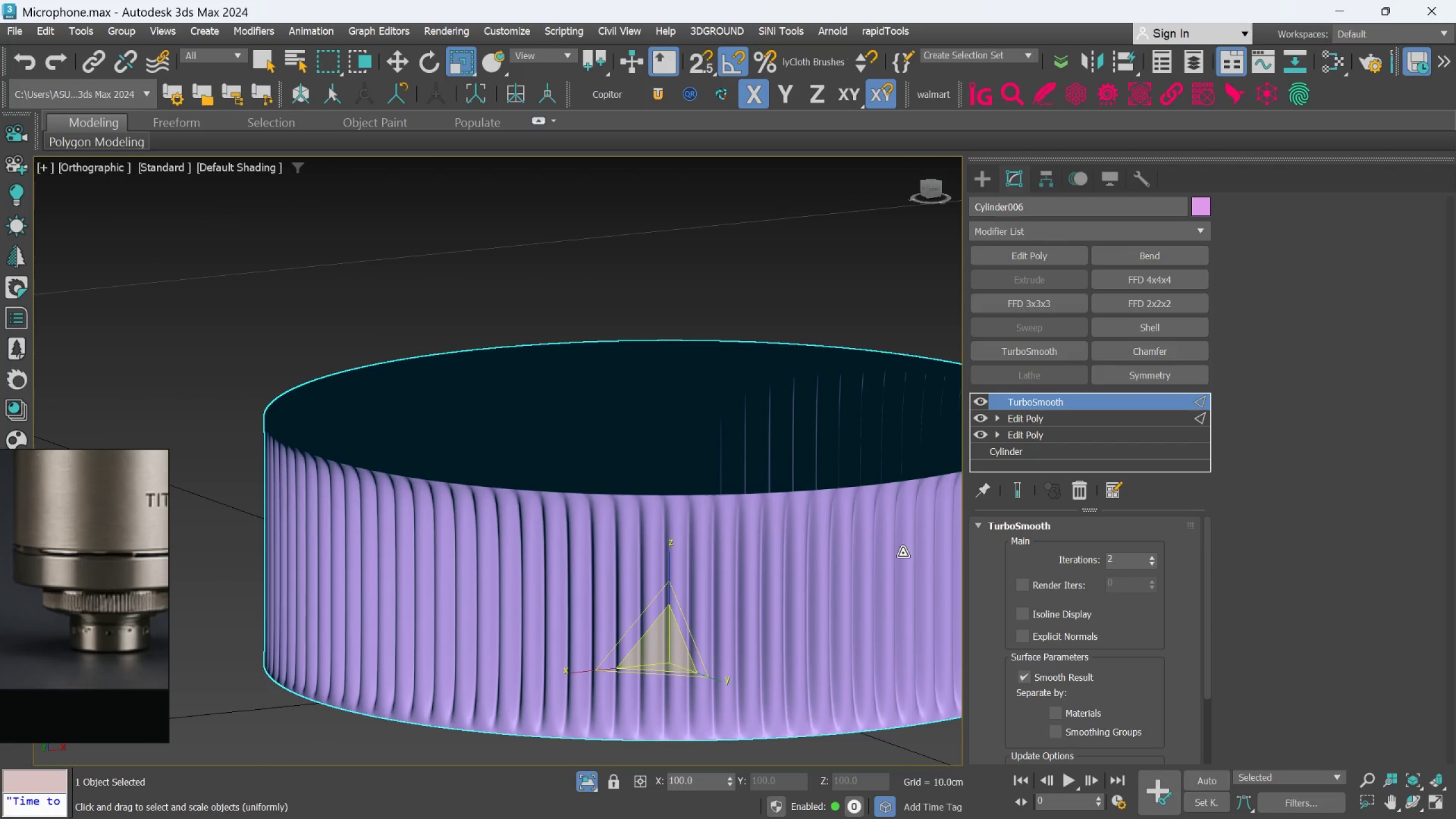 
mouse_move([1000, 500])
 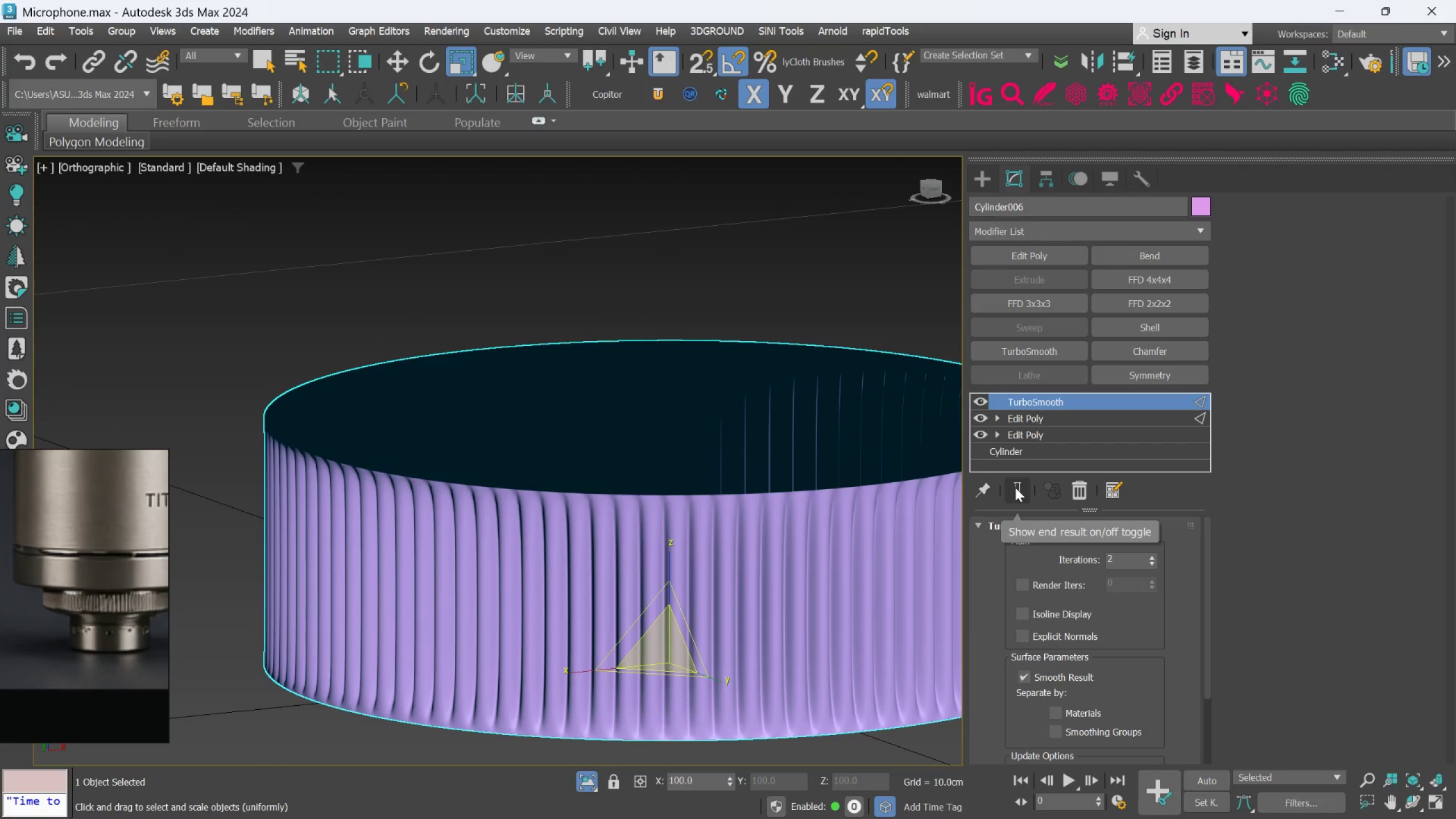 
scroll: coordinate [633, 600], scroll_direction: up, amount: 1.0
 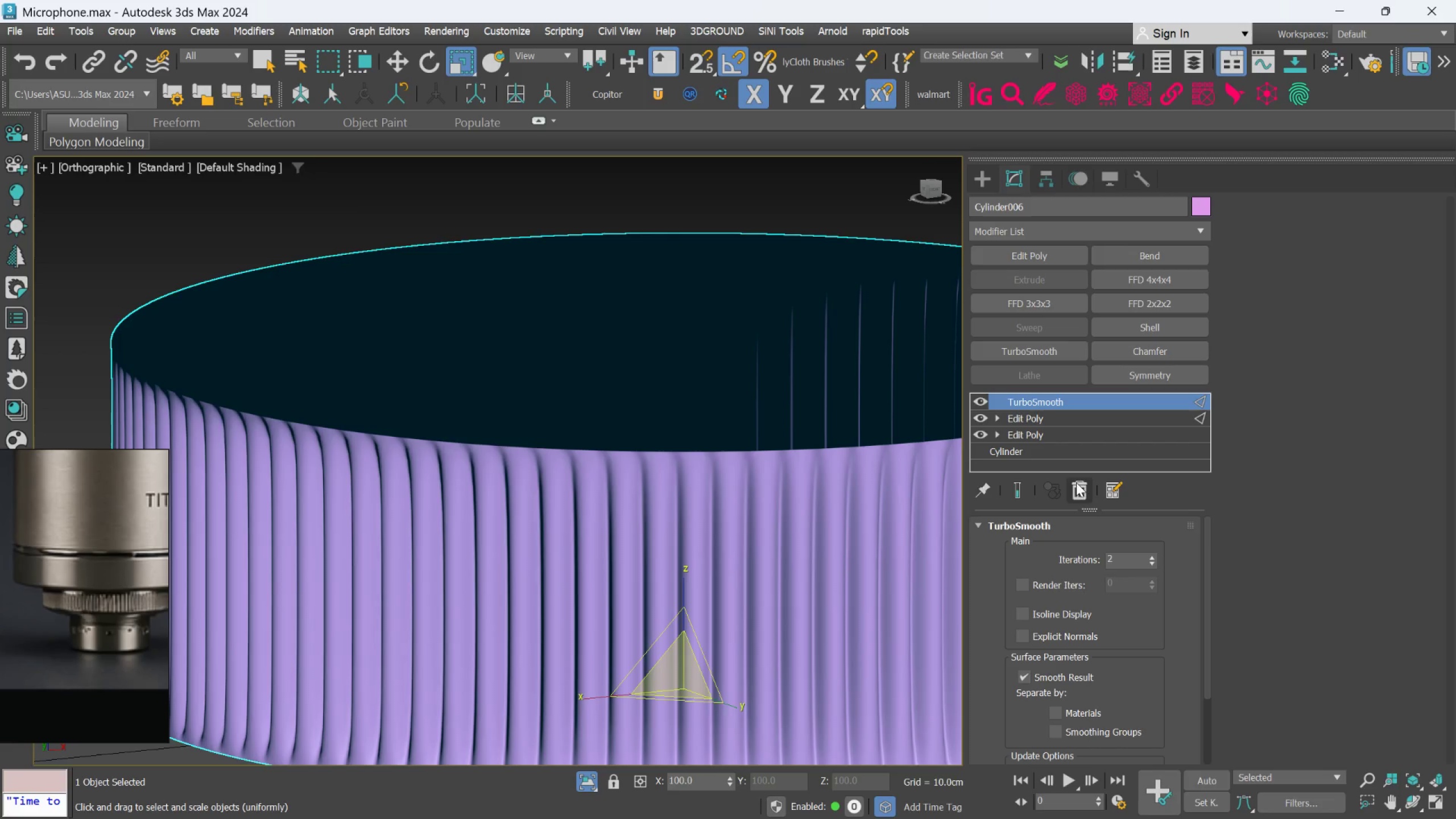 
left_click([1075, 489])
 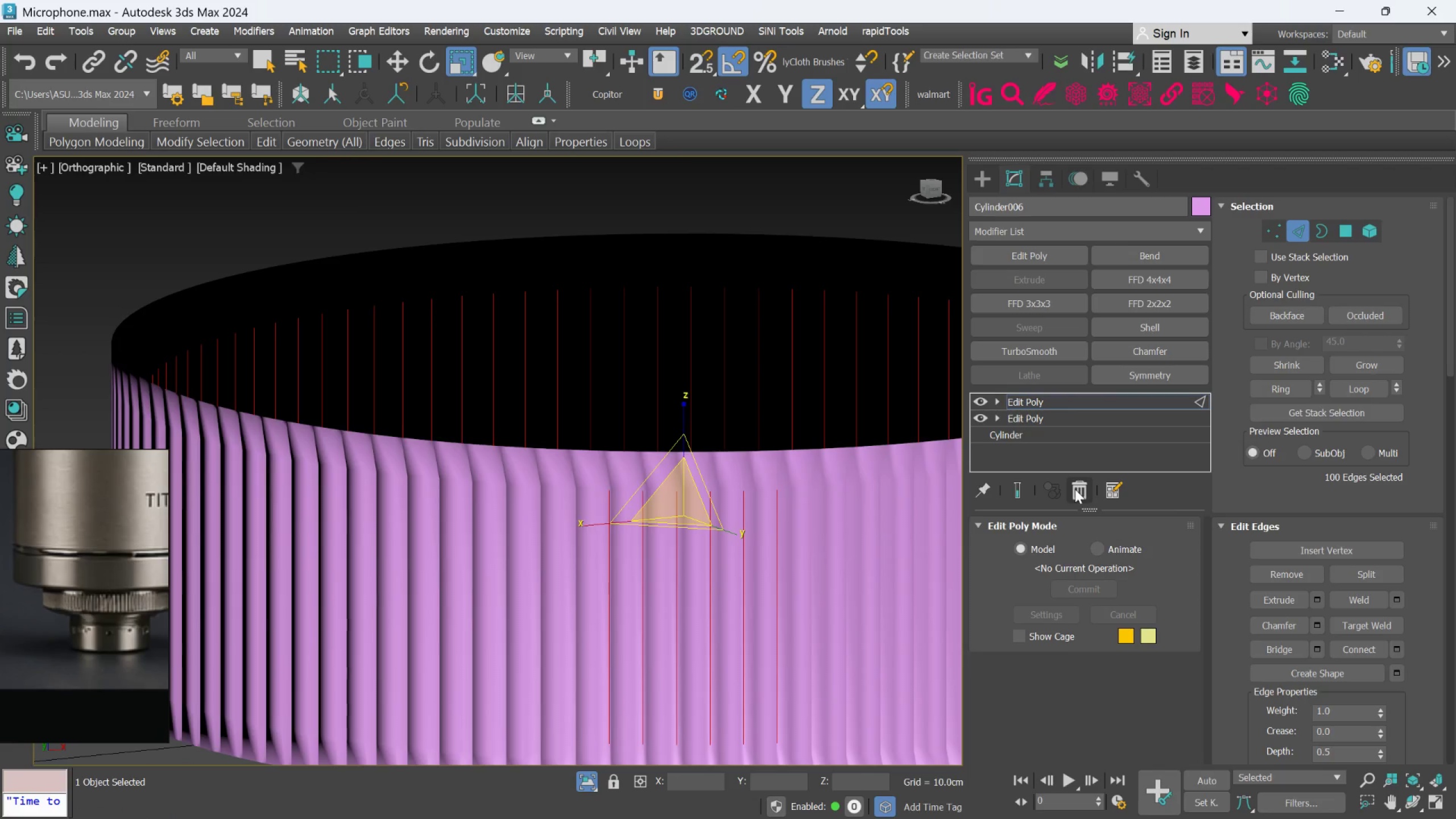 
left_click([1075, 489])
 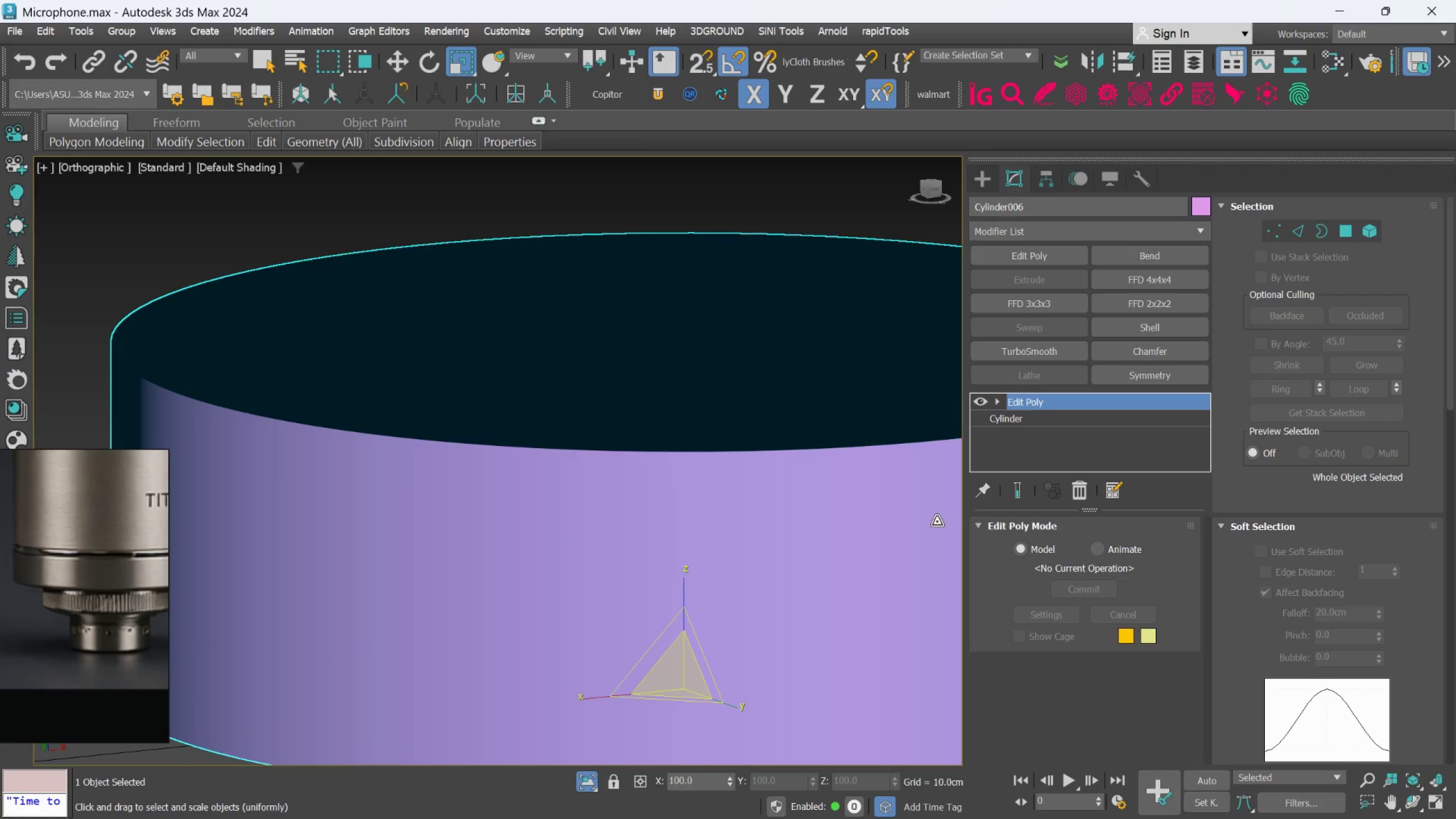 
key(F4)
 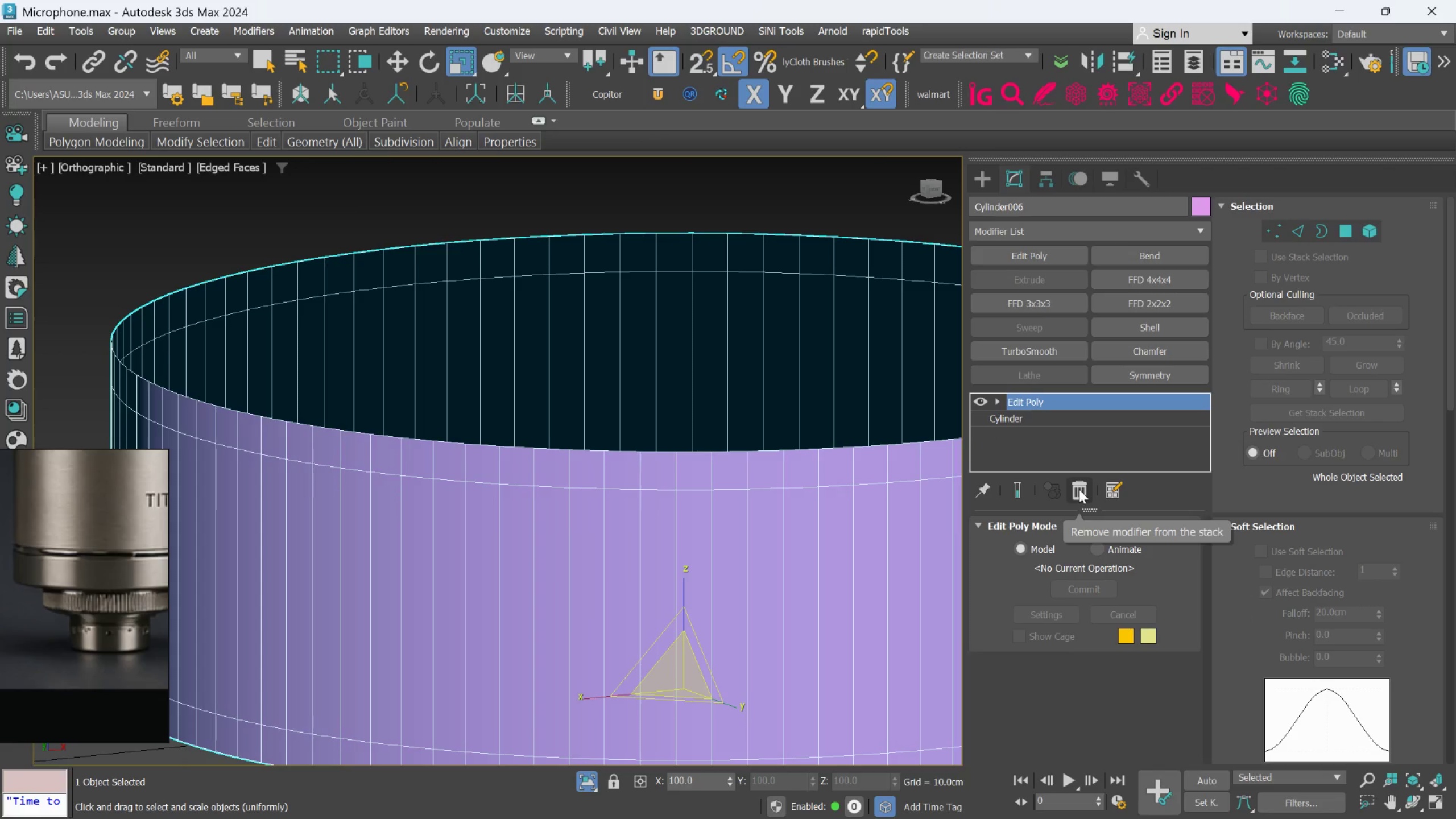 
left_click([1079, 489])
 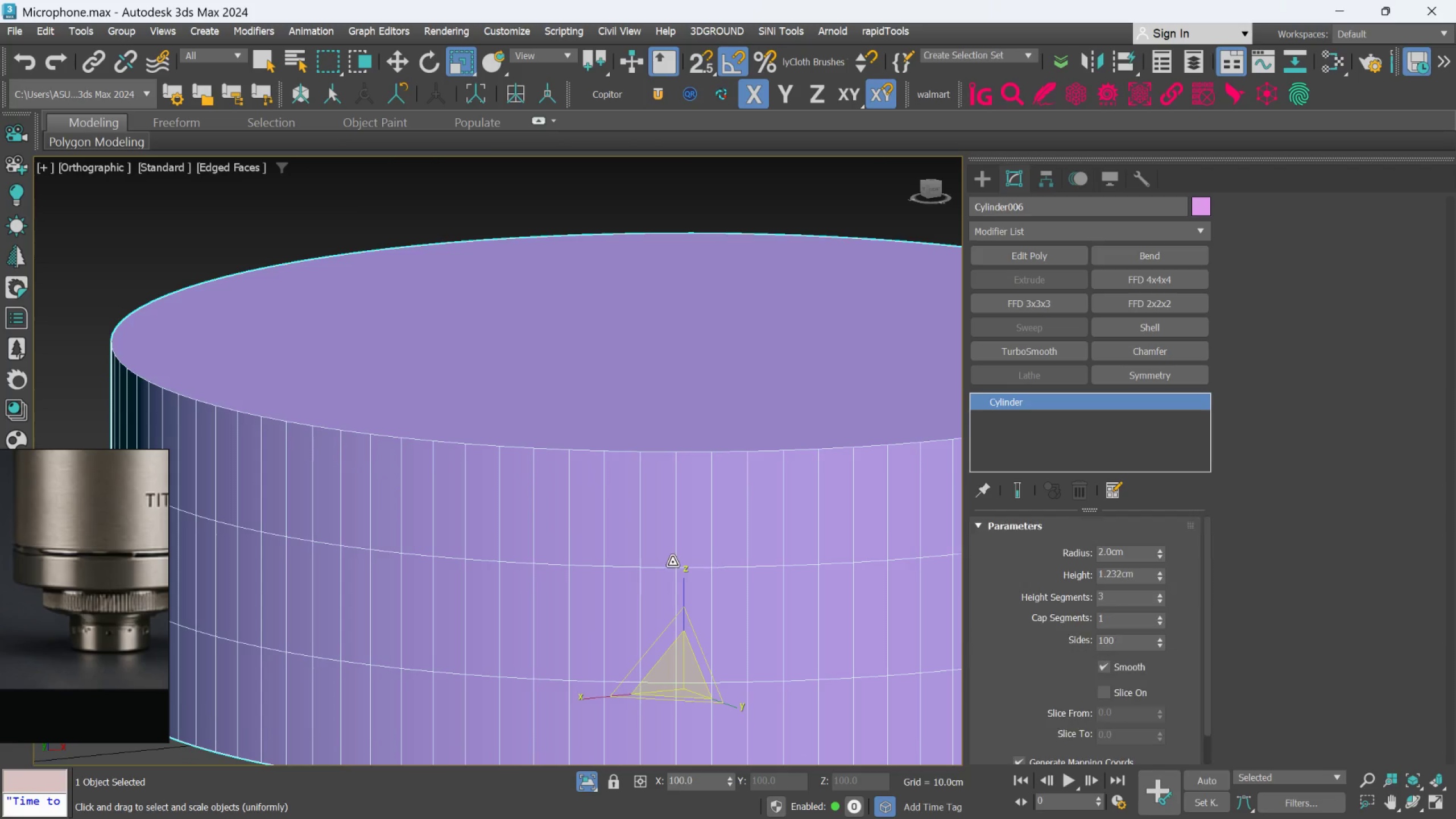 
scroll: coordinate [672, 562], scroll_direction: down, amount: 1.0
 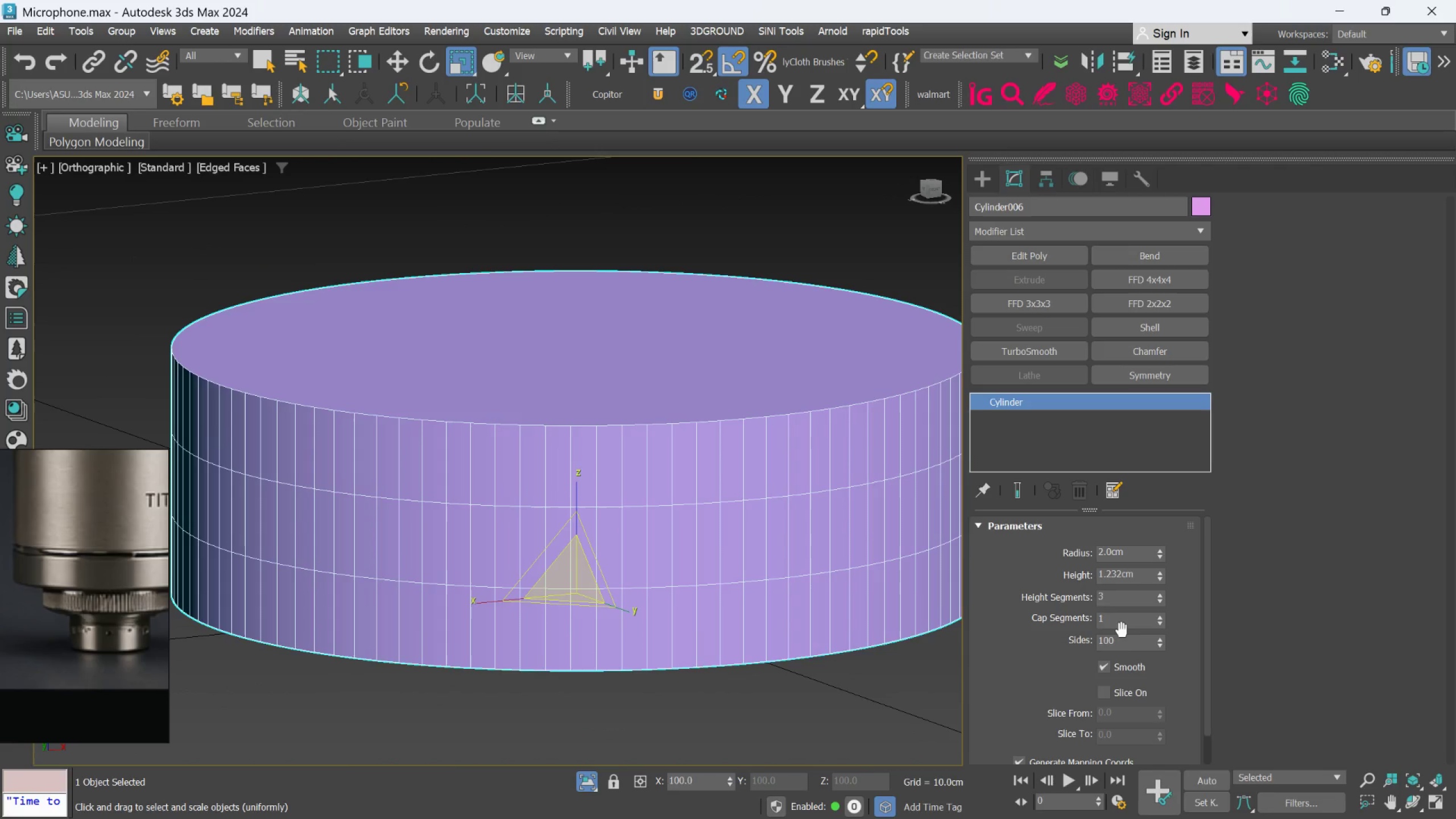 
double_click([1116, 641])
 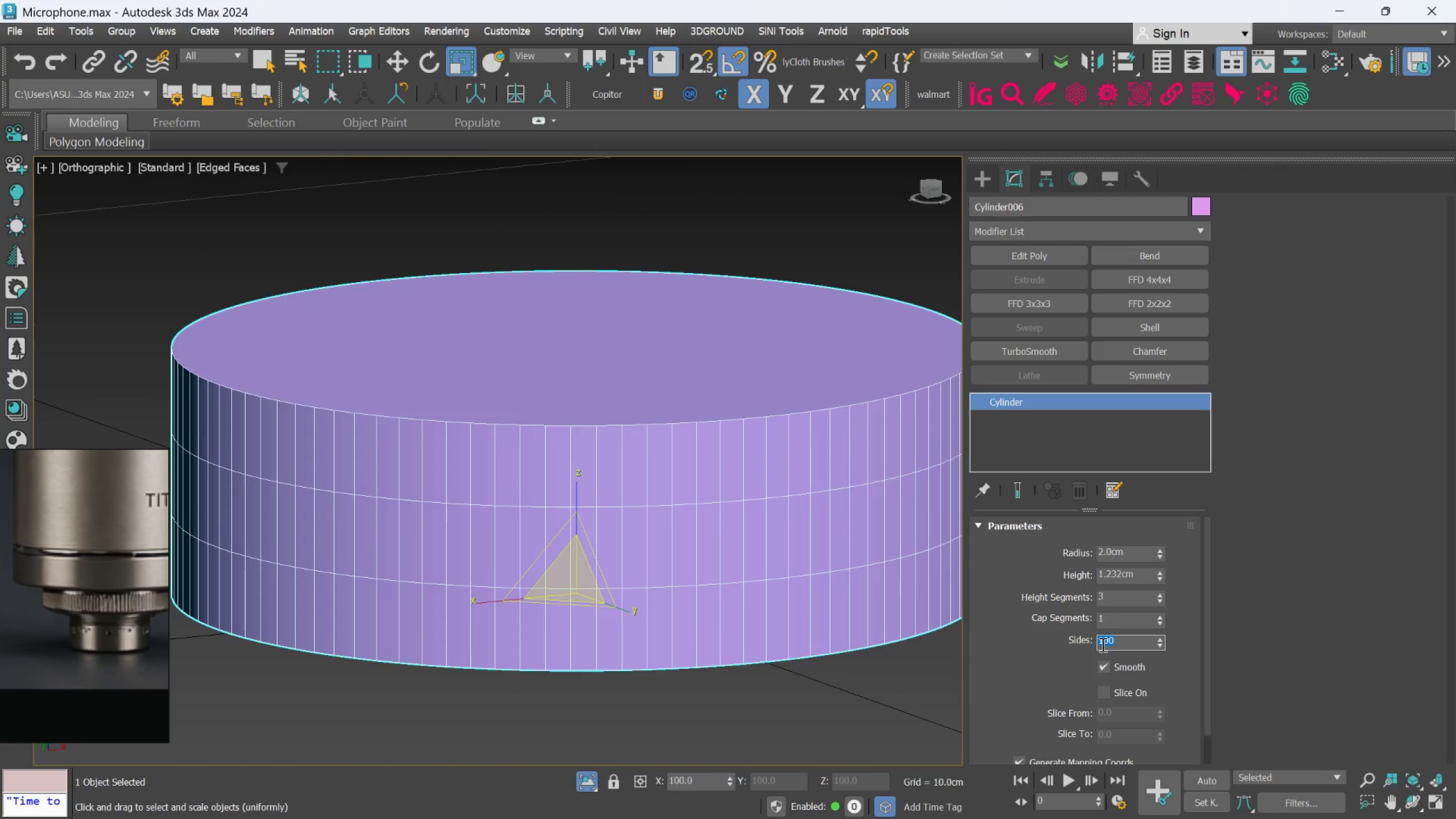 
type(150)
 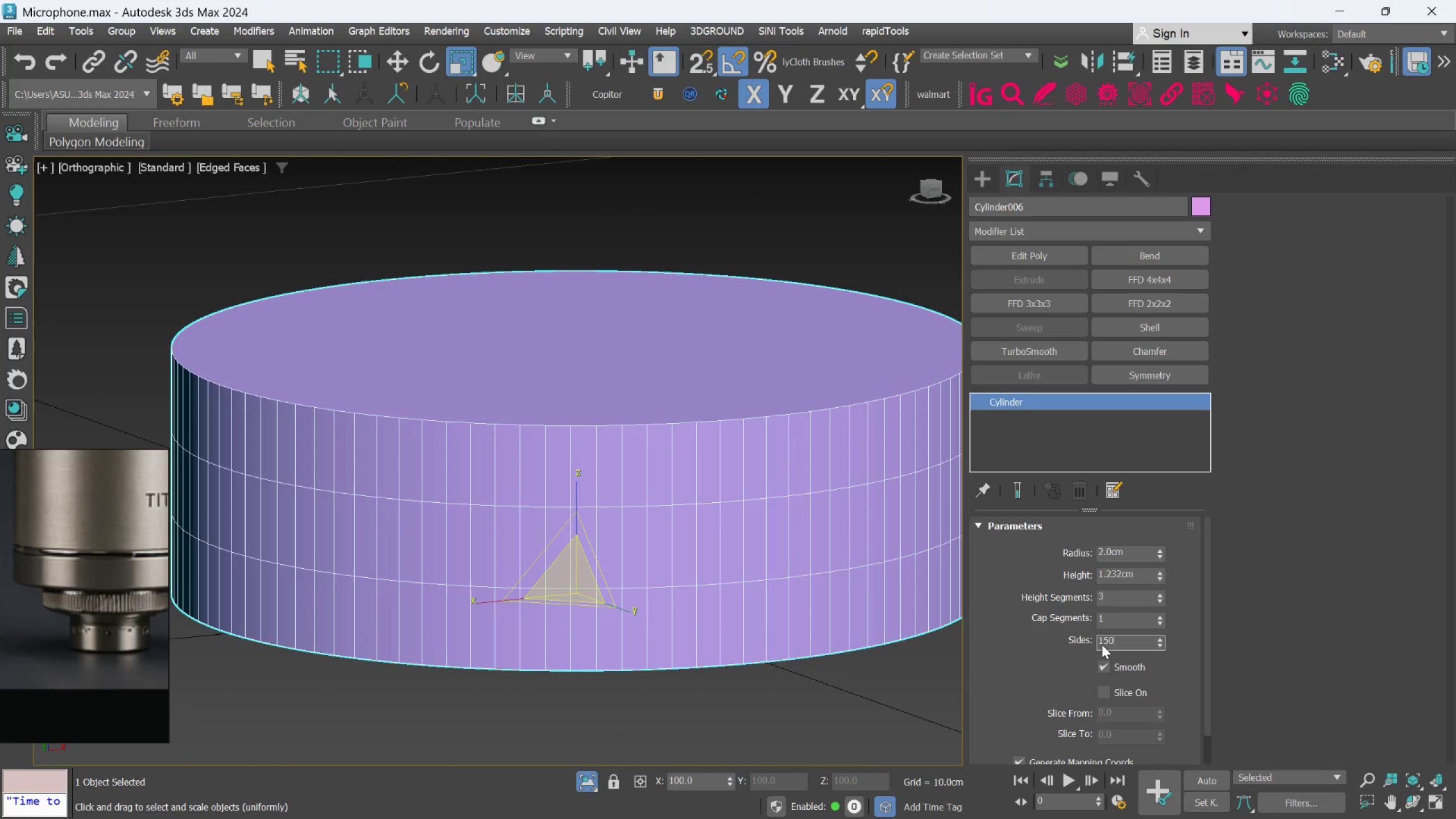 
key(Enter)
 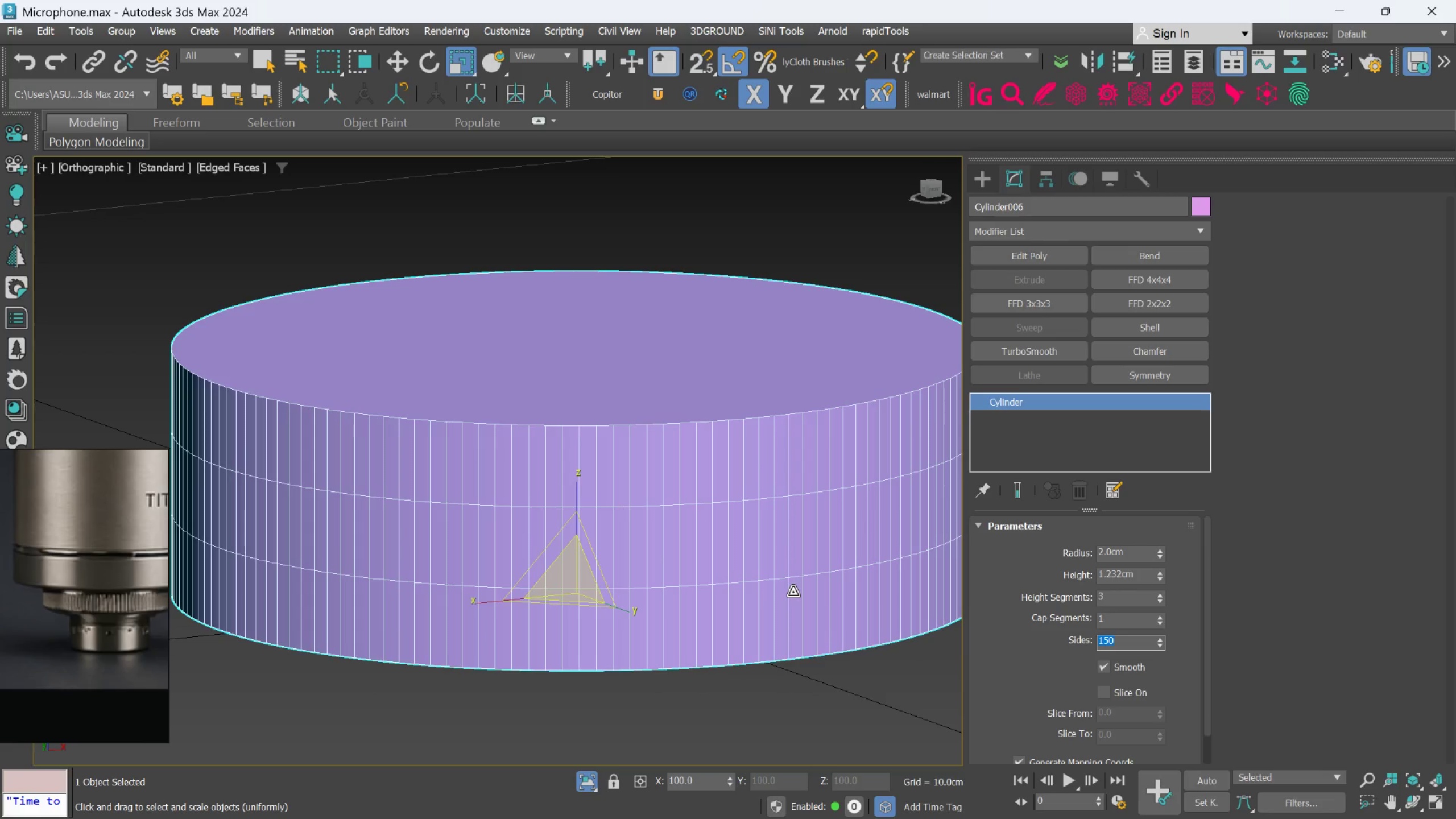 
wait(6.73)
 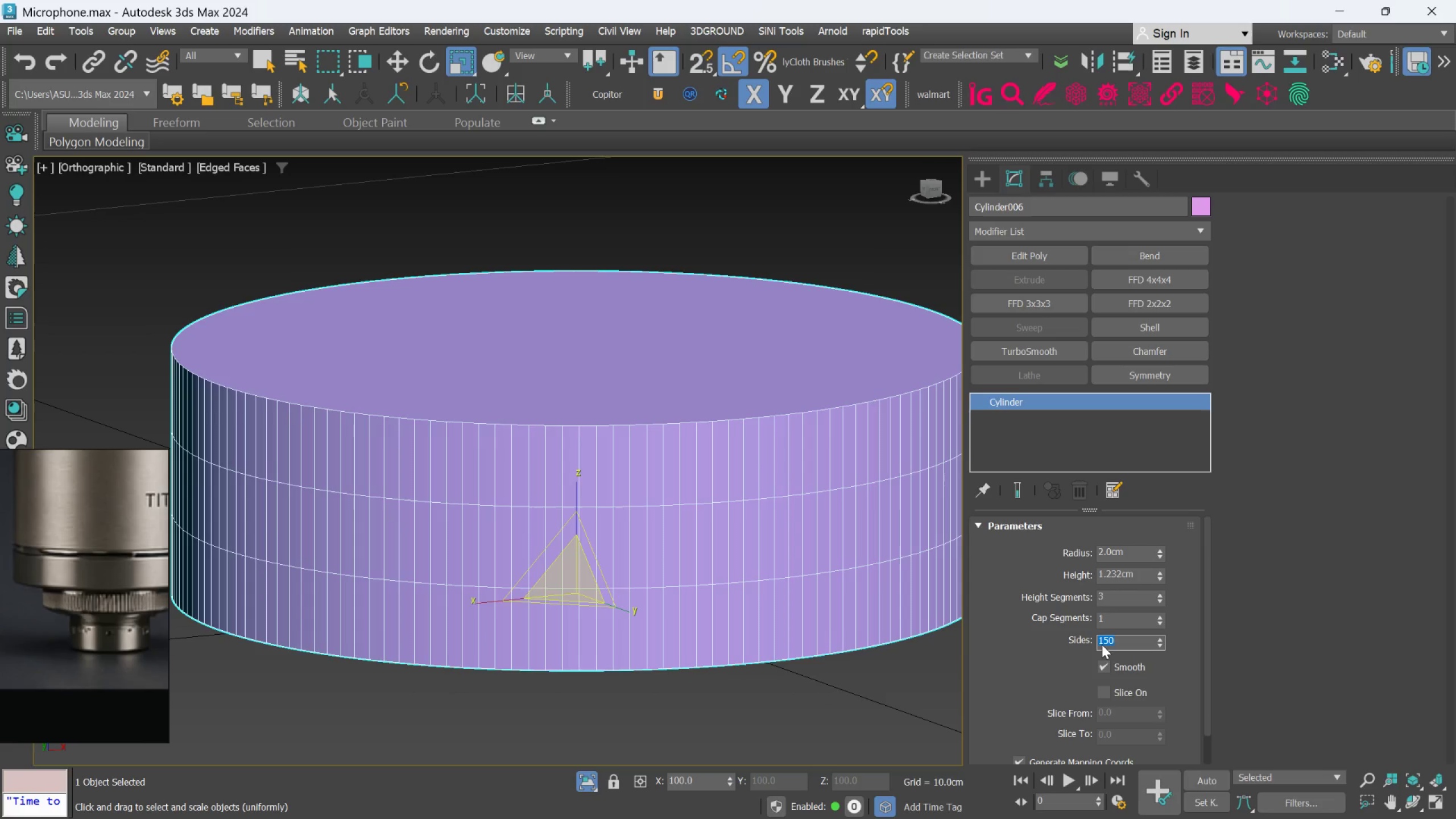 
left_click([1016, 259])
 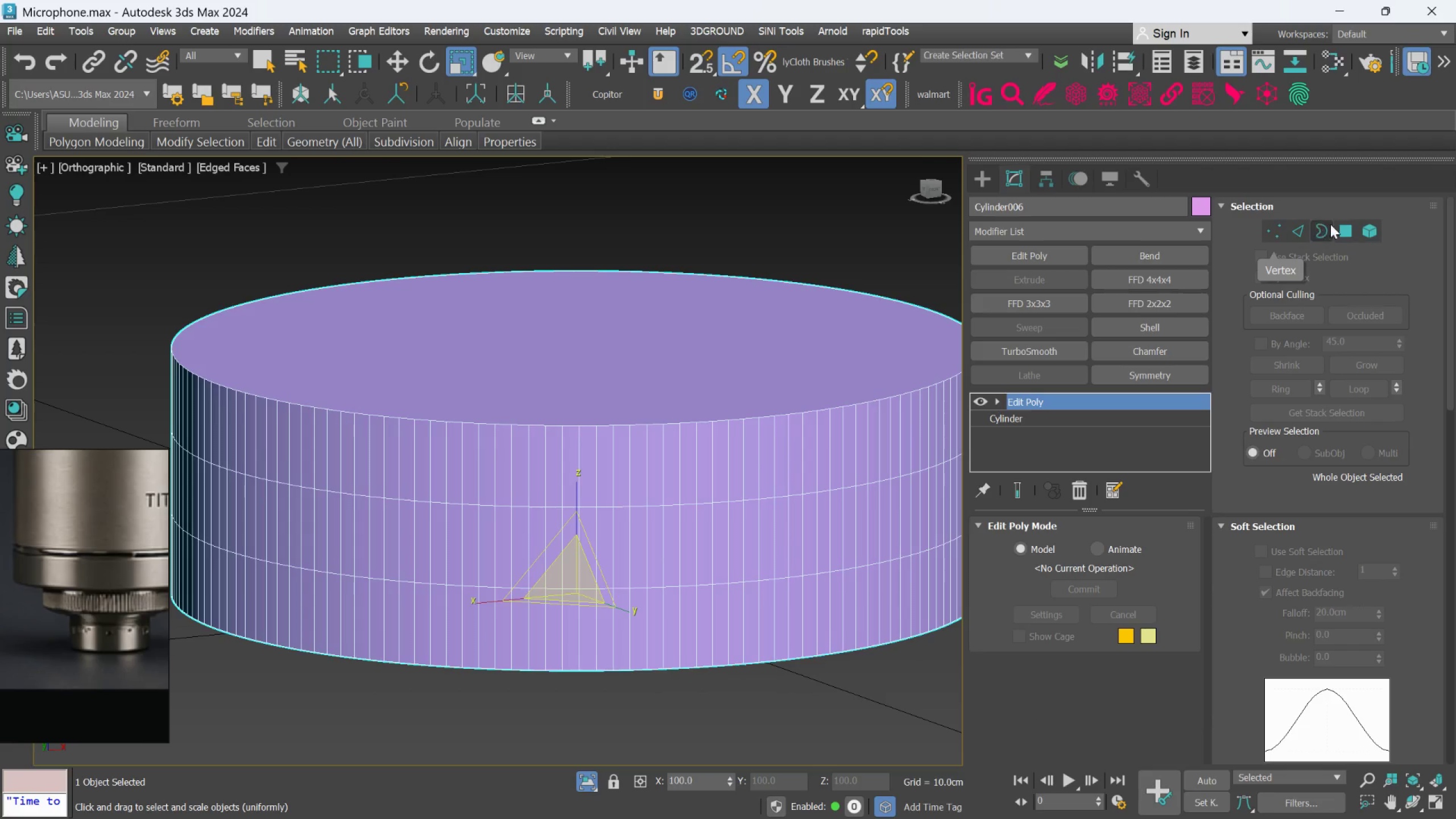 
double_click([624, 385])
 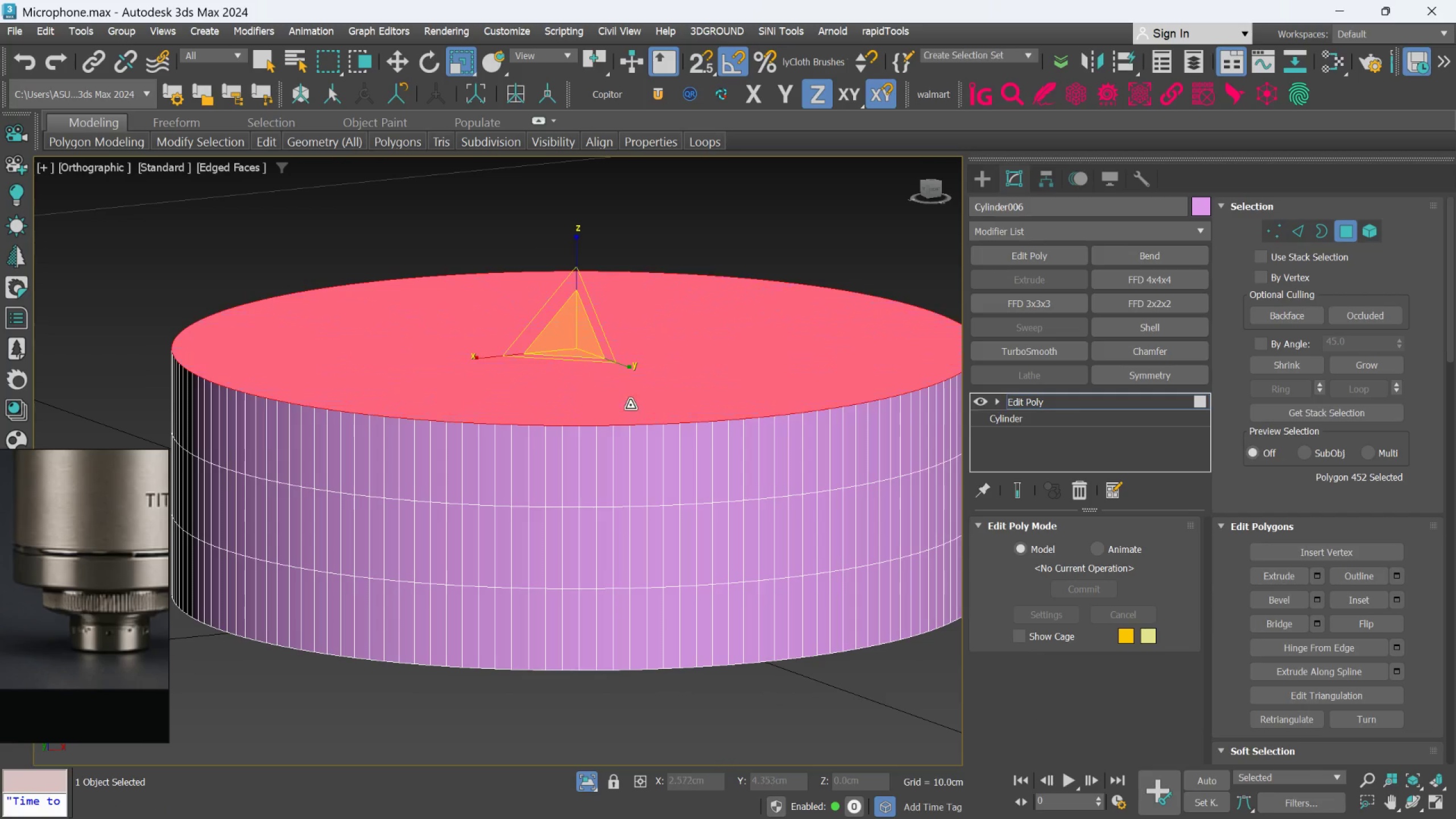 
hold_key(key=AltLeft, duration=0.37)
 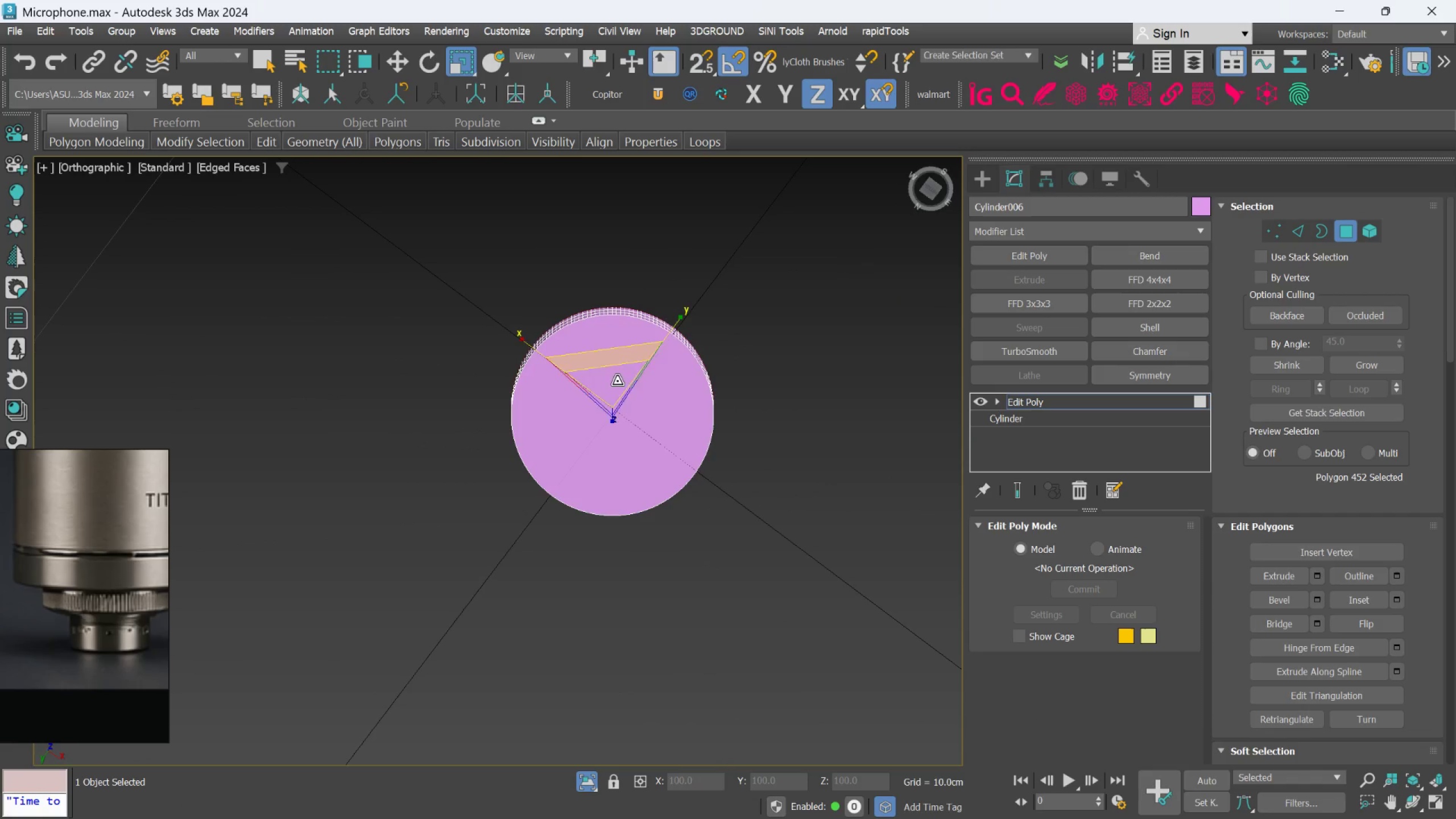 
scroll: coordinate [623, 432], scroll_direction: down, amount: 4.0
 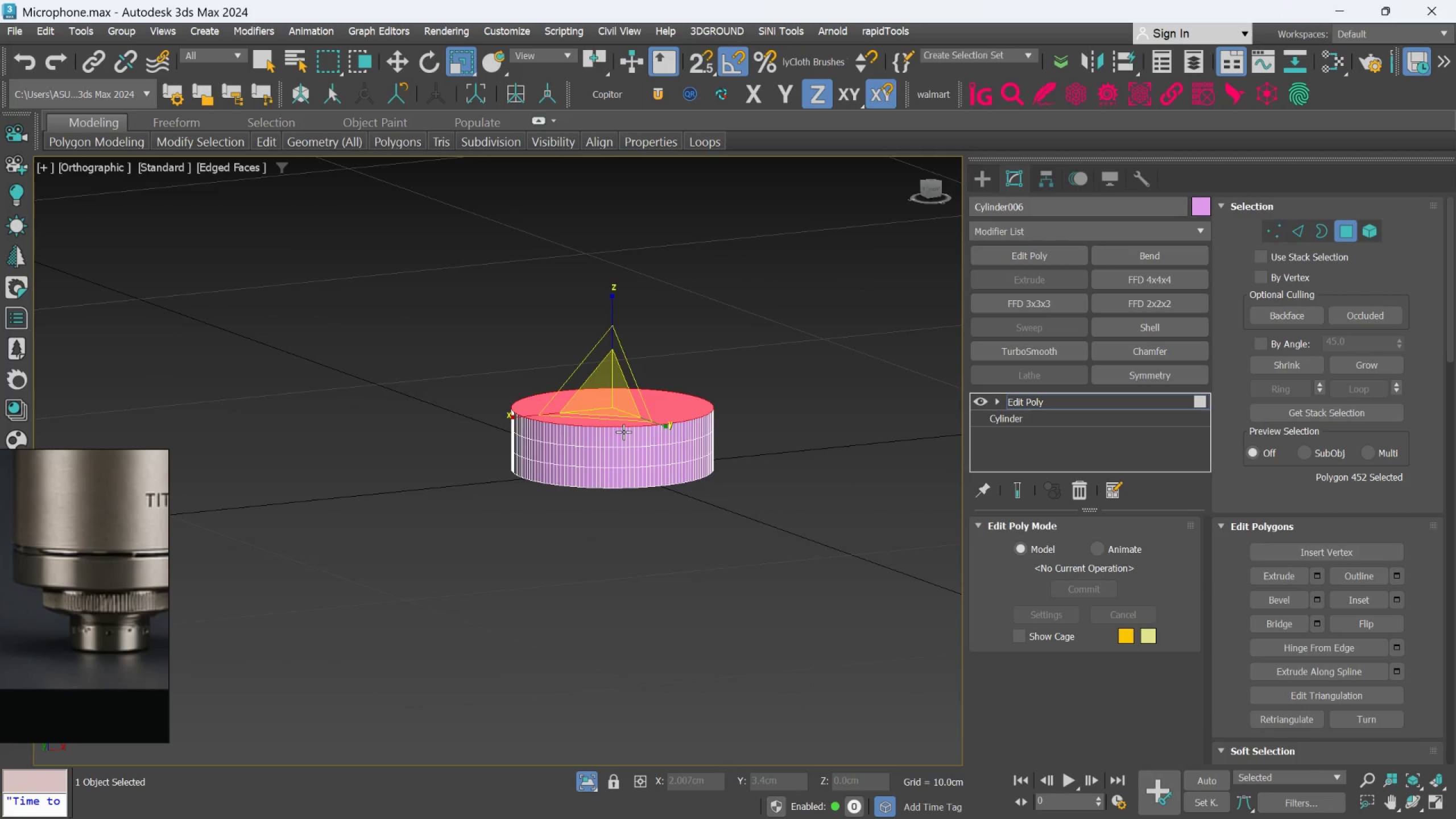 
hold_key(key=ControlLeft, duration=0.55)
 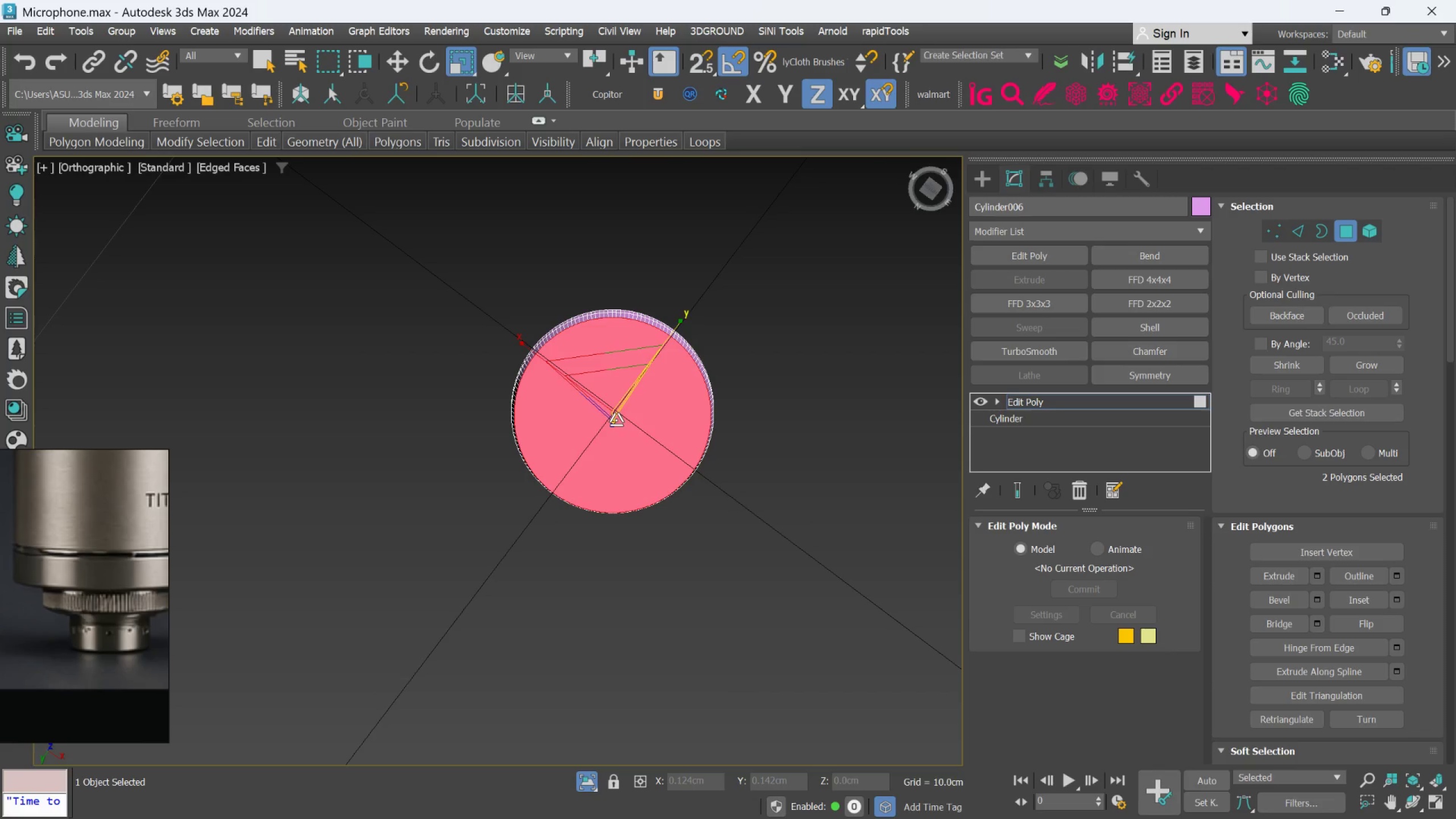 
key(Delete)
 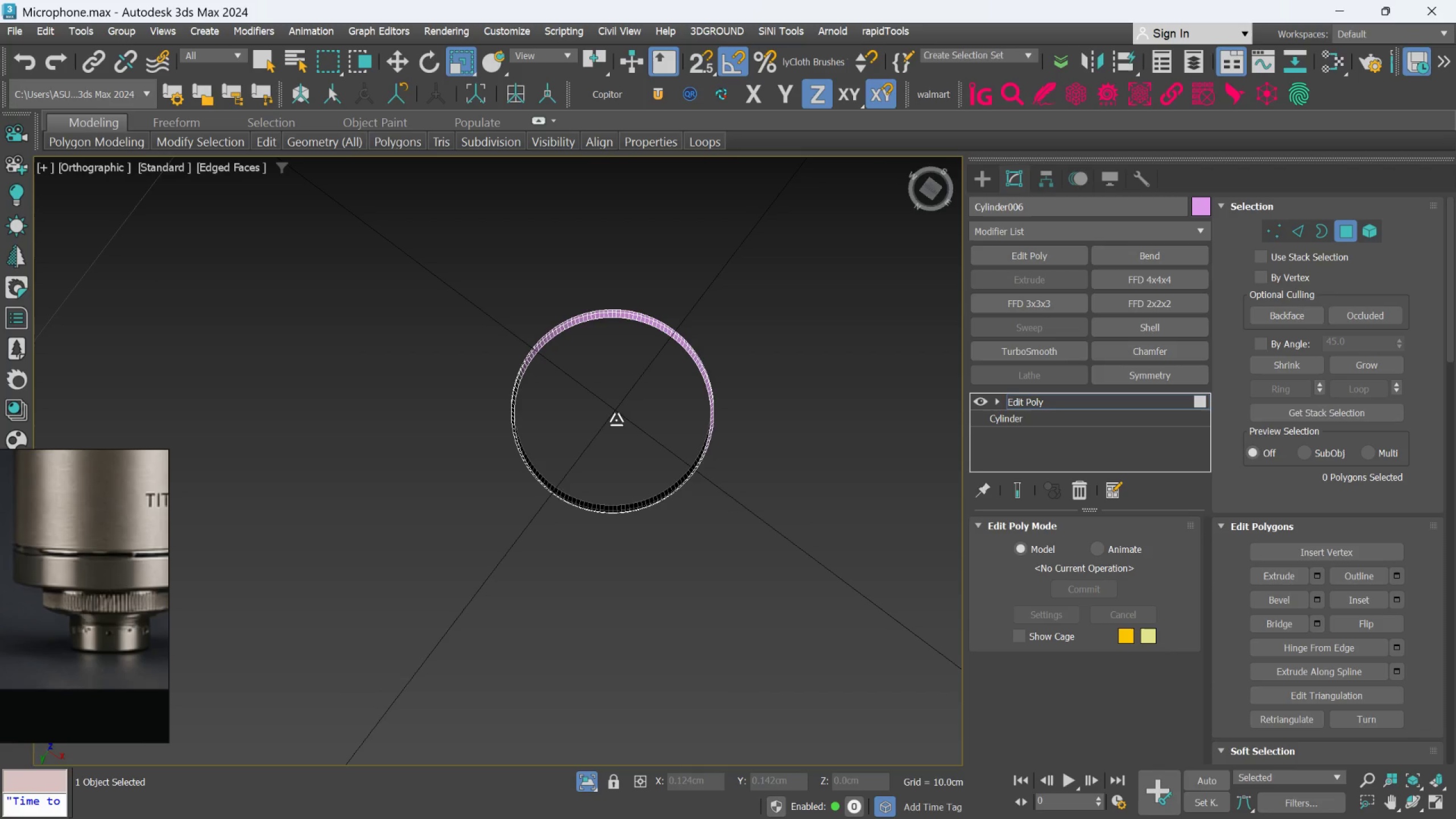 
hold_key(key=AltLeft, duration=0.51)
 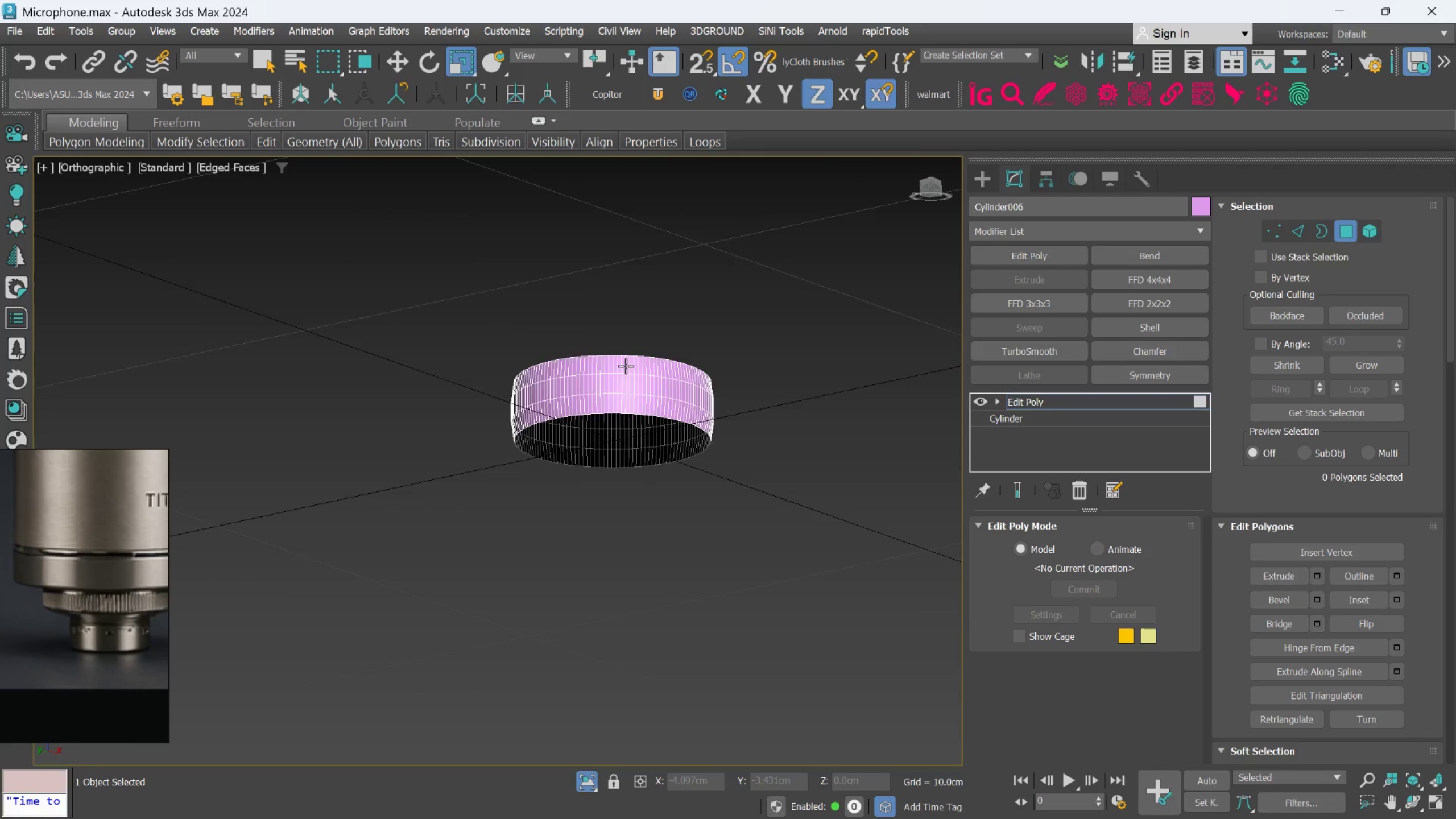 
hold_key(key=AltLeft, duration=1.03)
 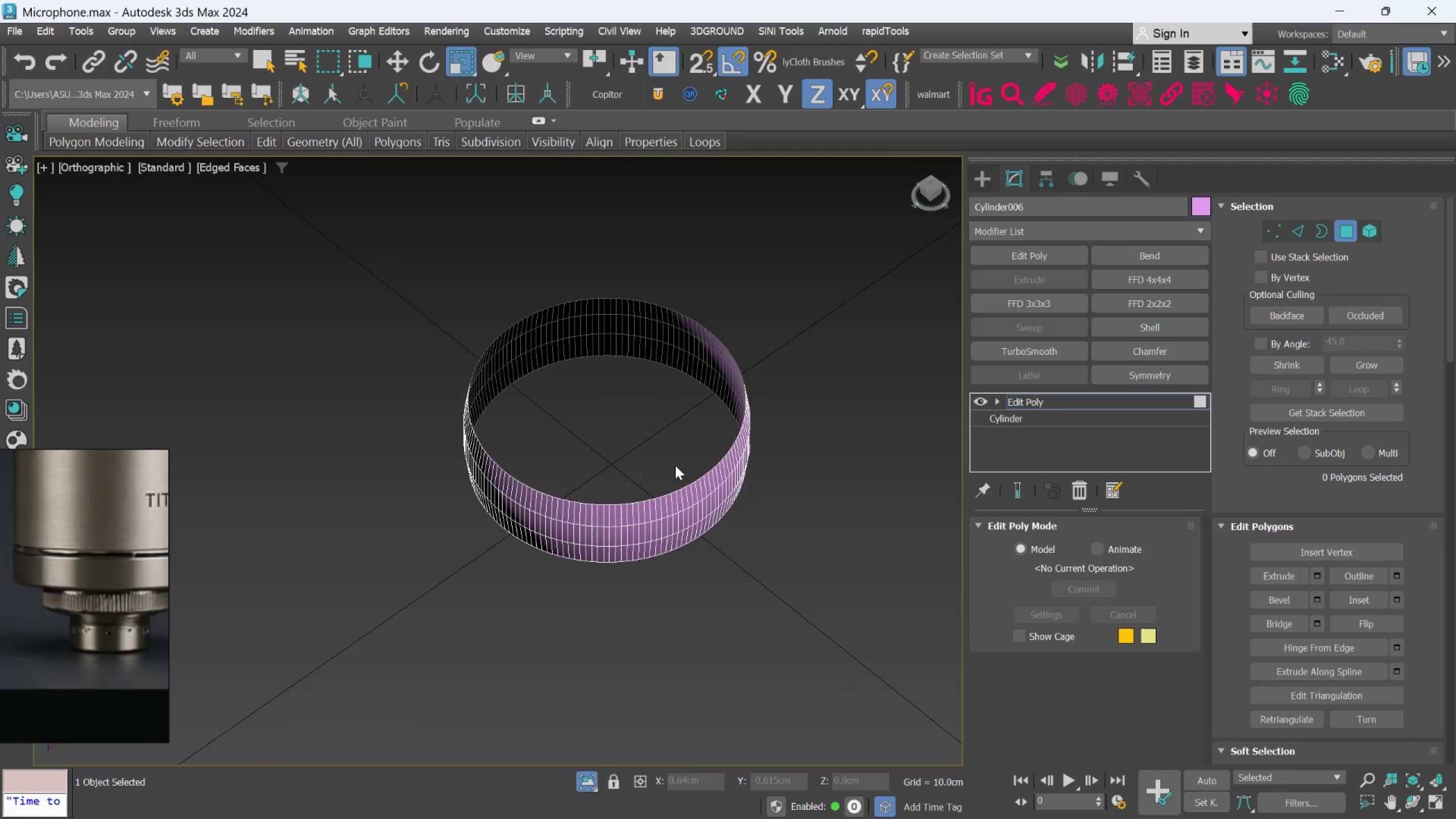 
scroll: coordinate [626, 366], scroll_direction: up, amount: 1.0
 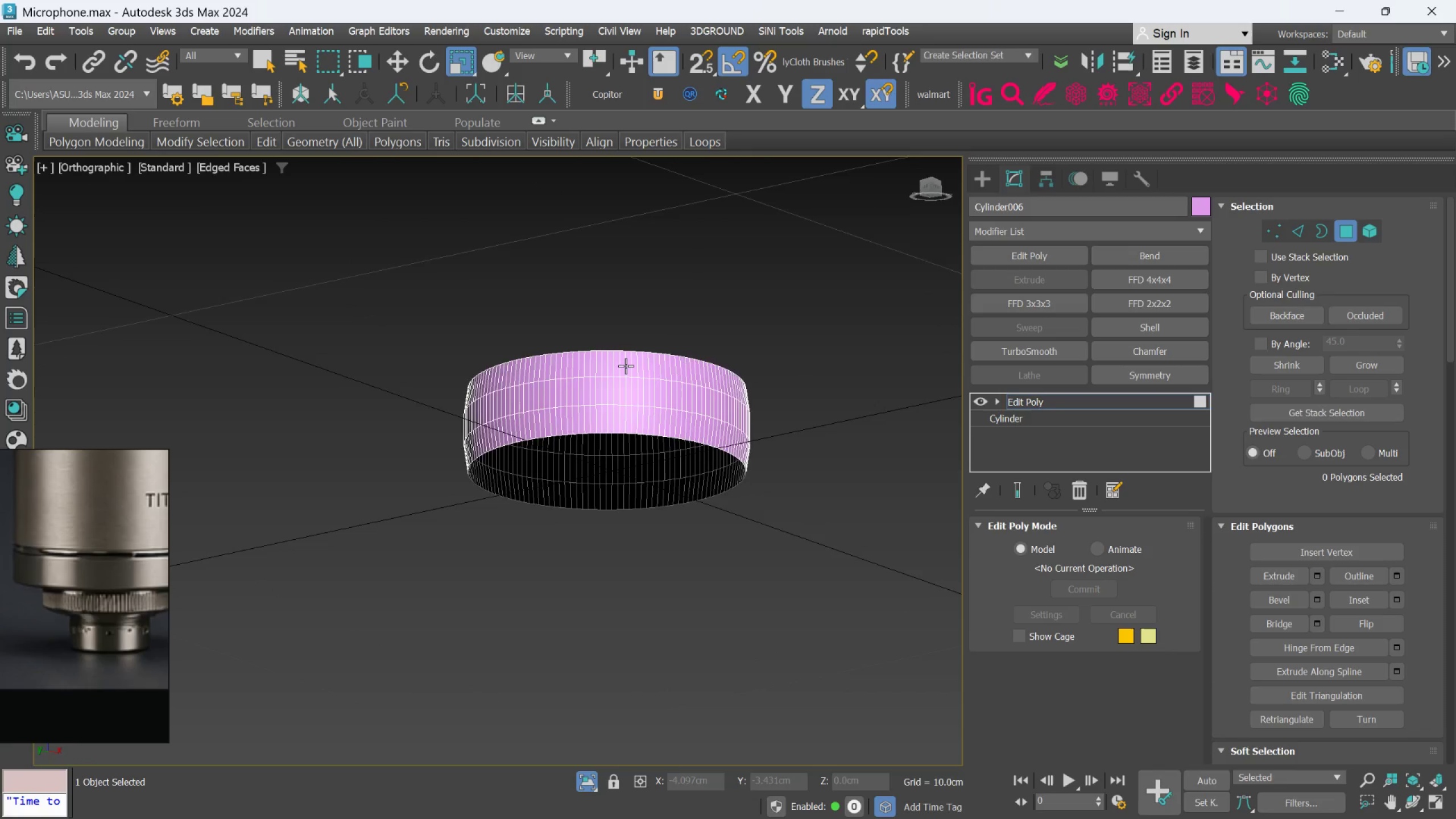 
key(Alt+AltLeft)
 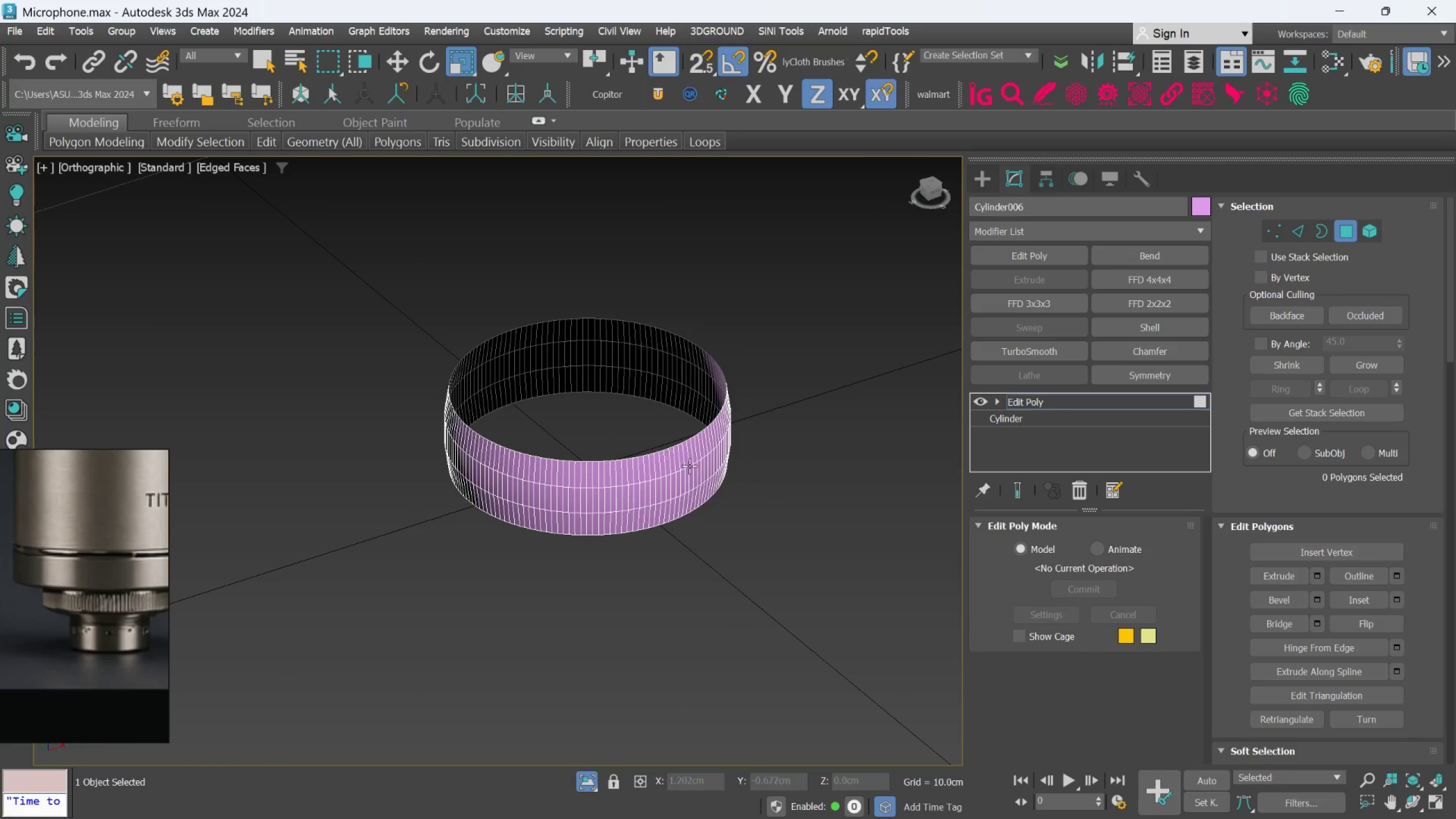 
key(Control+Z)
 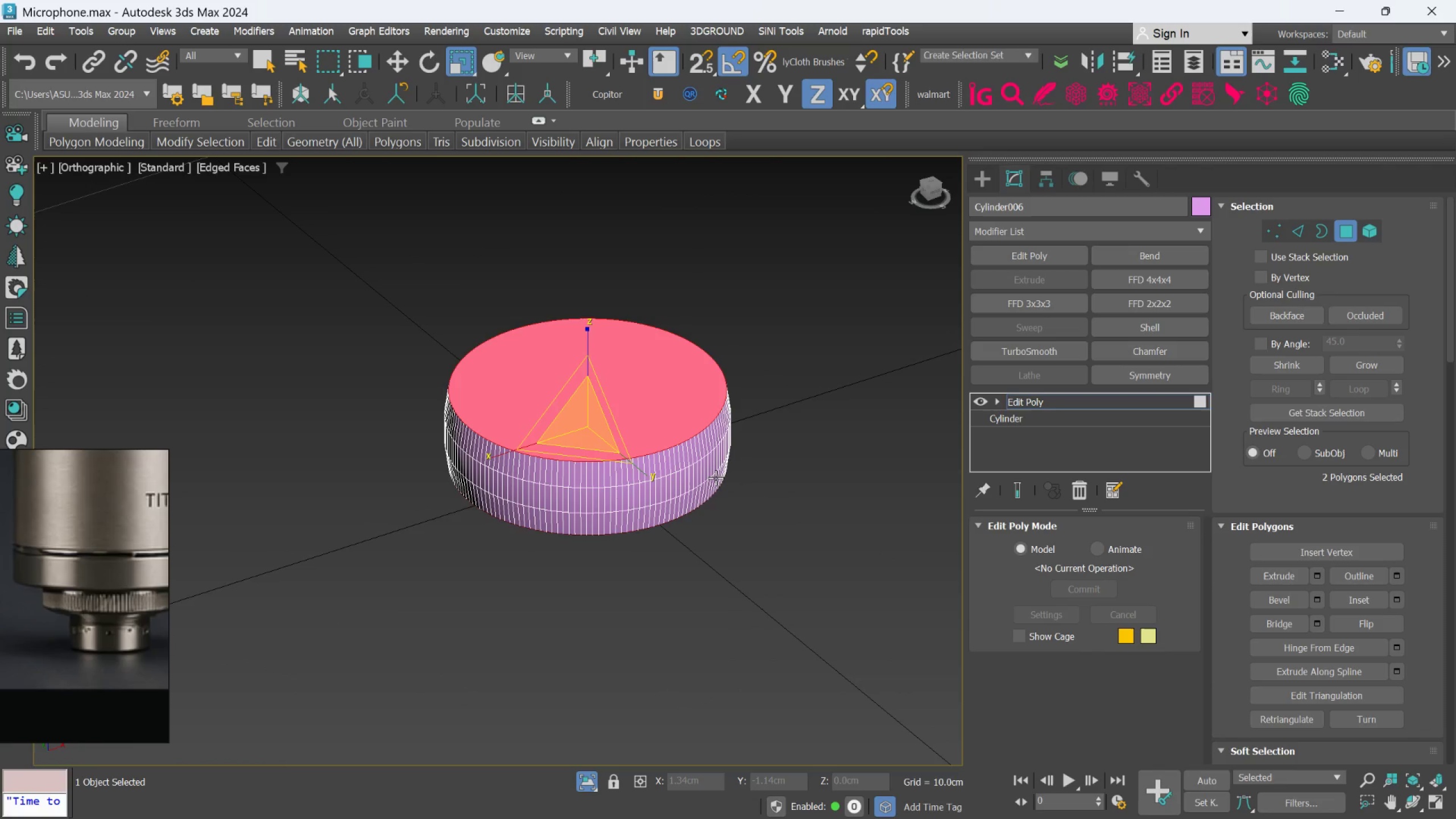 
hold_key(key=AltLeft, duration=0.54)
 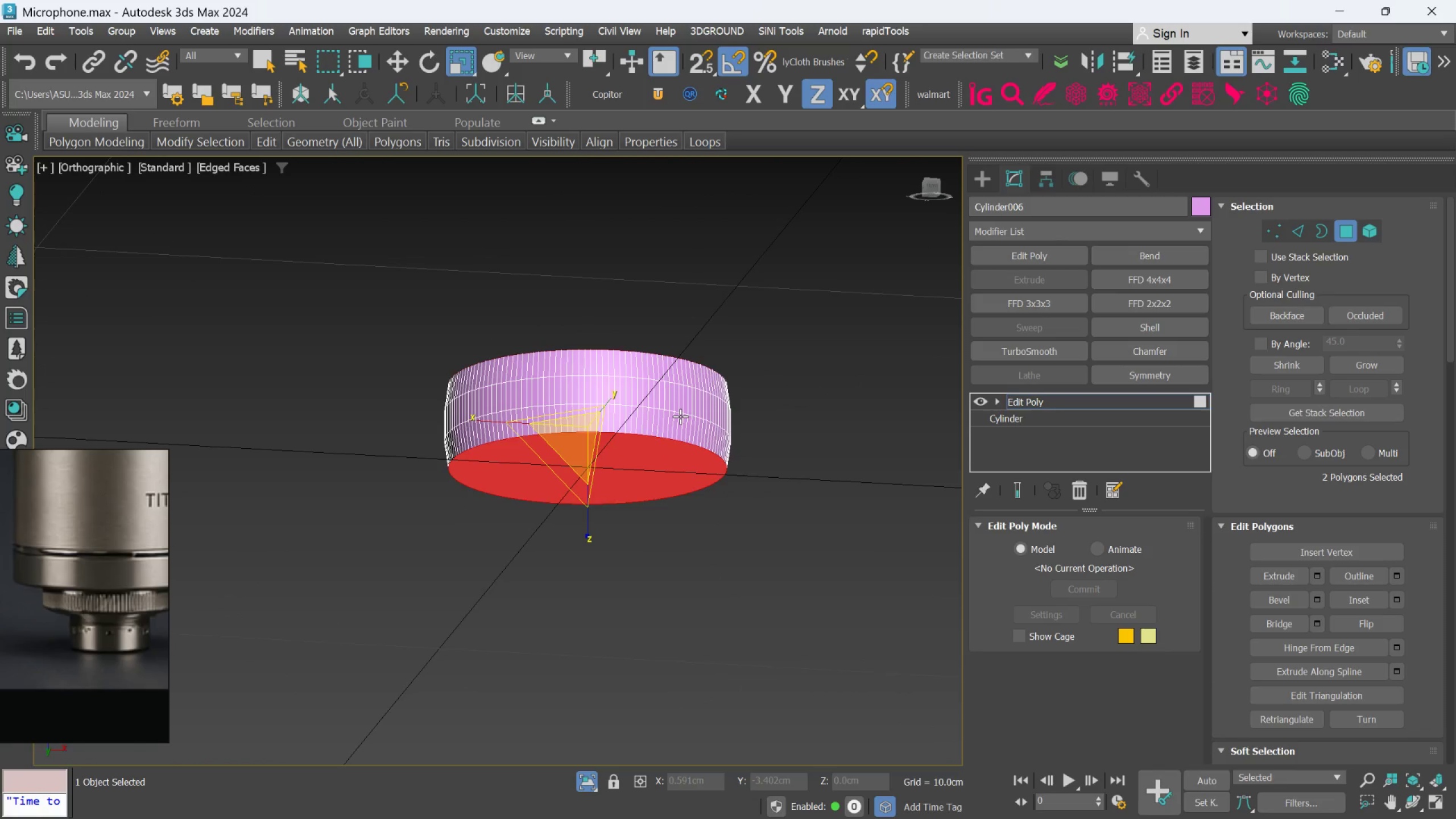 
key(Control+Z)
 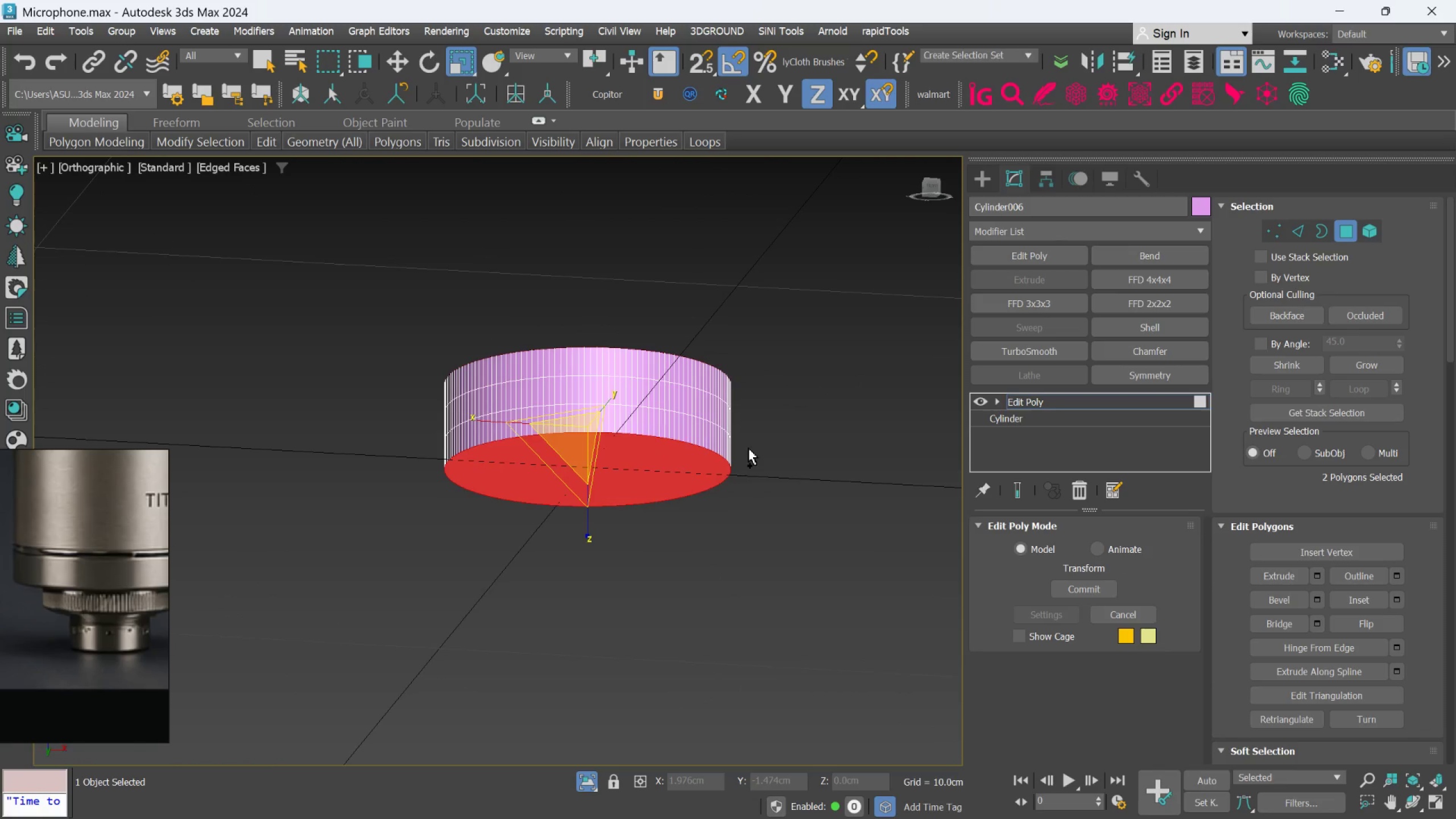 
hold_key(key=AltLeft, duration=1.67)
 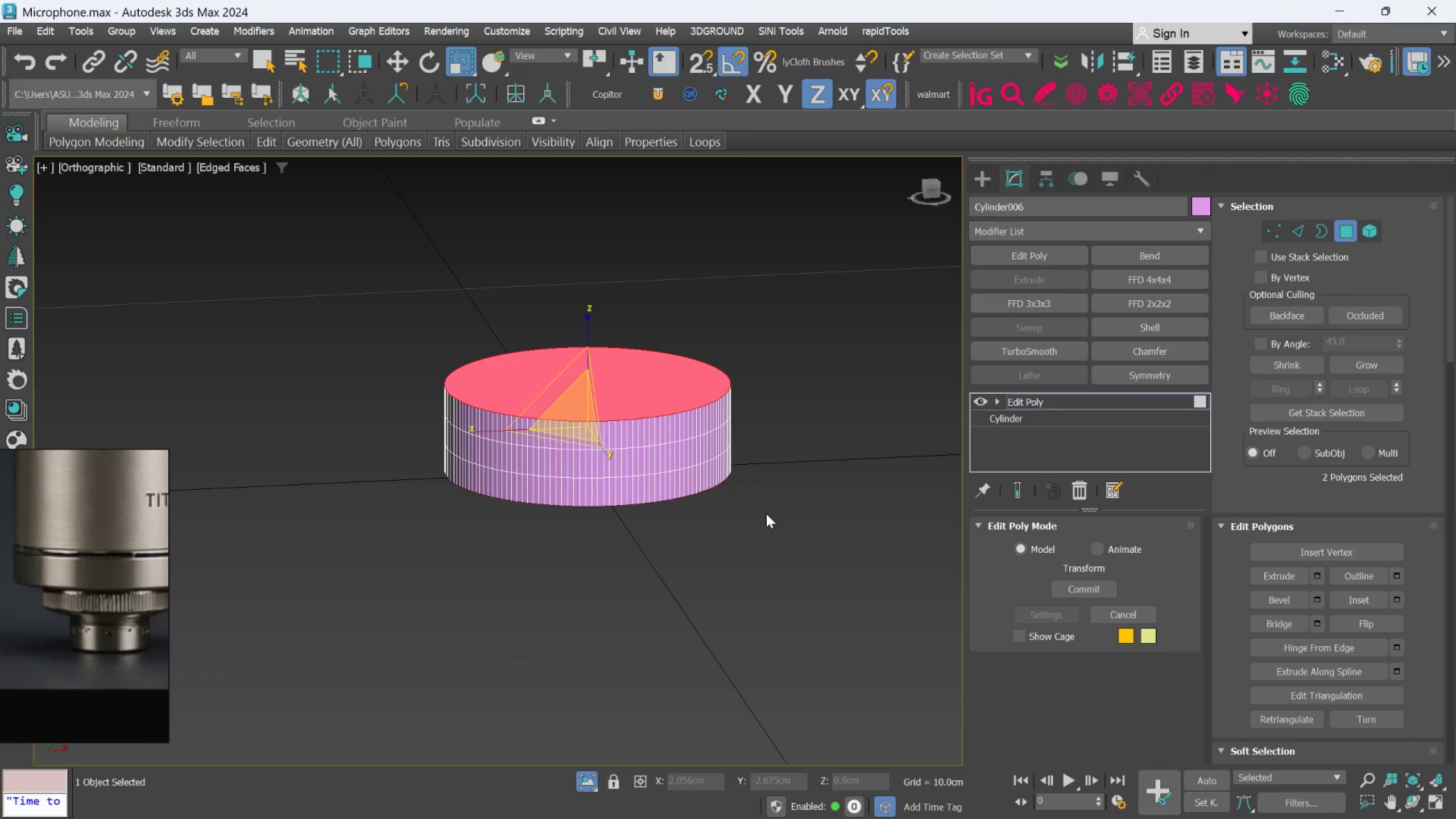 
key(Delete)
 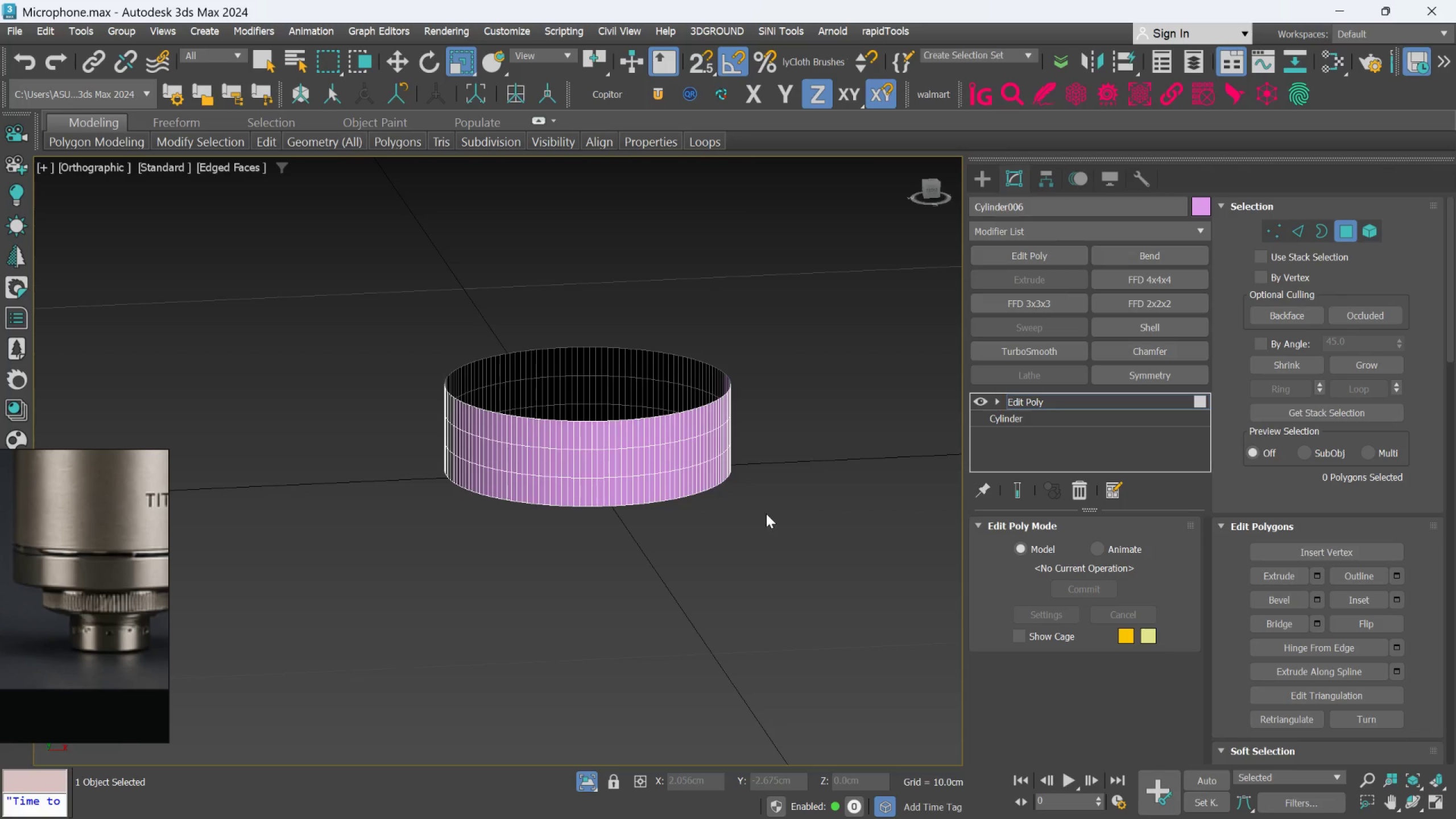 
hold_key(key=AltLeft, duration=1.09)
 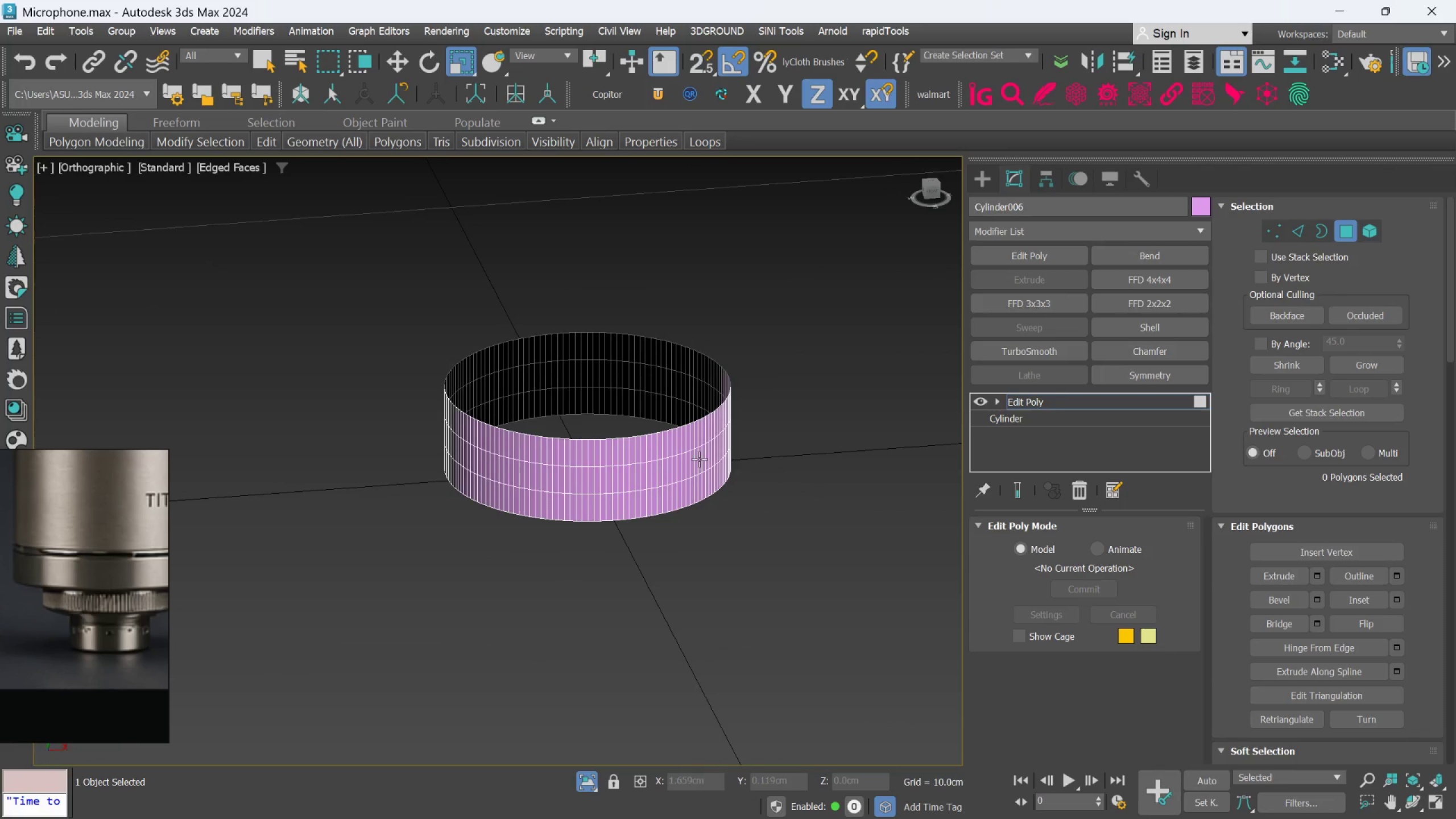 
scroll: coordinate [693, 460], scroll_direction: up, amount: 2.0
 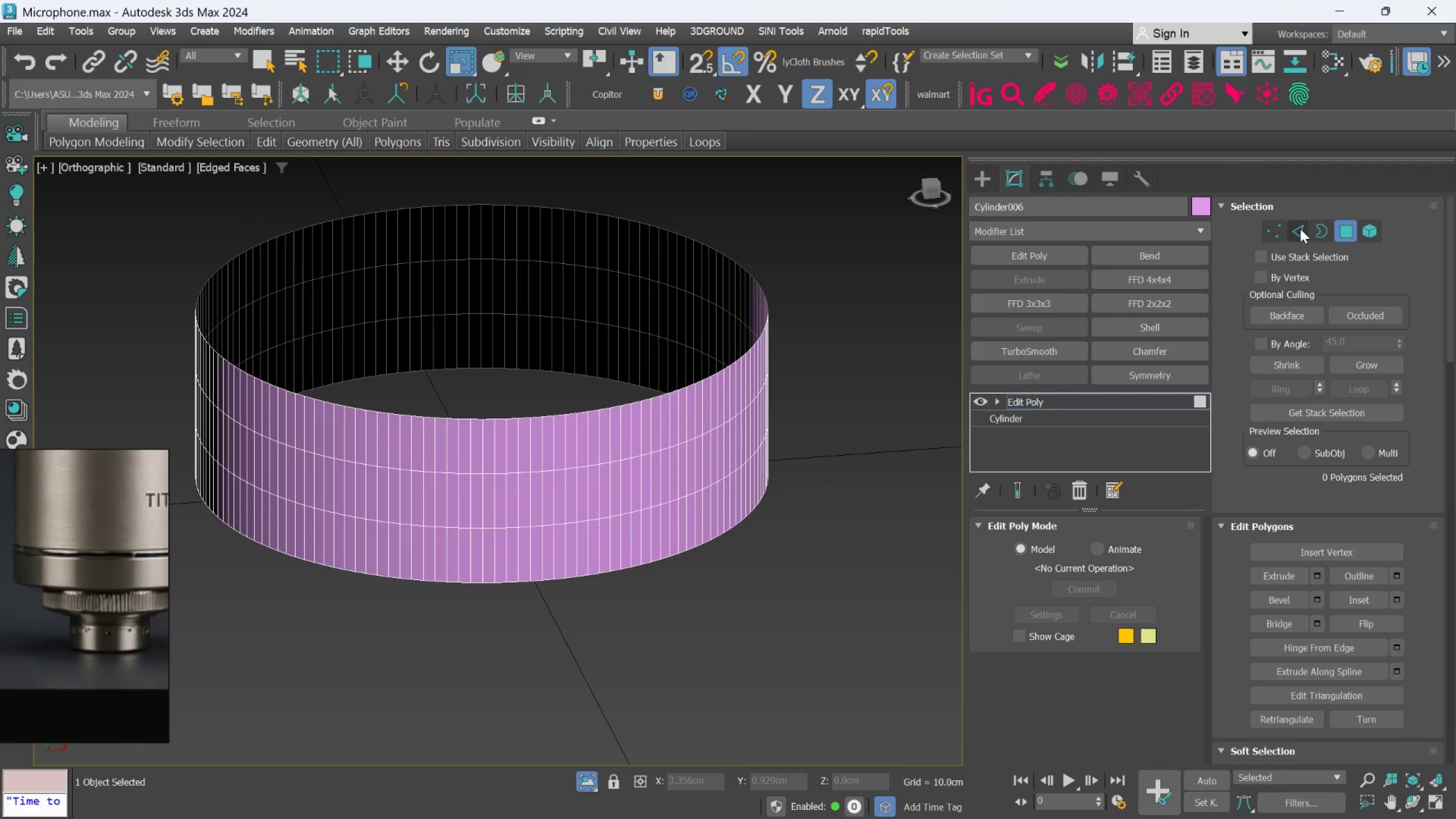 
left_click_drag(start_coordinate=[1300, 229], to_coordinate=[1292, 238])
 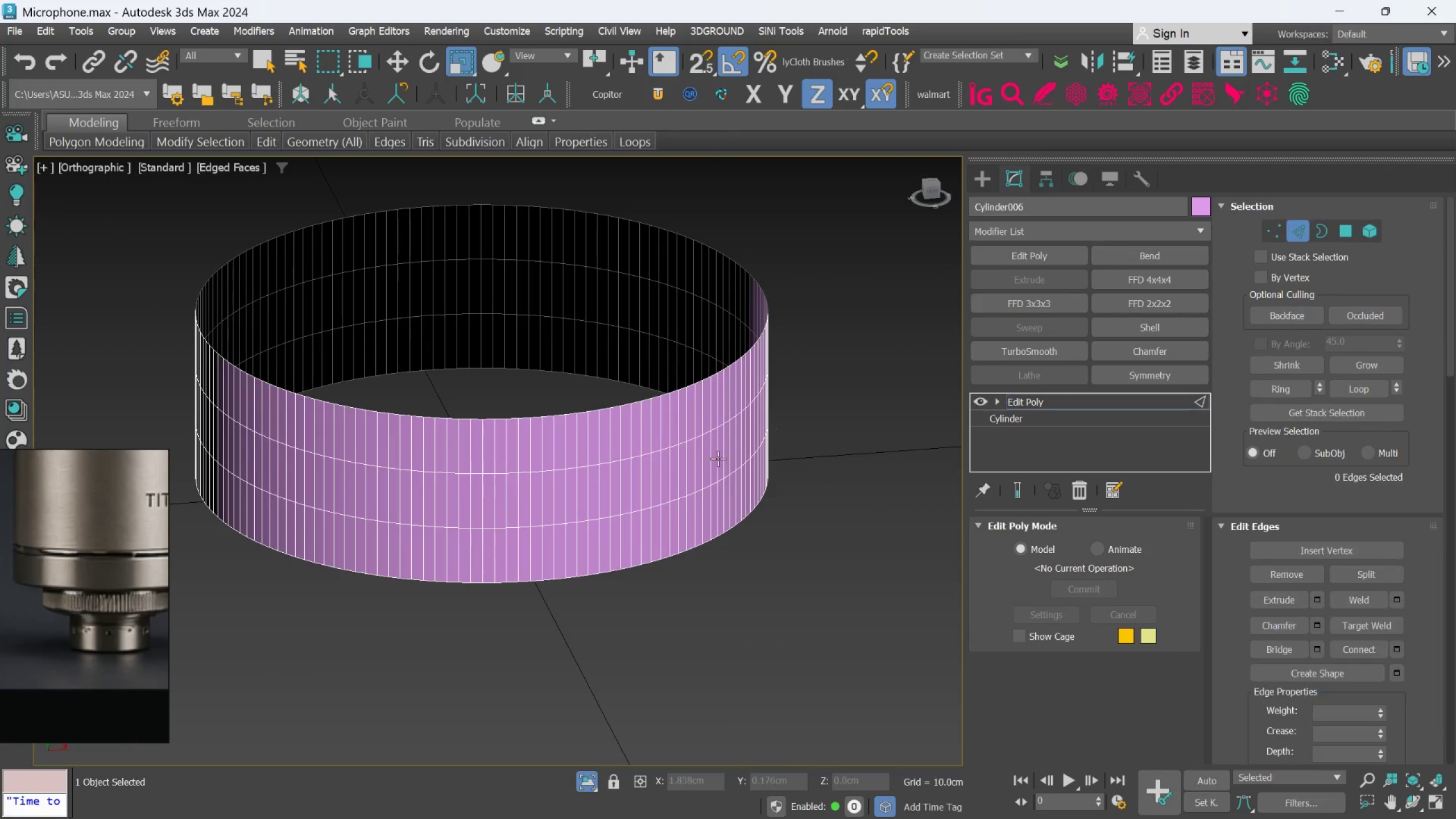 
scroll: coordinate [650, 464], scroll_direction: up, amount: 2.0
 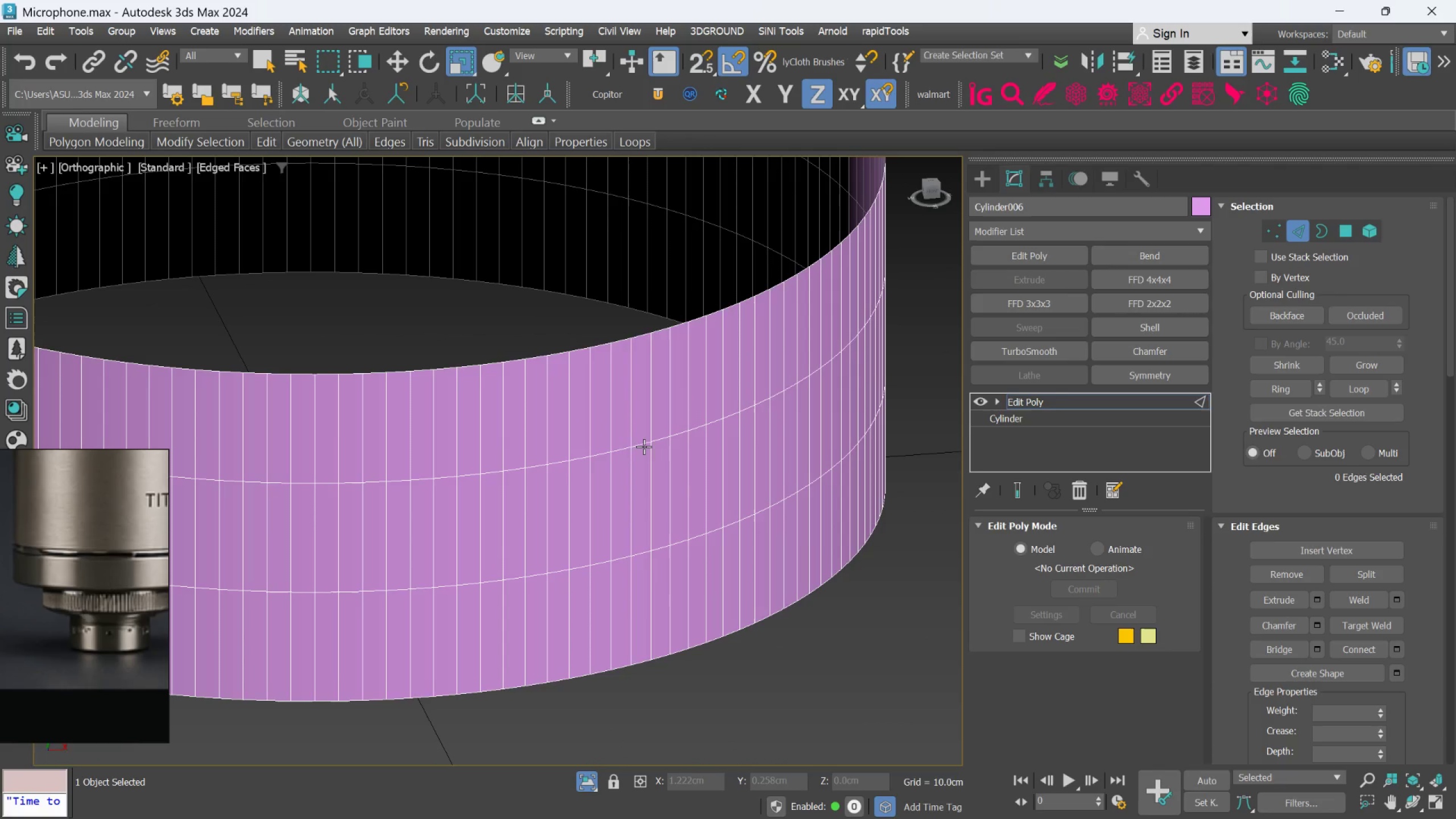 
double_click([639, 444])
 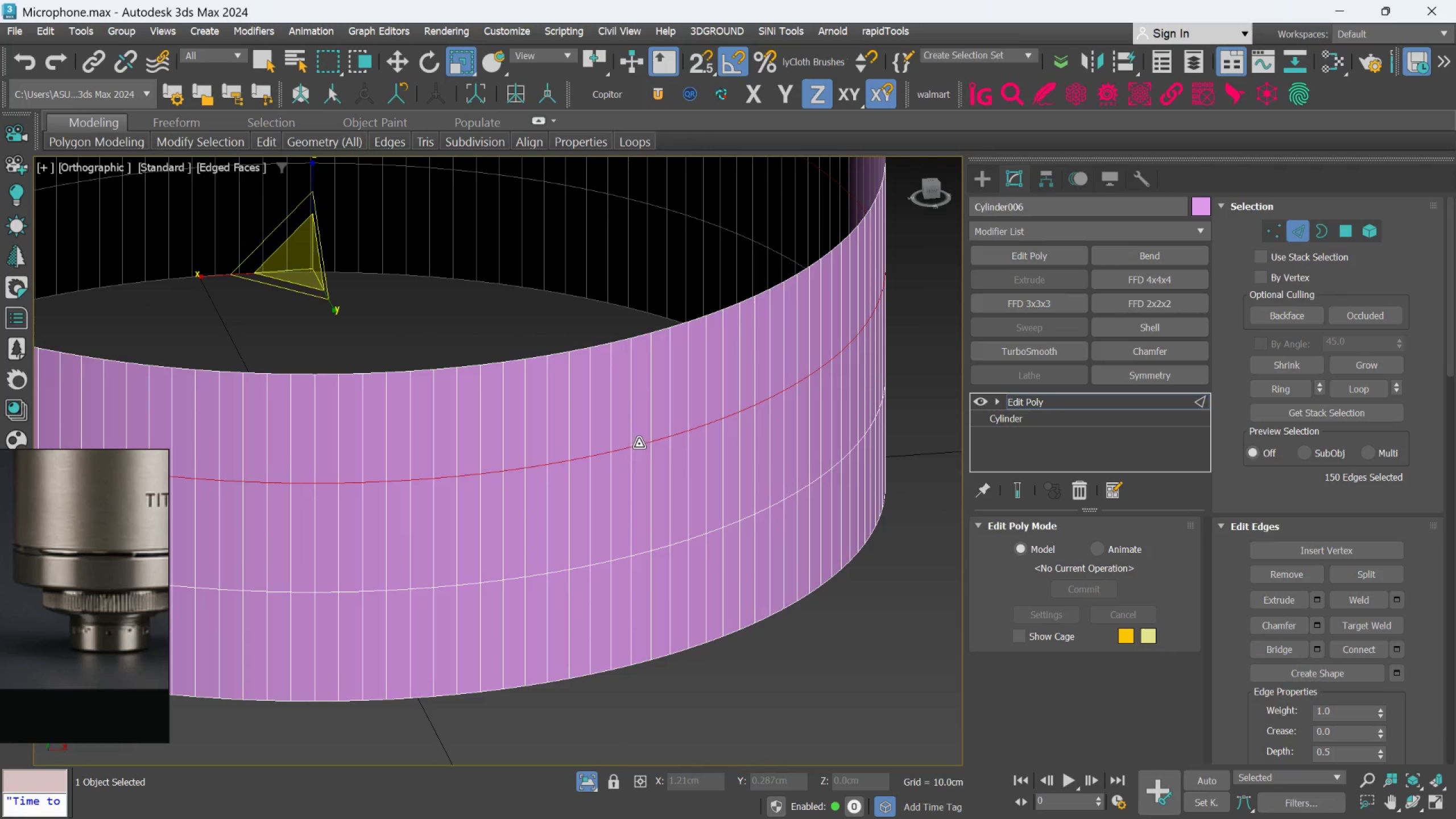 
hold_key(key=ControlLeft, duration=0.91)
double_click([636, 553])
 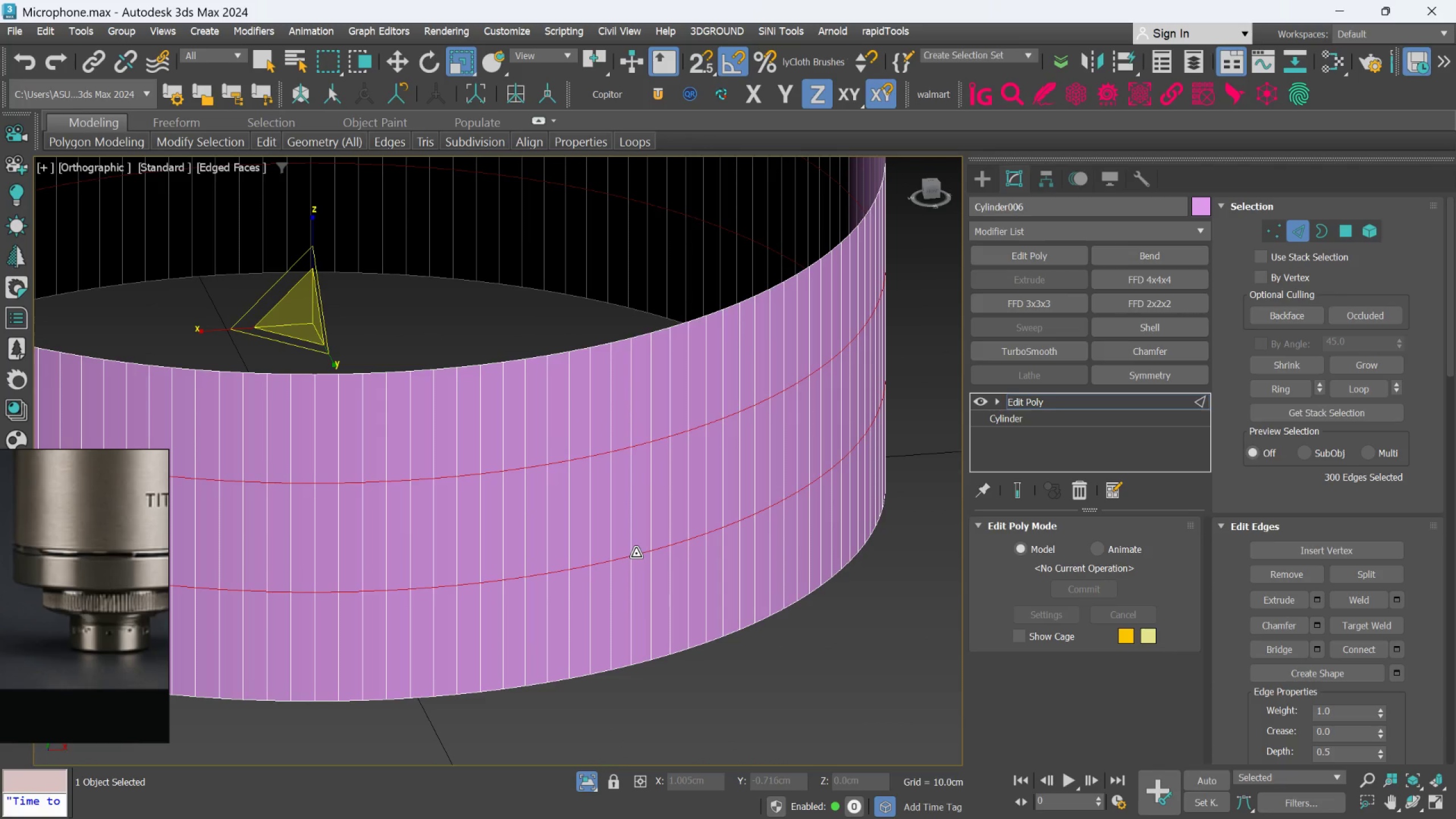 
key(F)
 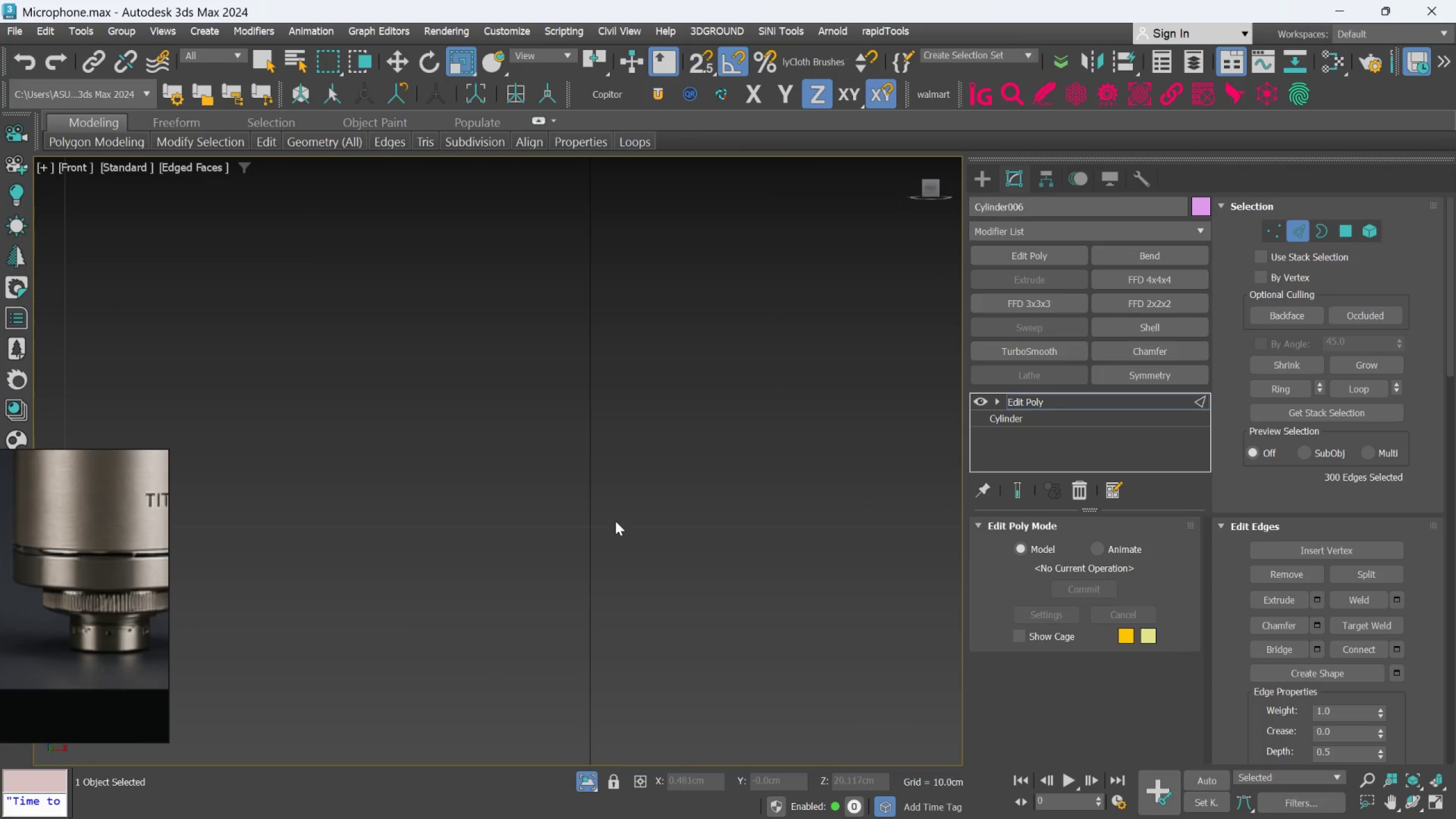 
scroll: coordinate [572, 453], scroll_direction: down, amount: 8.0
 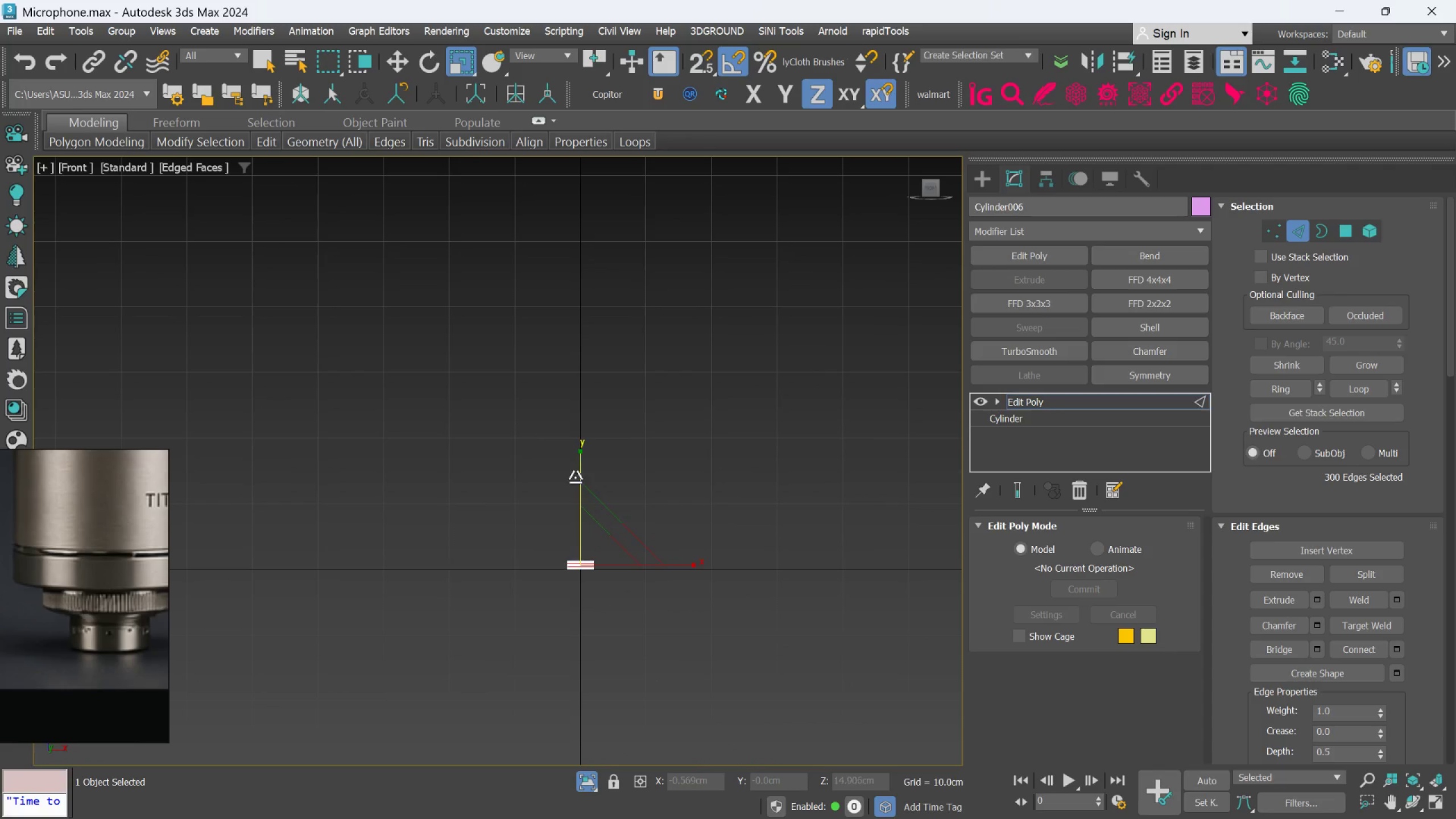 
scroll: coordinate [600, 473], scroll_direction: up, amount: 10.0
 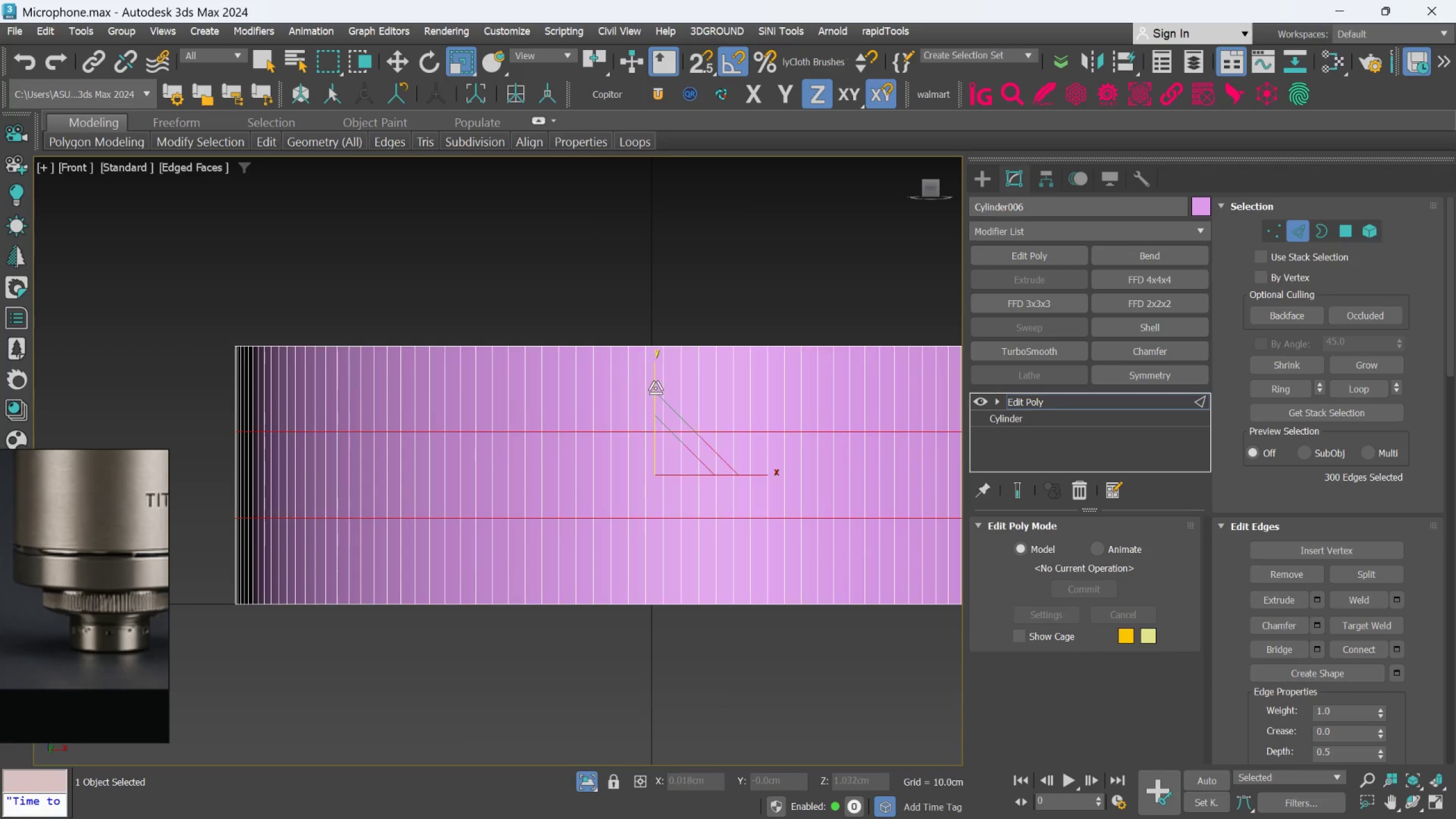 
left_click_drag(start_coordinate=[655, 388], to_coordinate=[659, 330])
 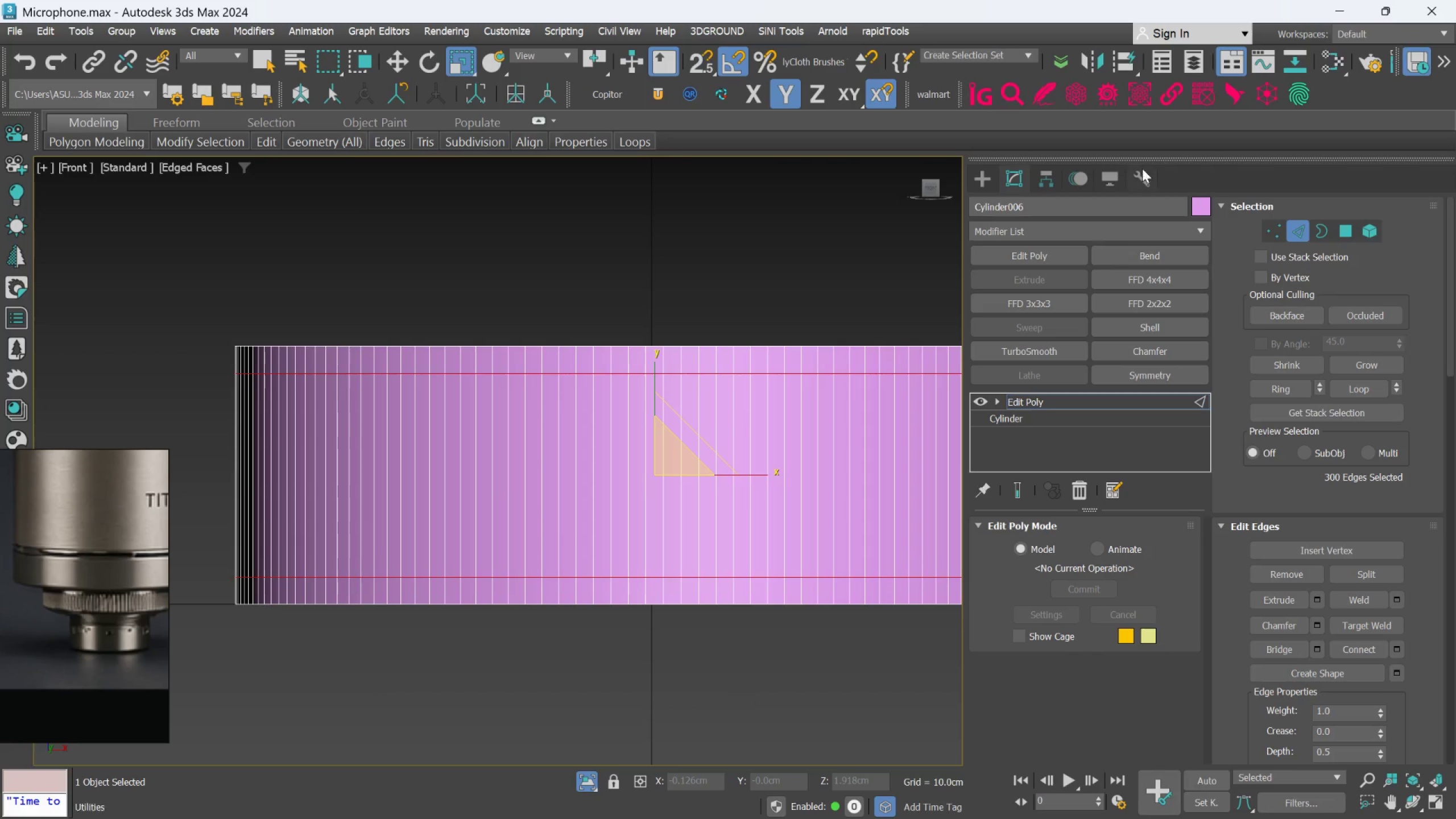 
left_click([1344, 224])
 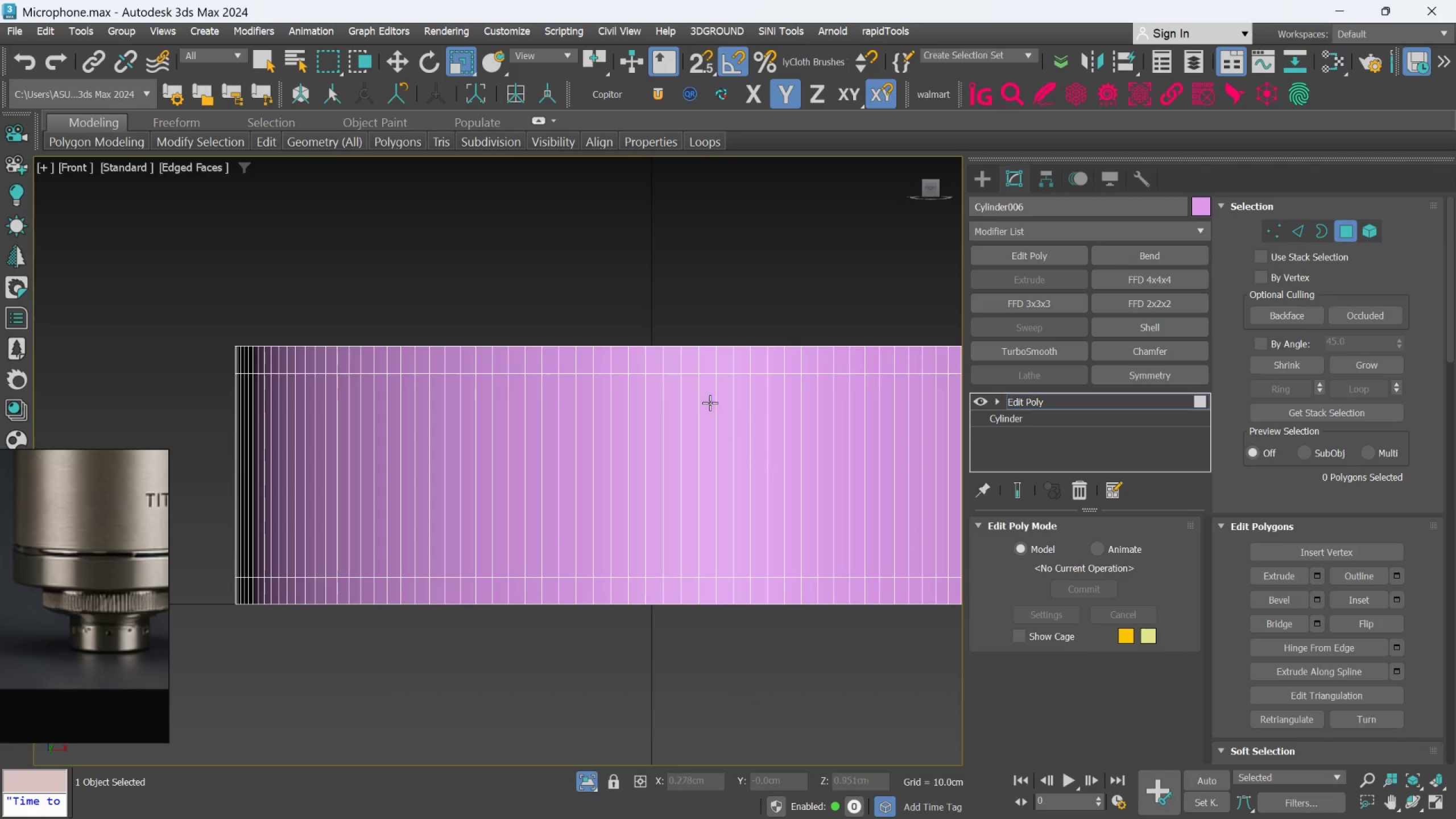 
scroll: coordinate [718, 380], scroll_direction: up, amount: 1.0
 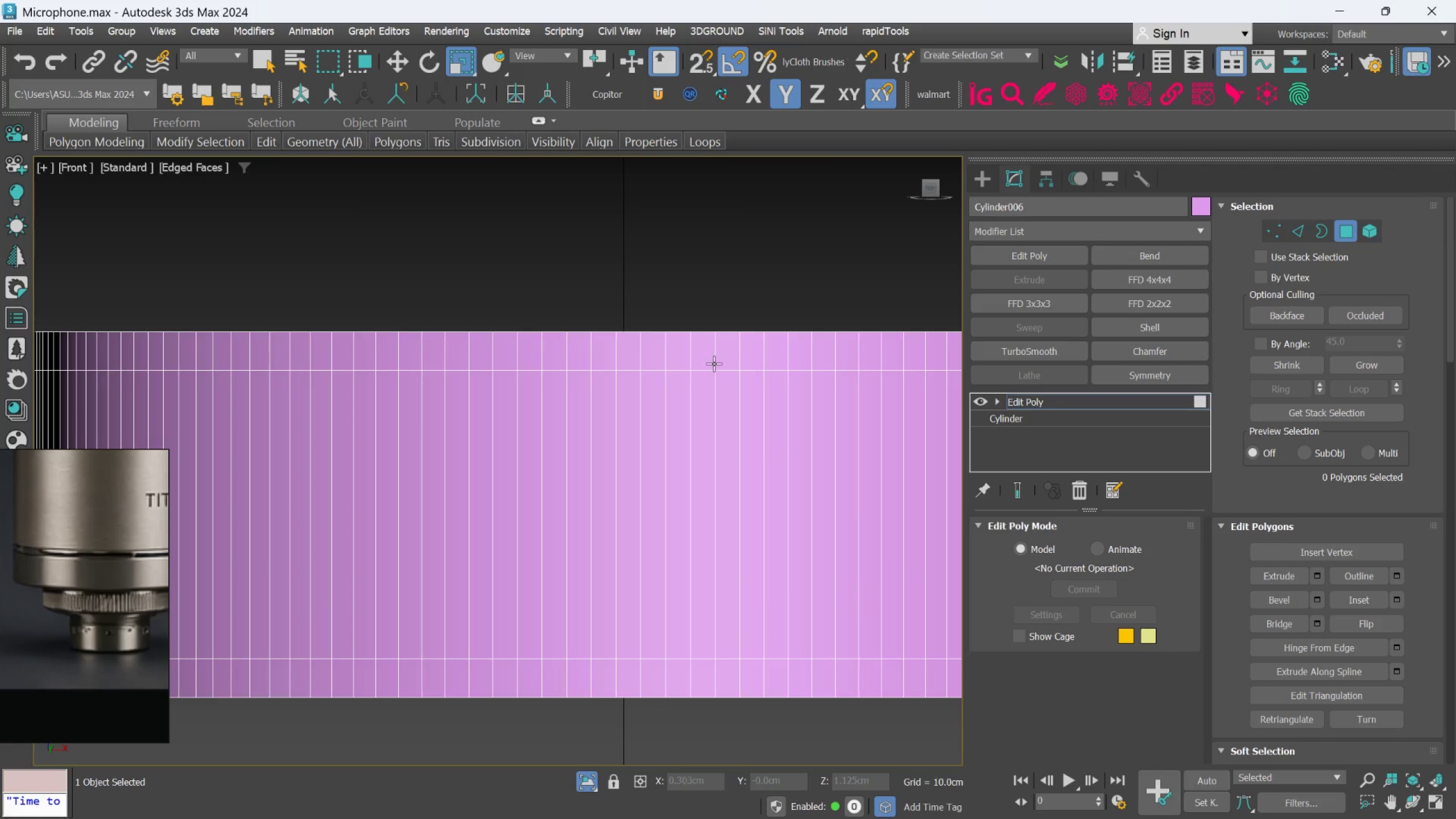 
left_click([709, 363])
 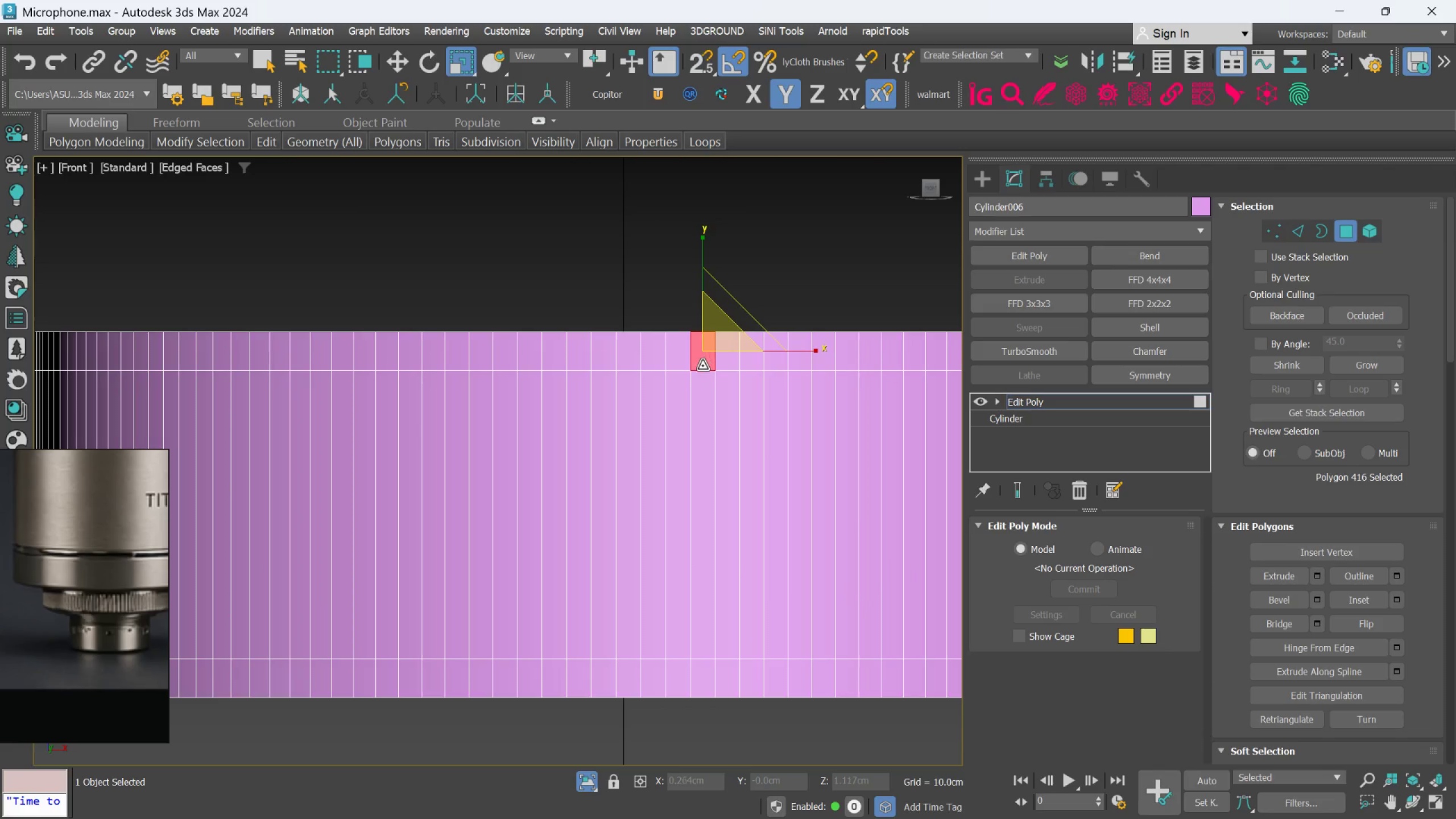 
hold_key(key=ControlLeft, duration=0.88)
double_click([675, 357])
 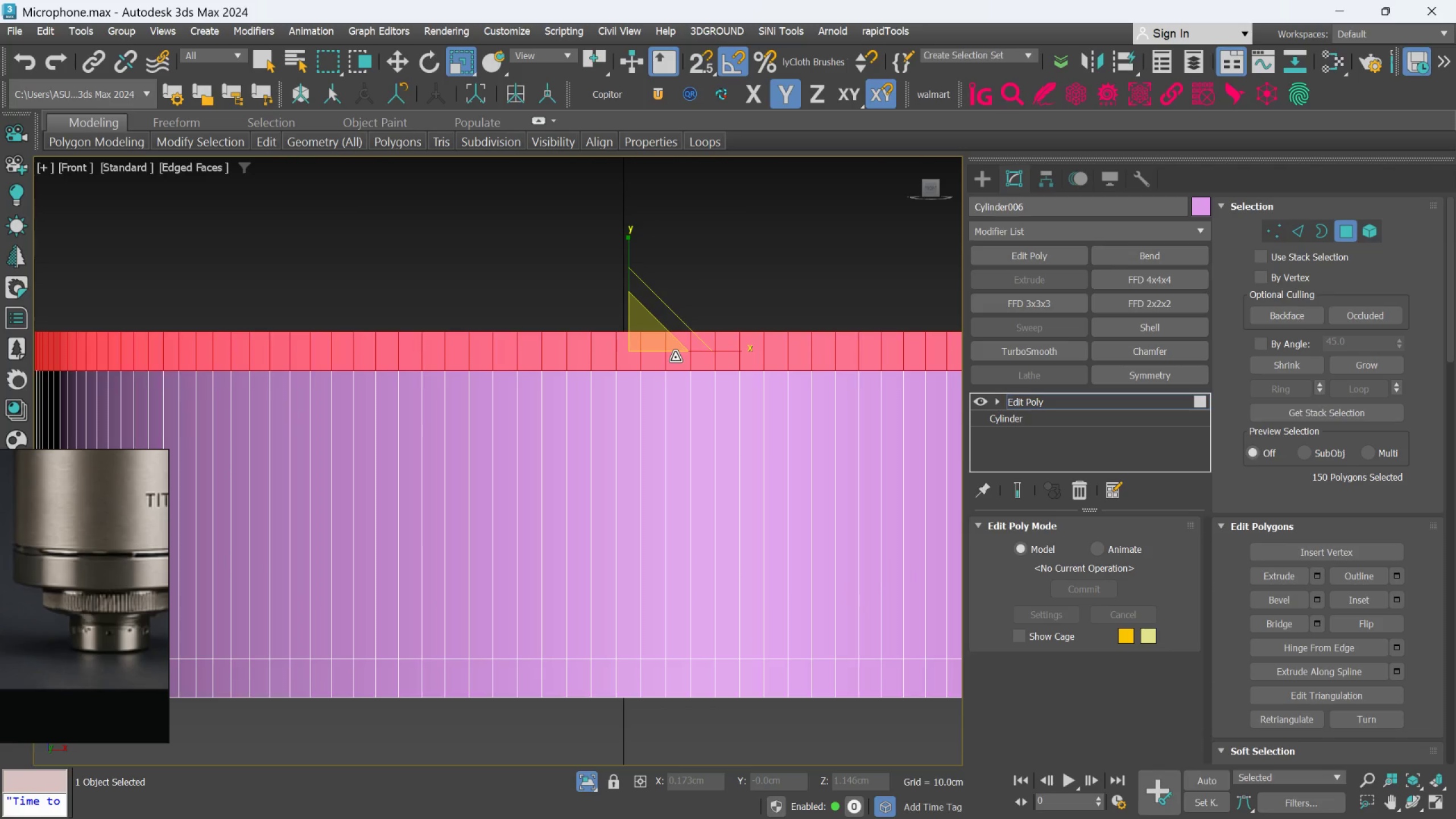 
scroll: coordinate [696, 391], scroll_direction: down, amount: 3.0
 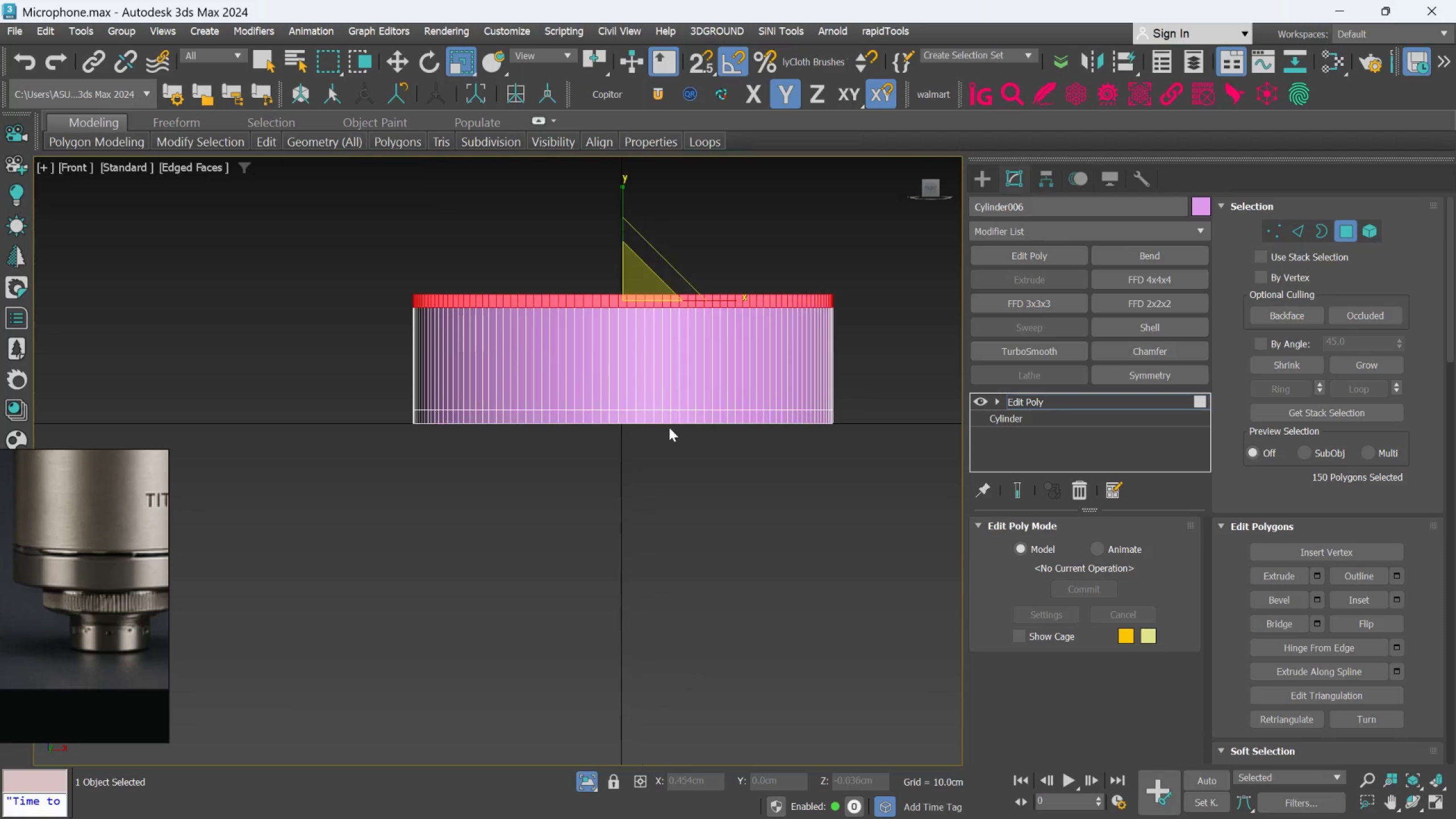 
hold_key(key=ControlLeft, duration=1.66)
 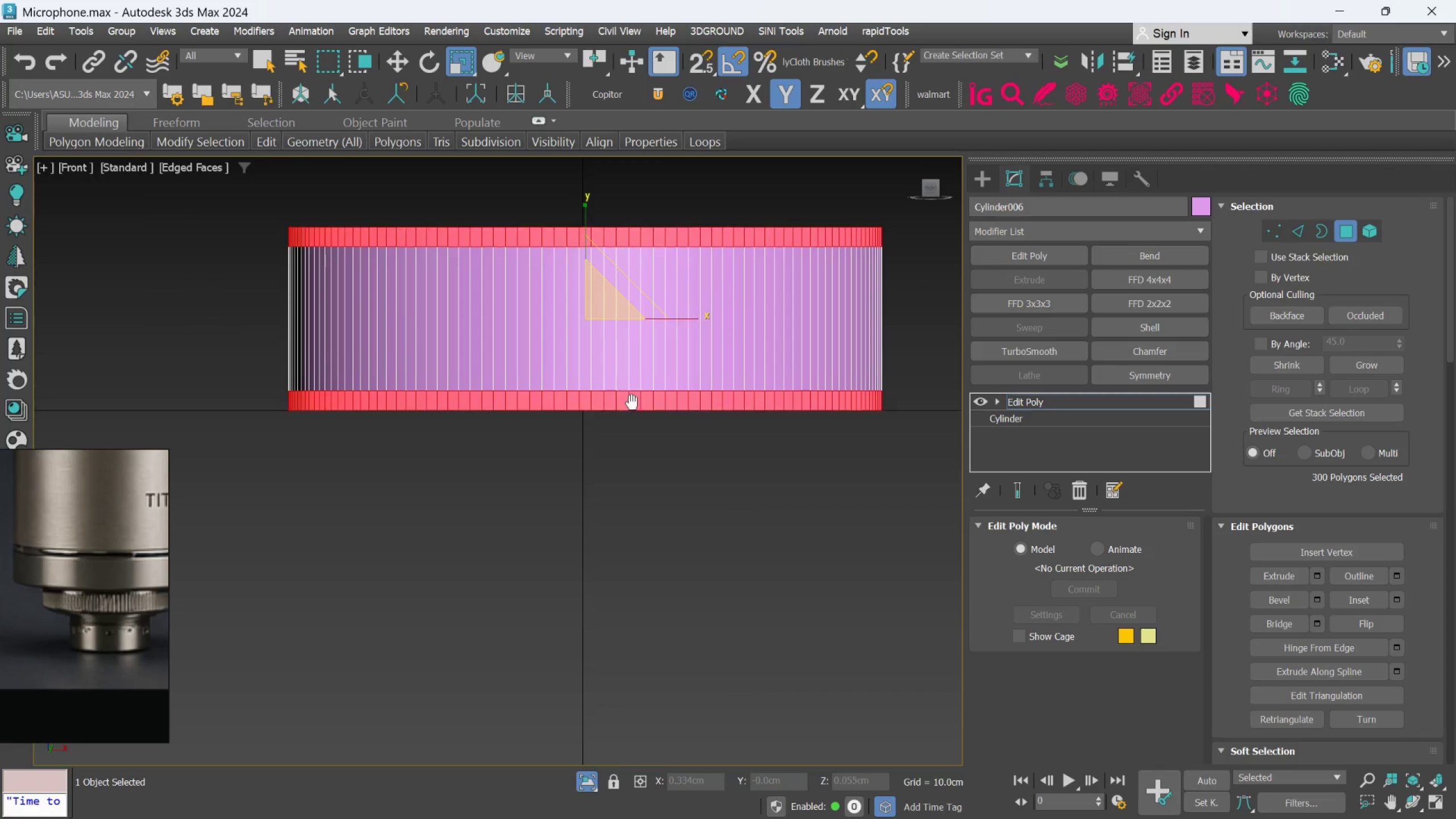 
scroll: coordinate [670, 426], scroll_direction: up, amount: 3.0
 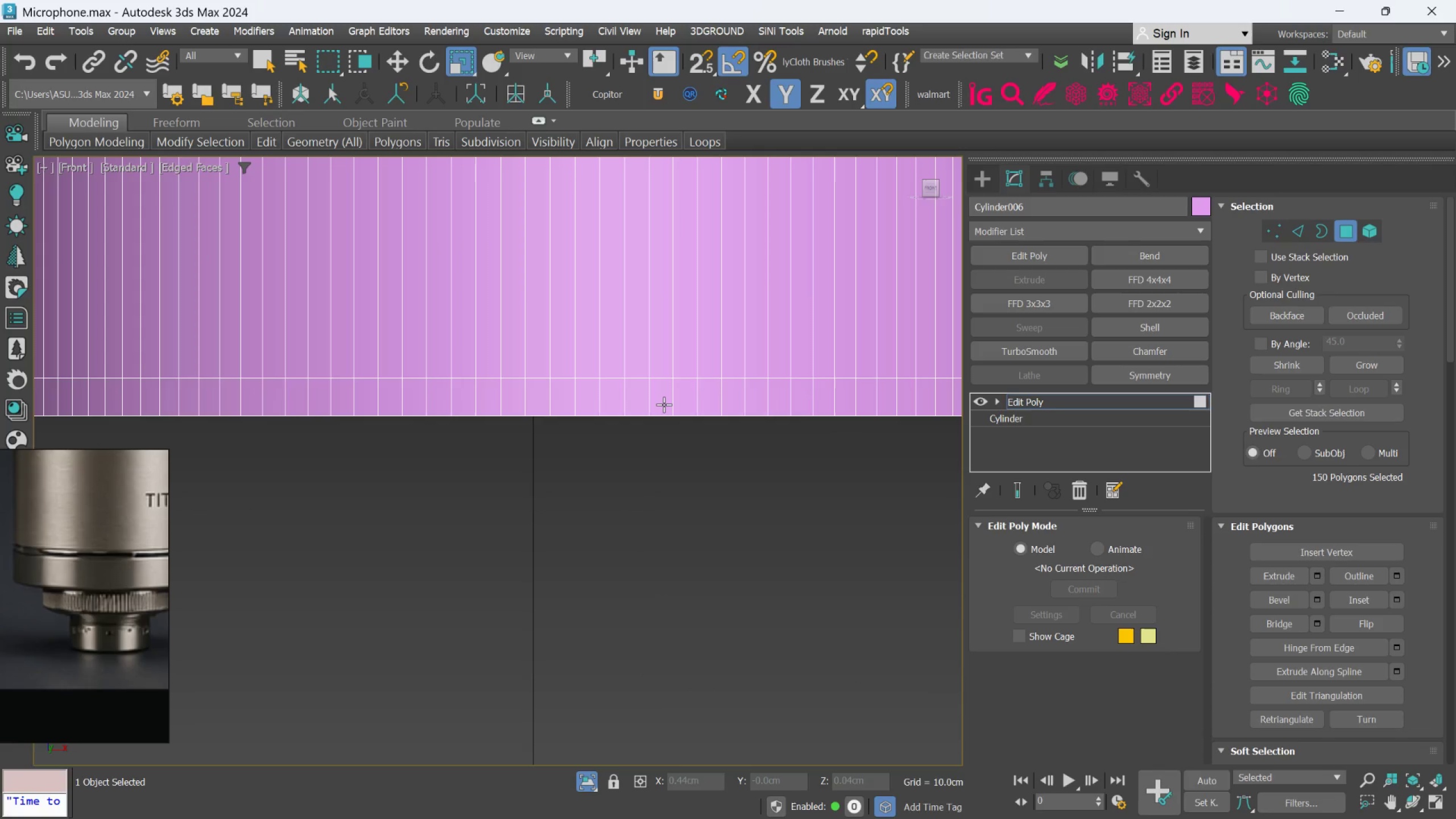 
double_click([663, 402])
 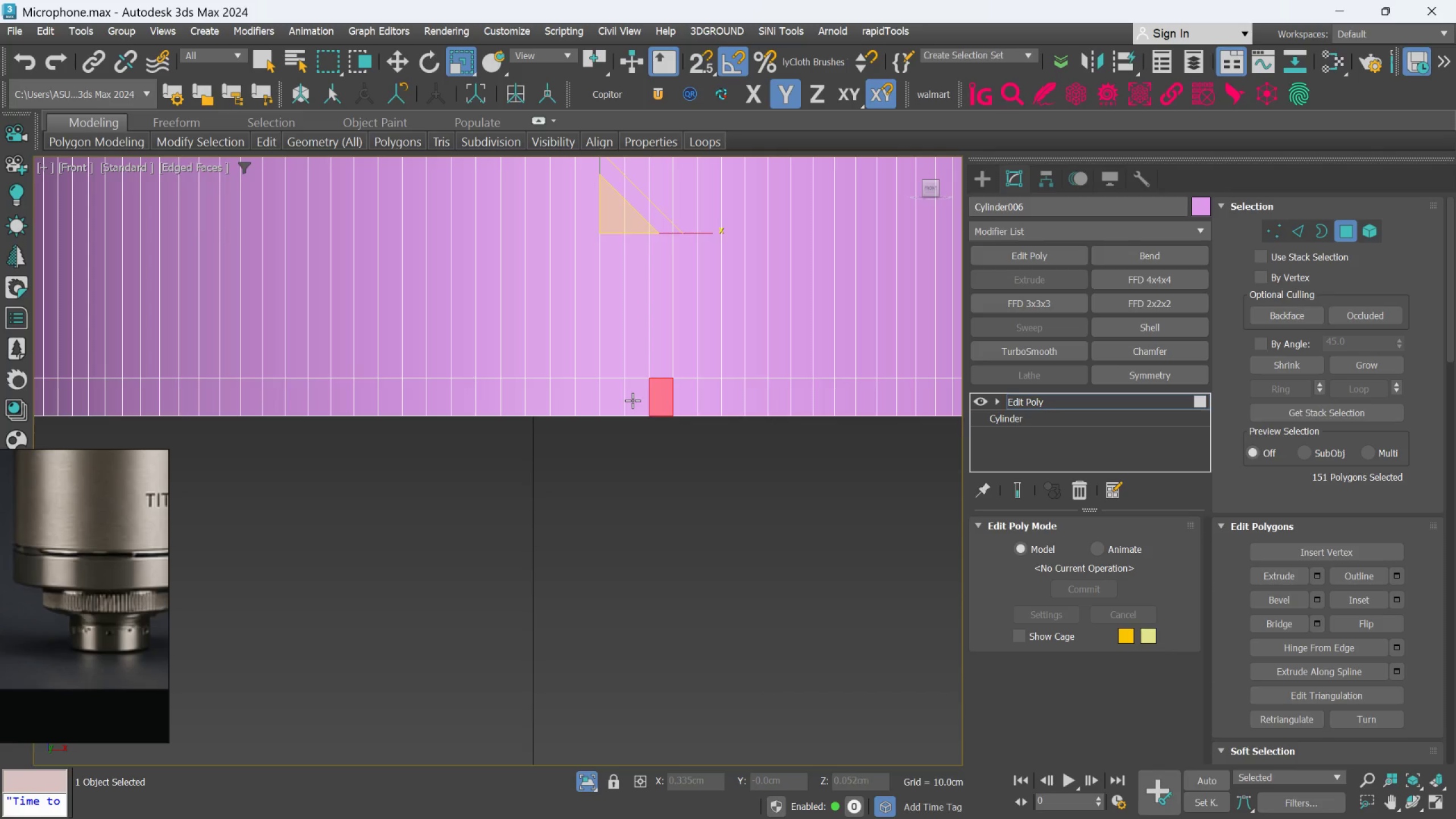 
double_click([632, 400])
 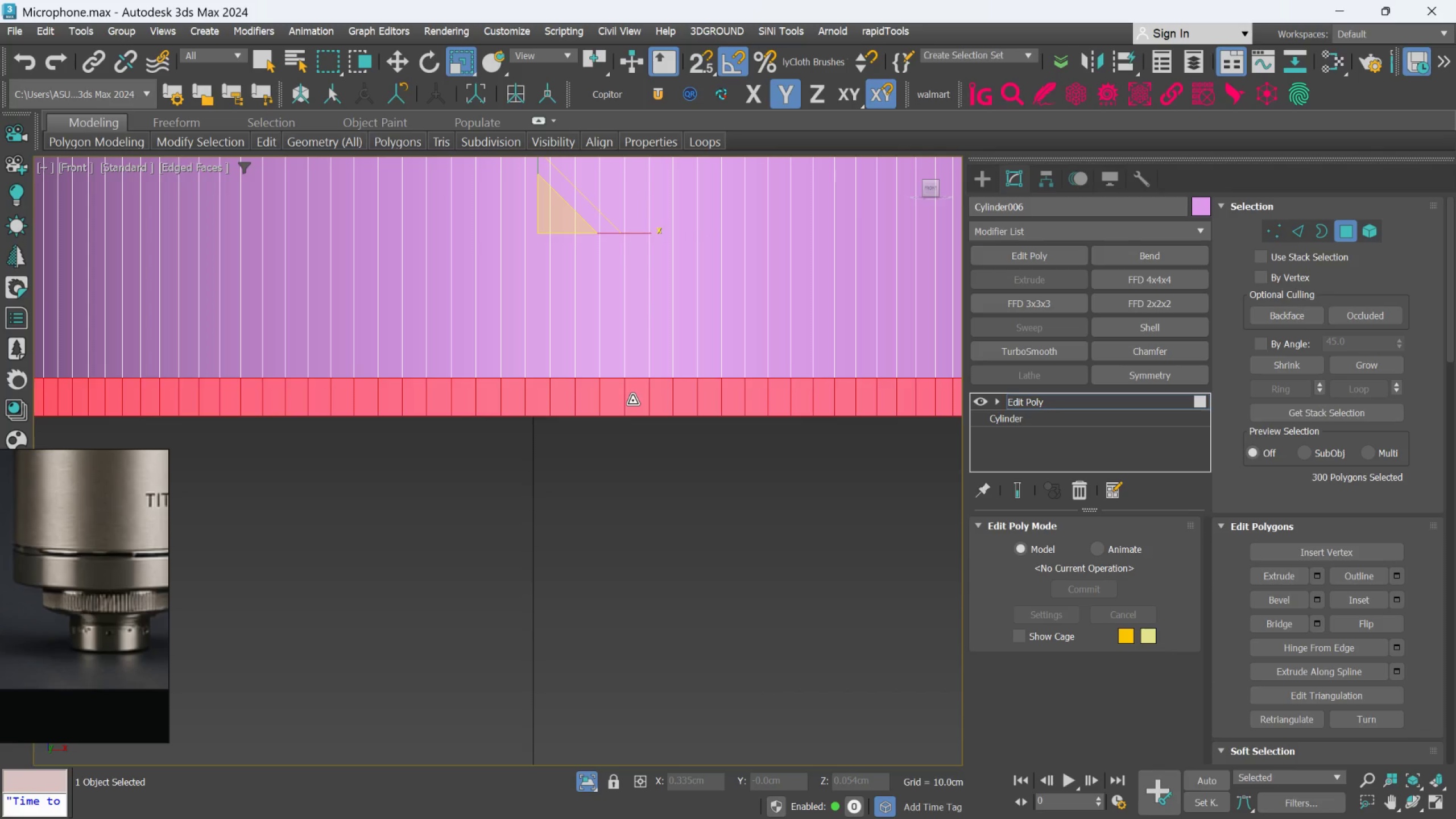 
scroll: coordinate [632, 400], scroll_direction: down, amount: 2.0
 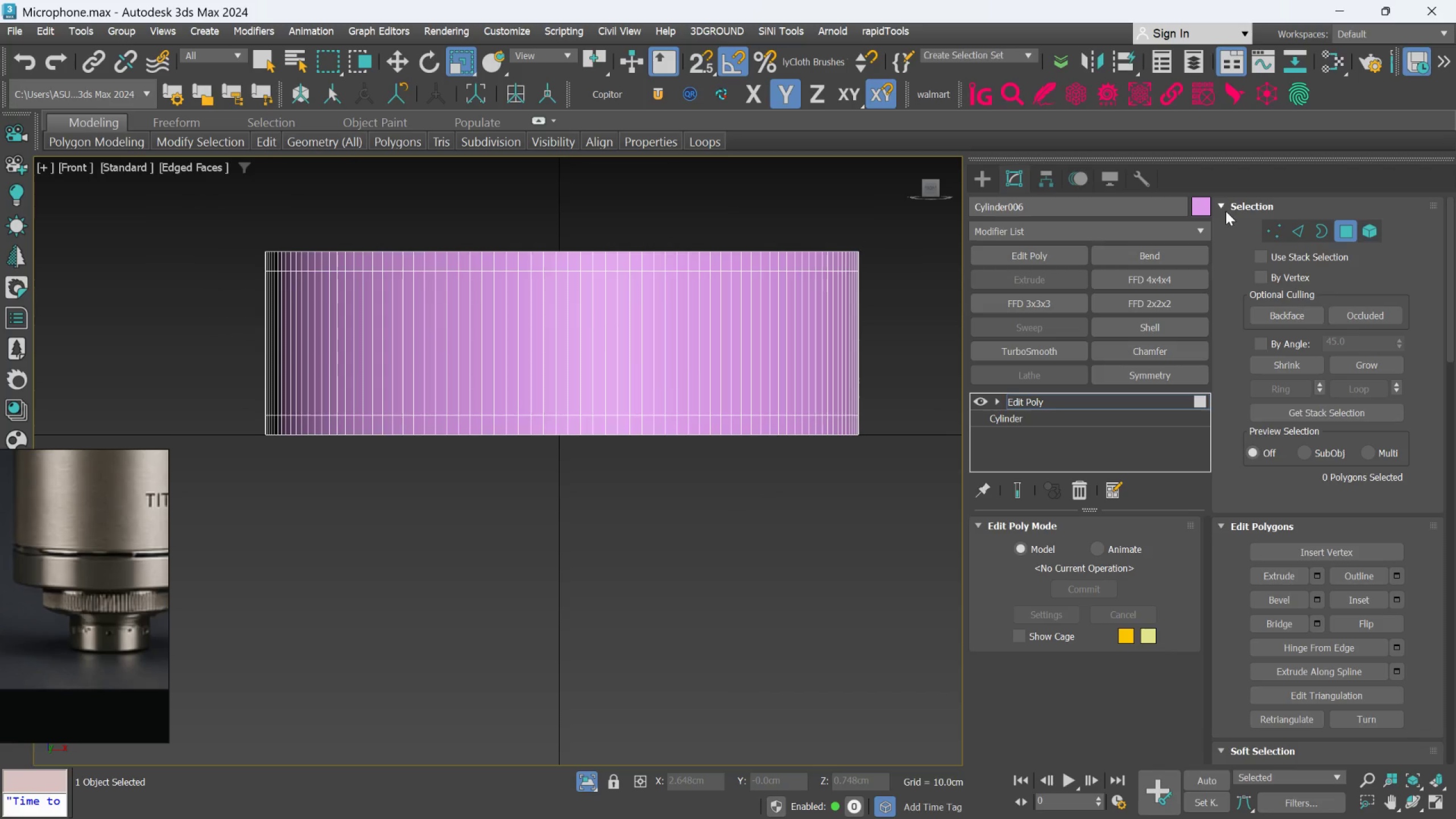 
left_click([1296, 226])
 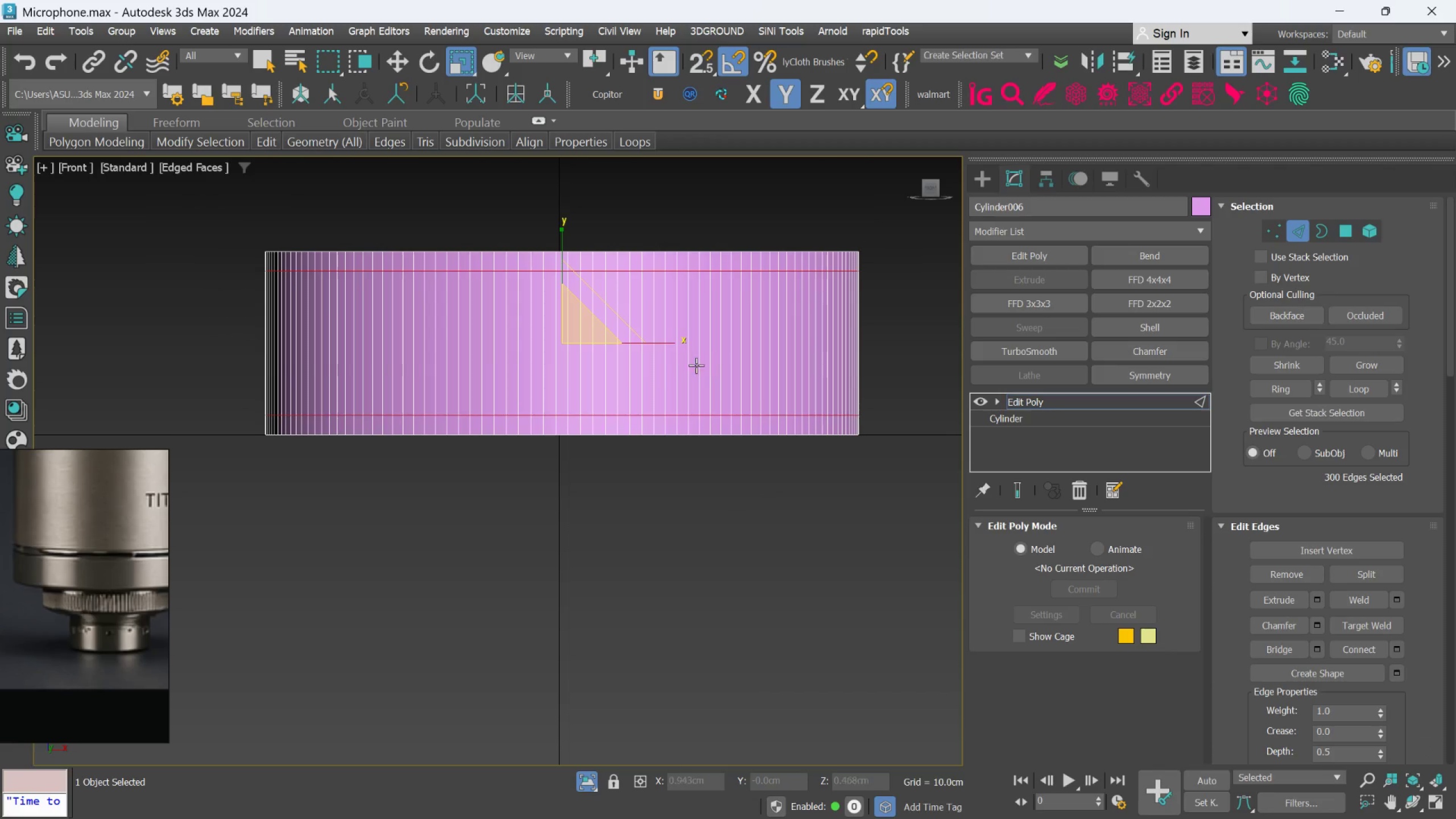 
scroll: coordinate [638, 336], scroll_direction: up, amount: 2.0
 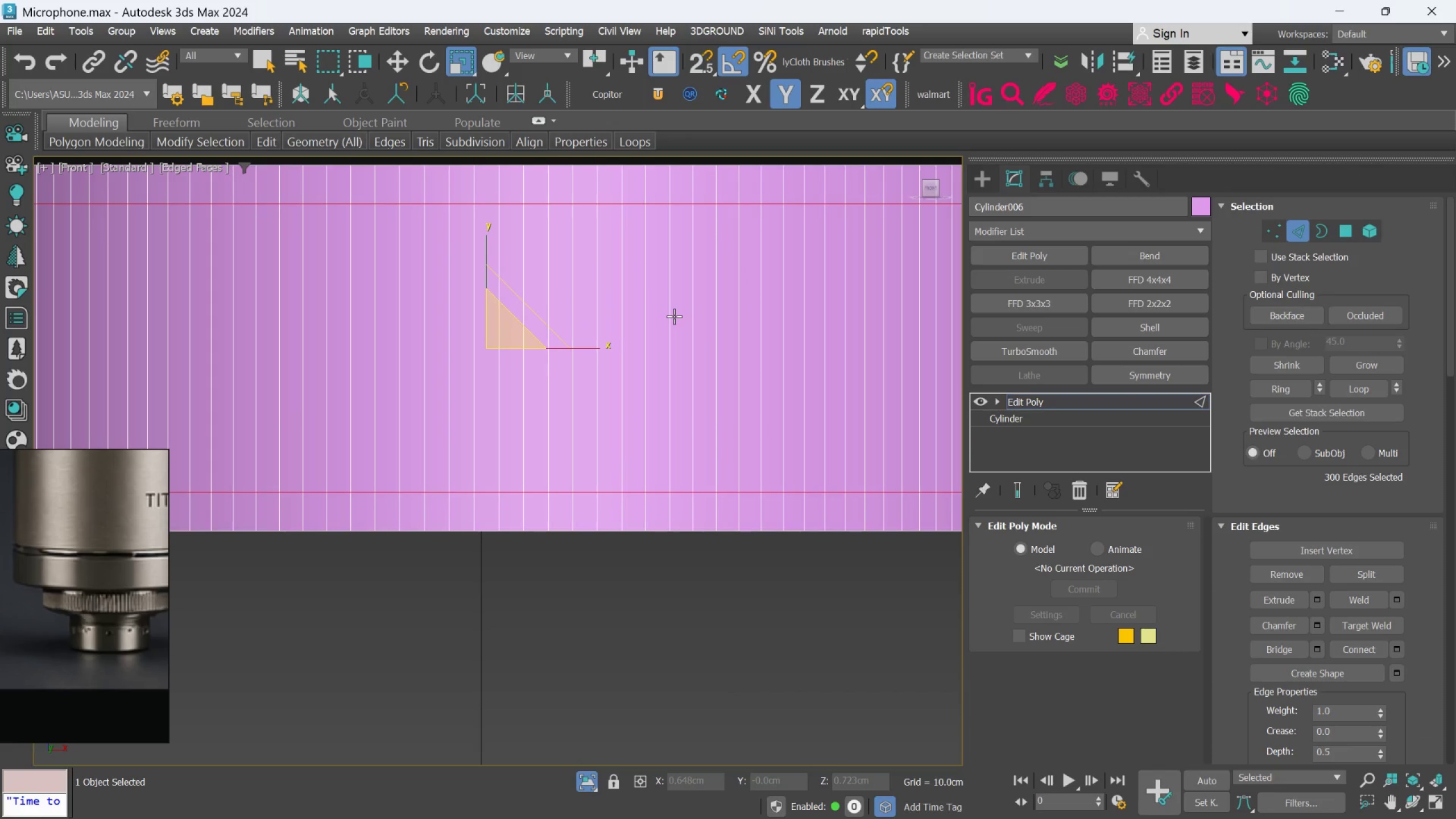 
double_click([674, 316])
 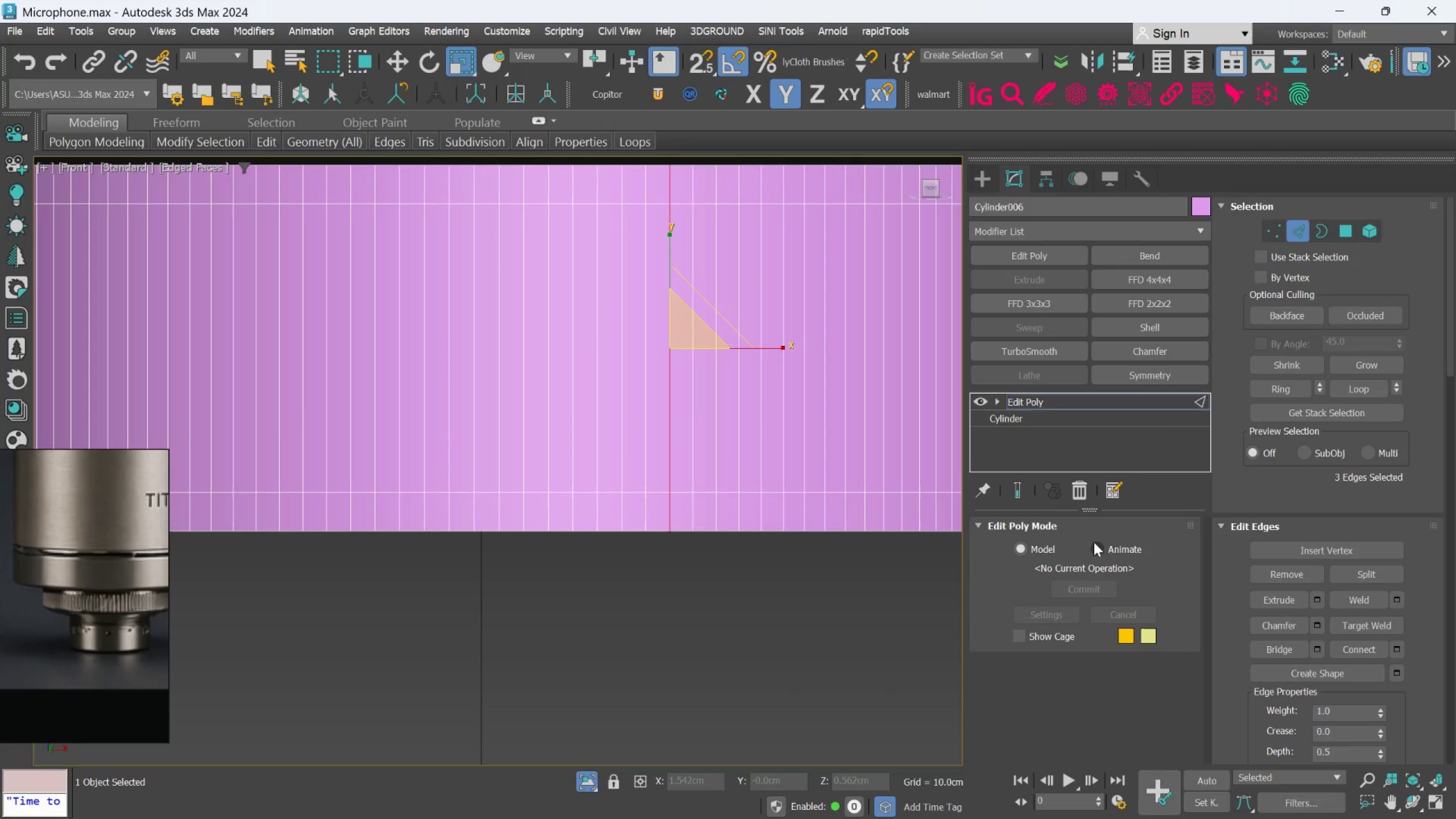 
left_click([1273, 384])
 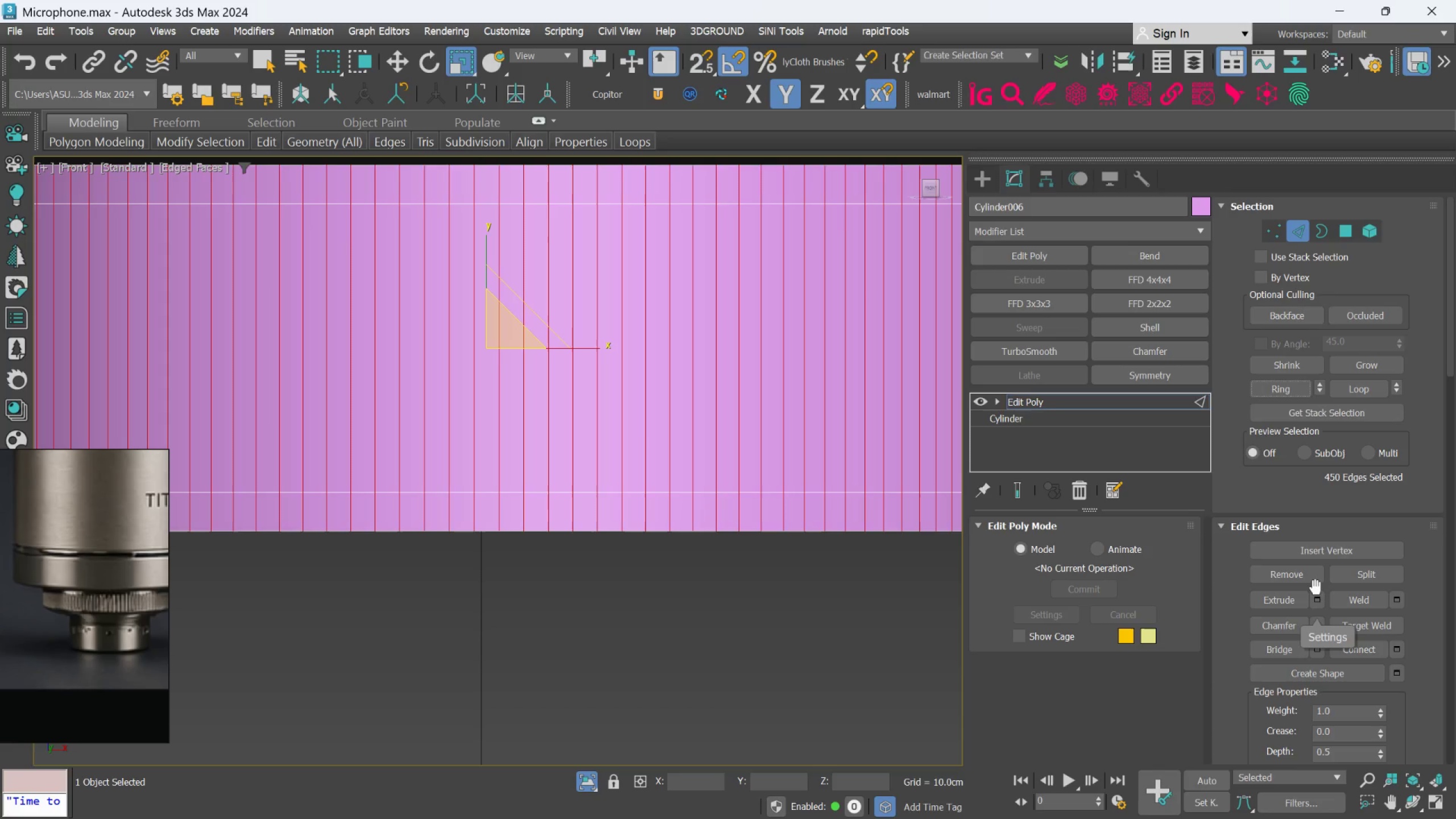 
wait(8.05)
 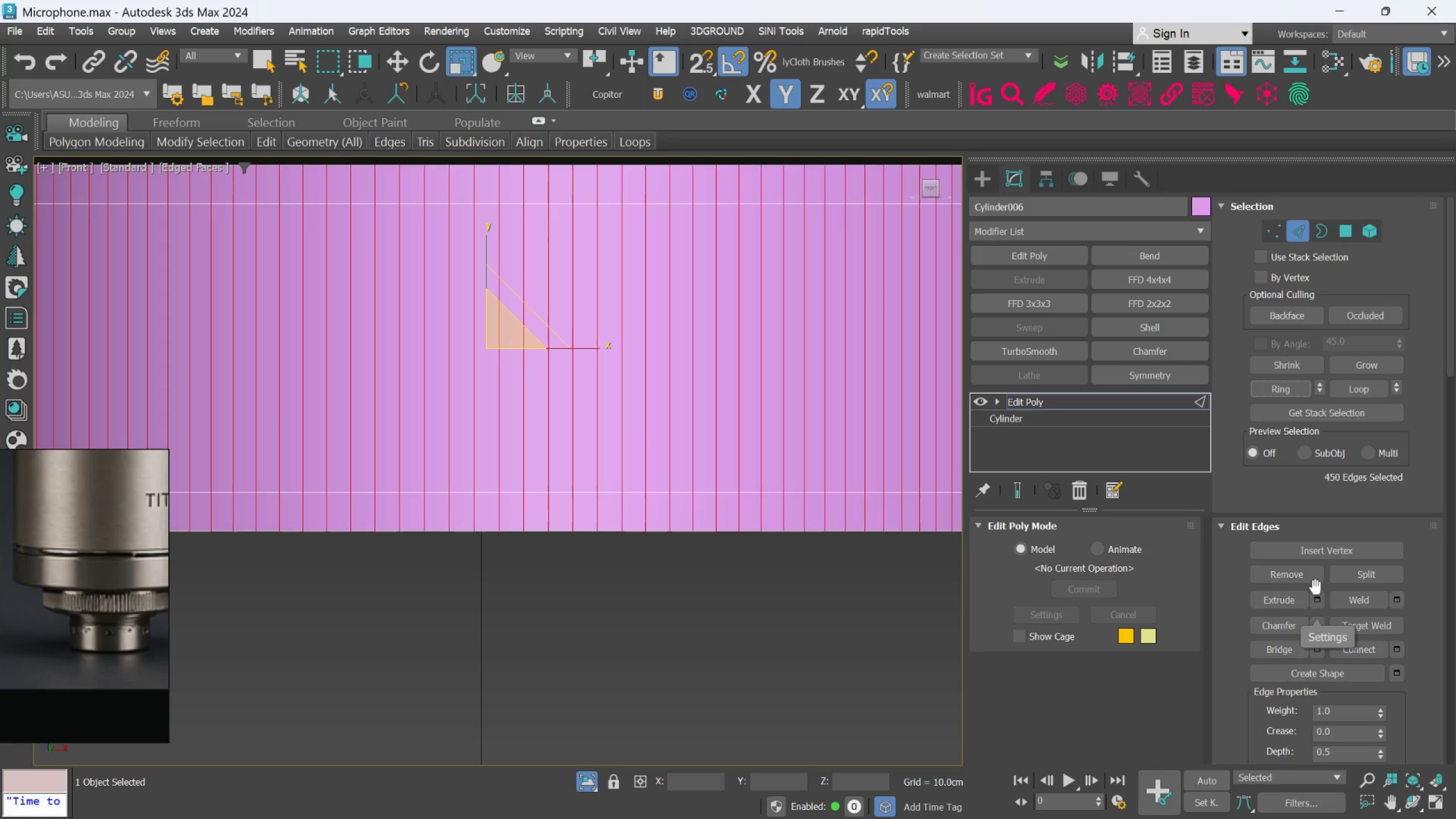 
scroll: coordinate [1416, 586], scroll_direction: down, amount: 10.0
 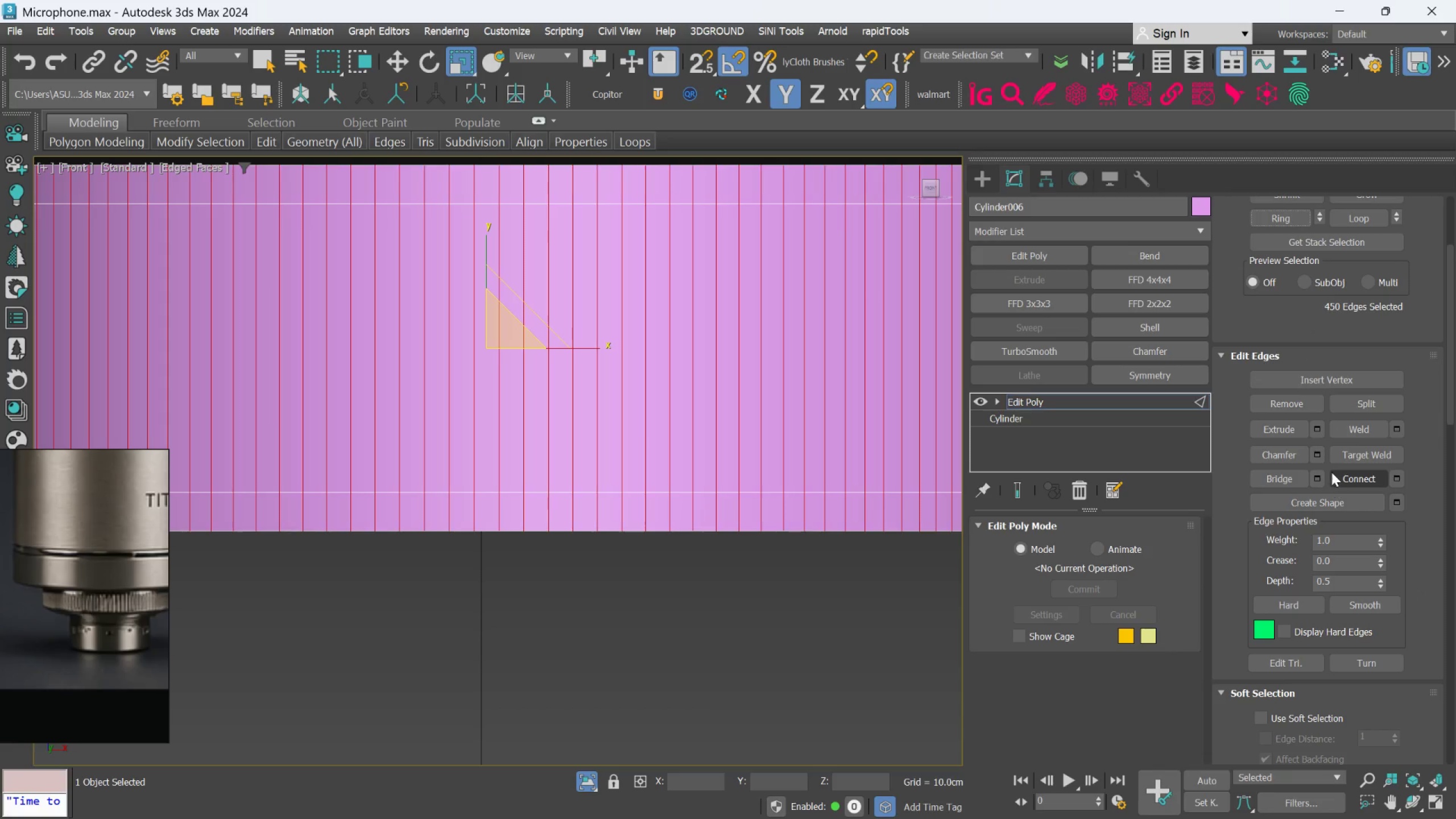 
left_click([1322, 455])
 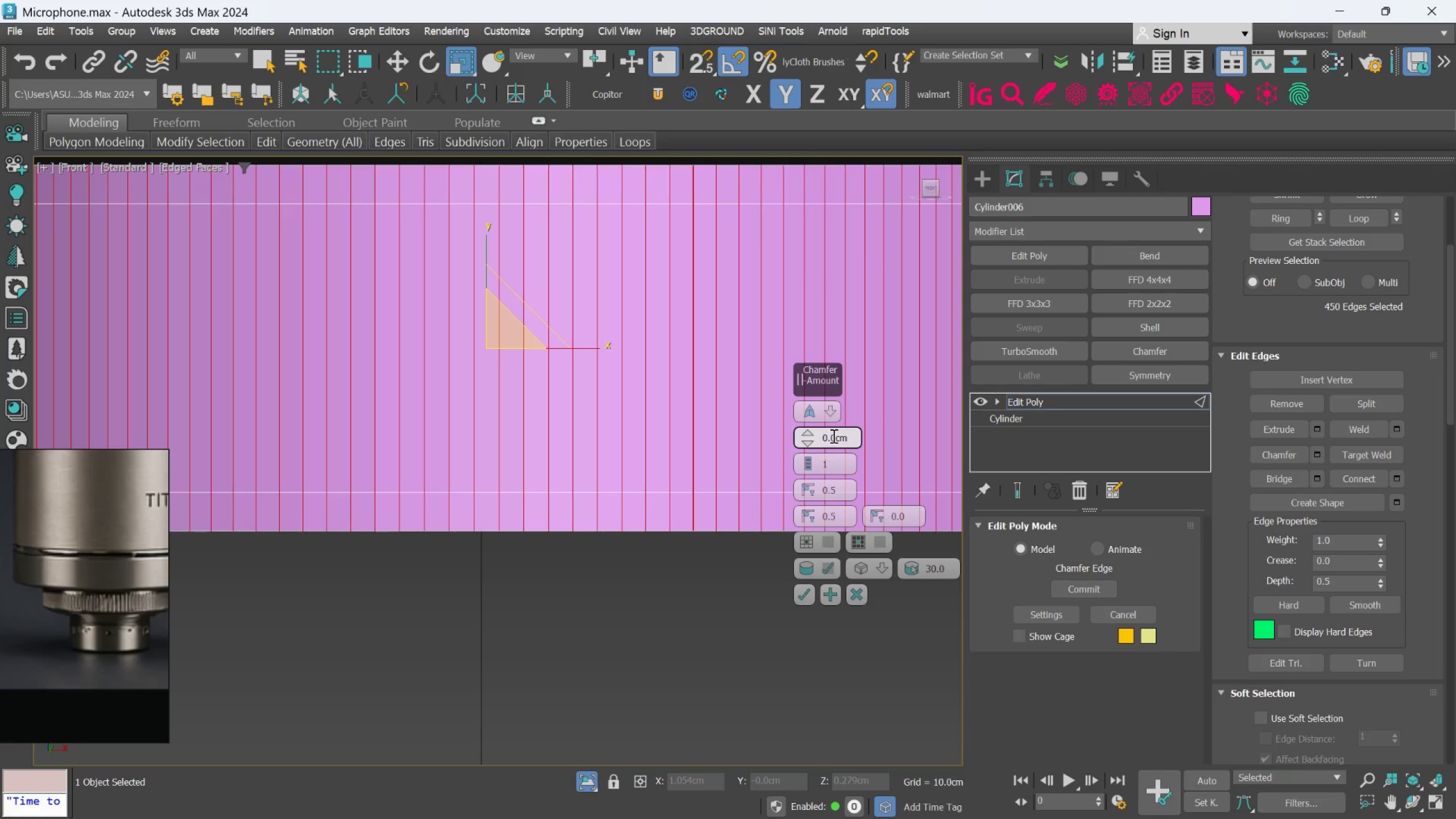 
left_click([834, 436])
 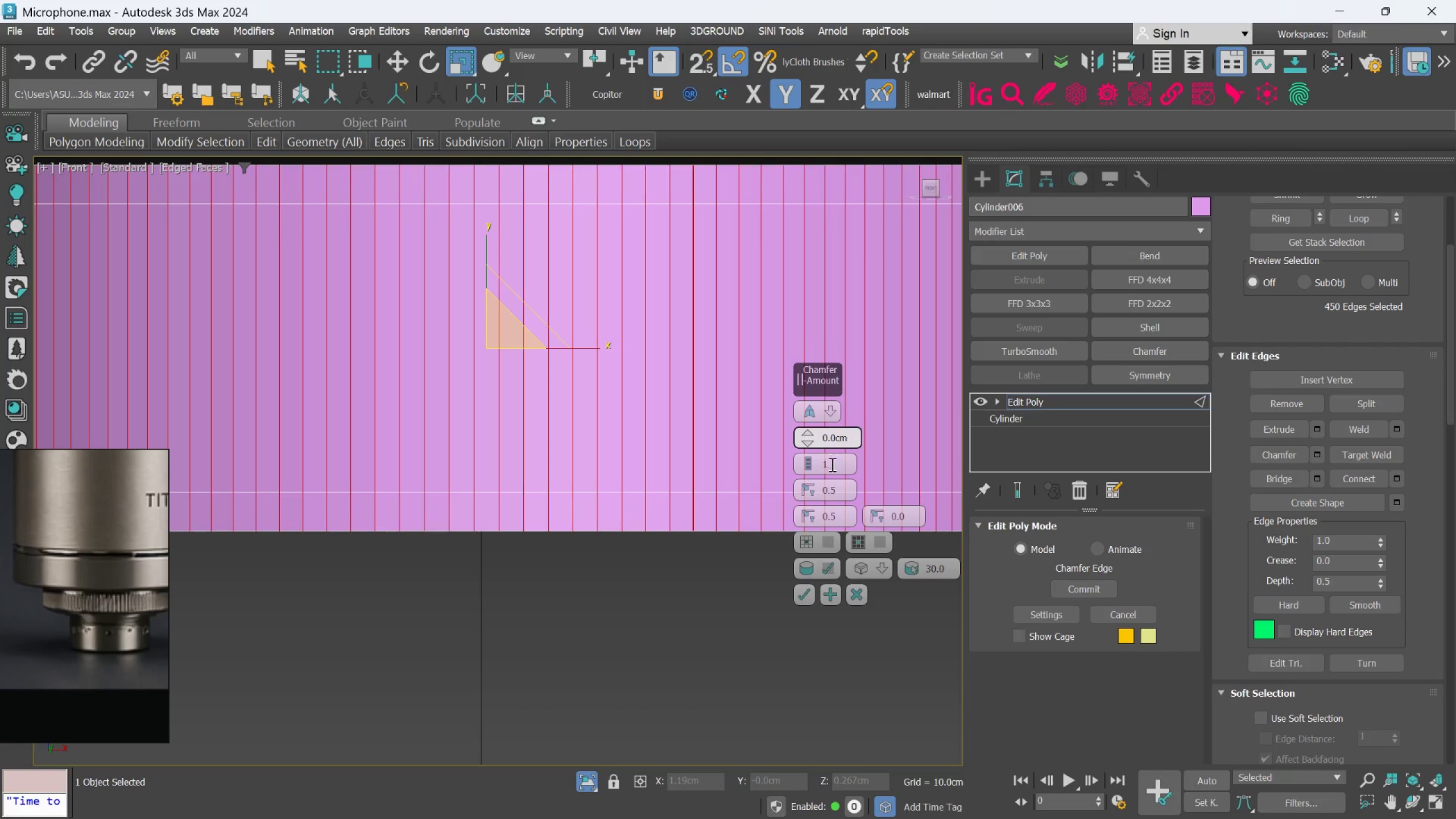 
type(25)
 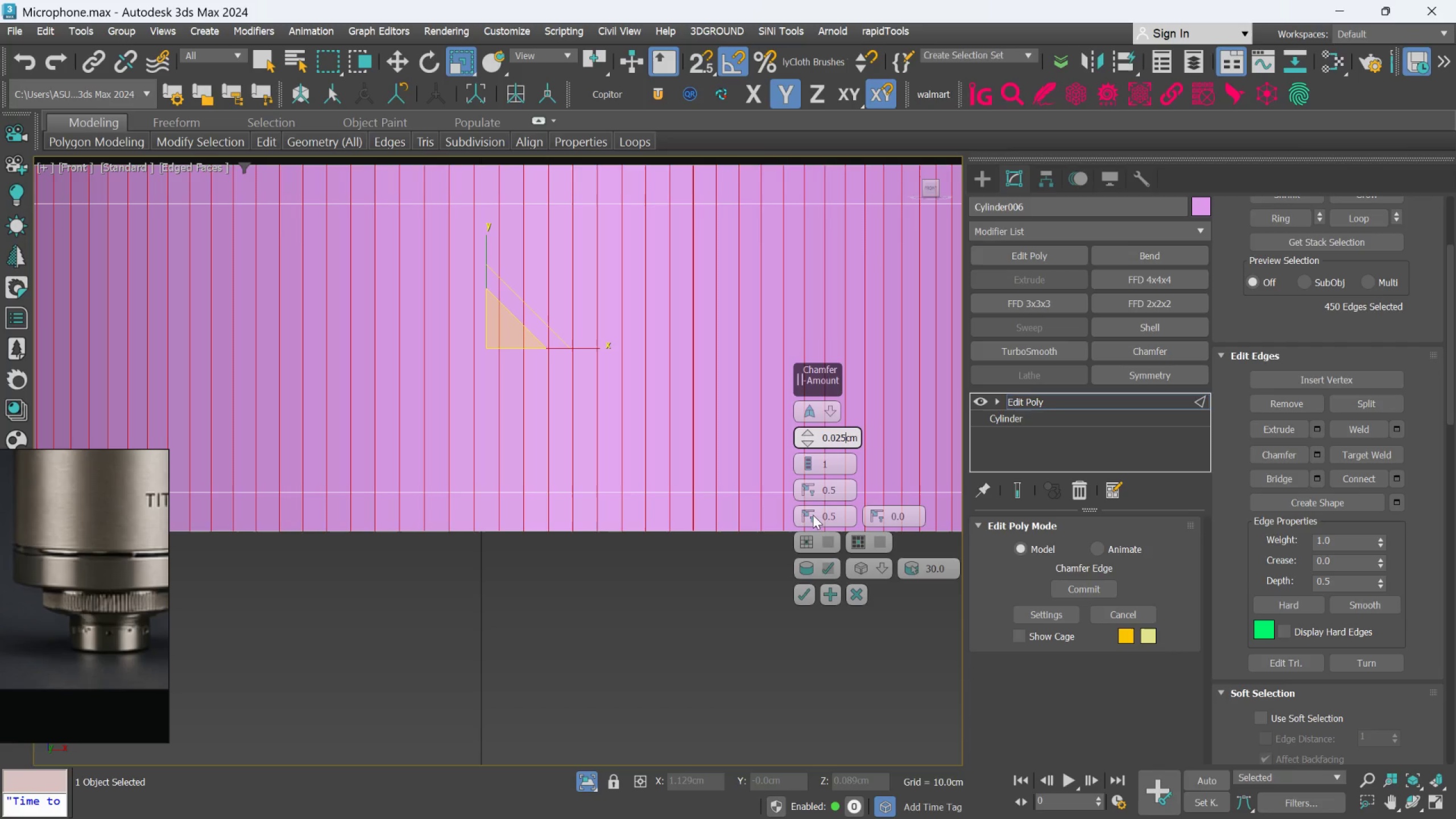 
key(Enter)
 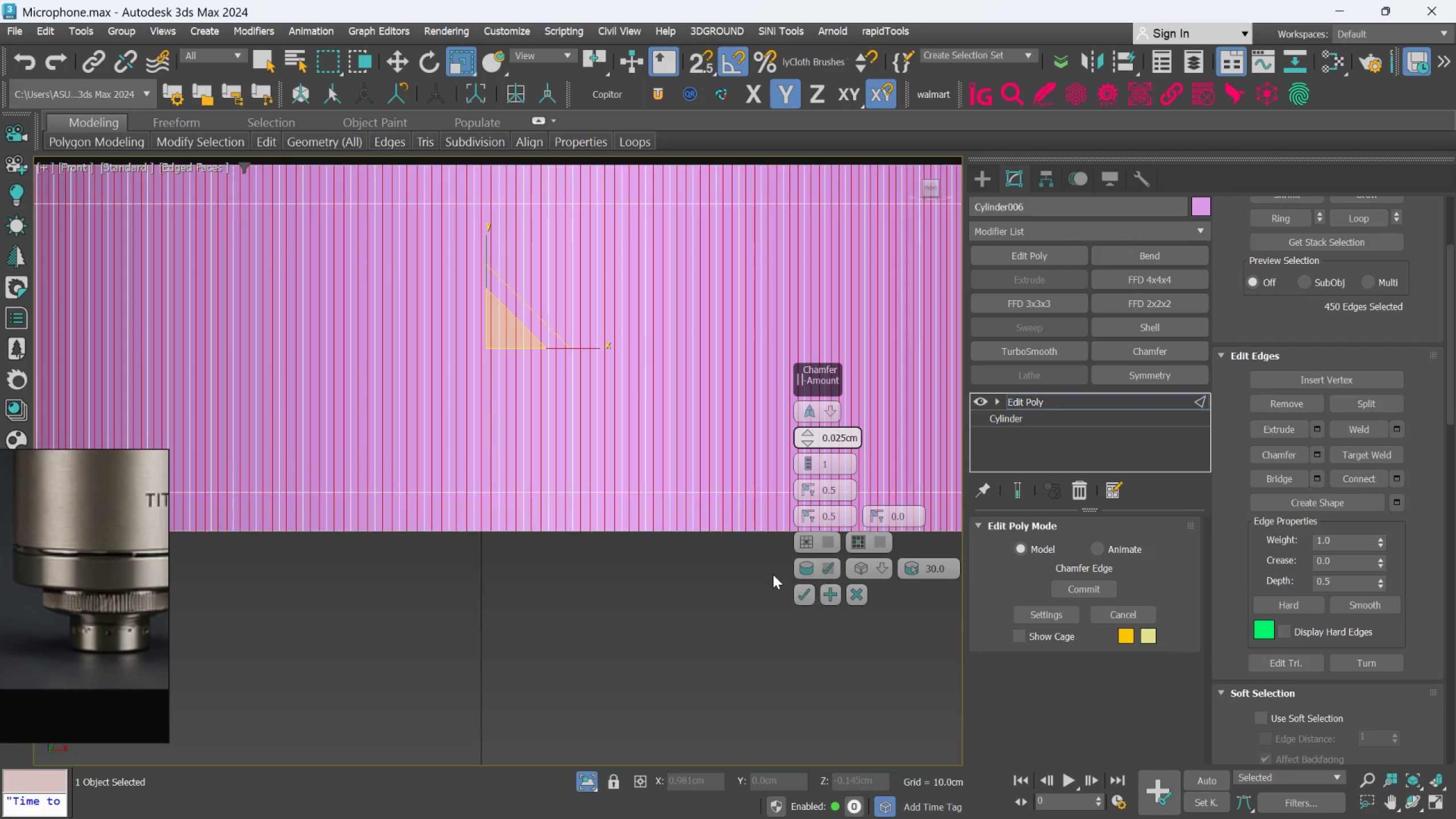 
mouse_move([814, 534])
 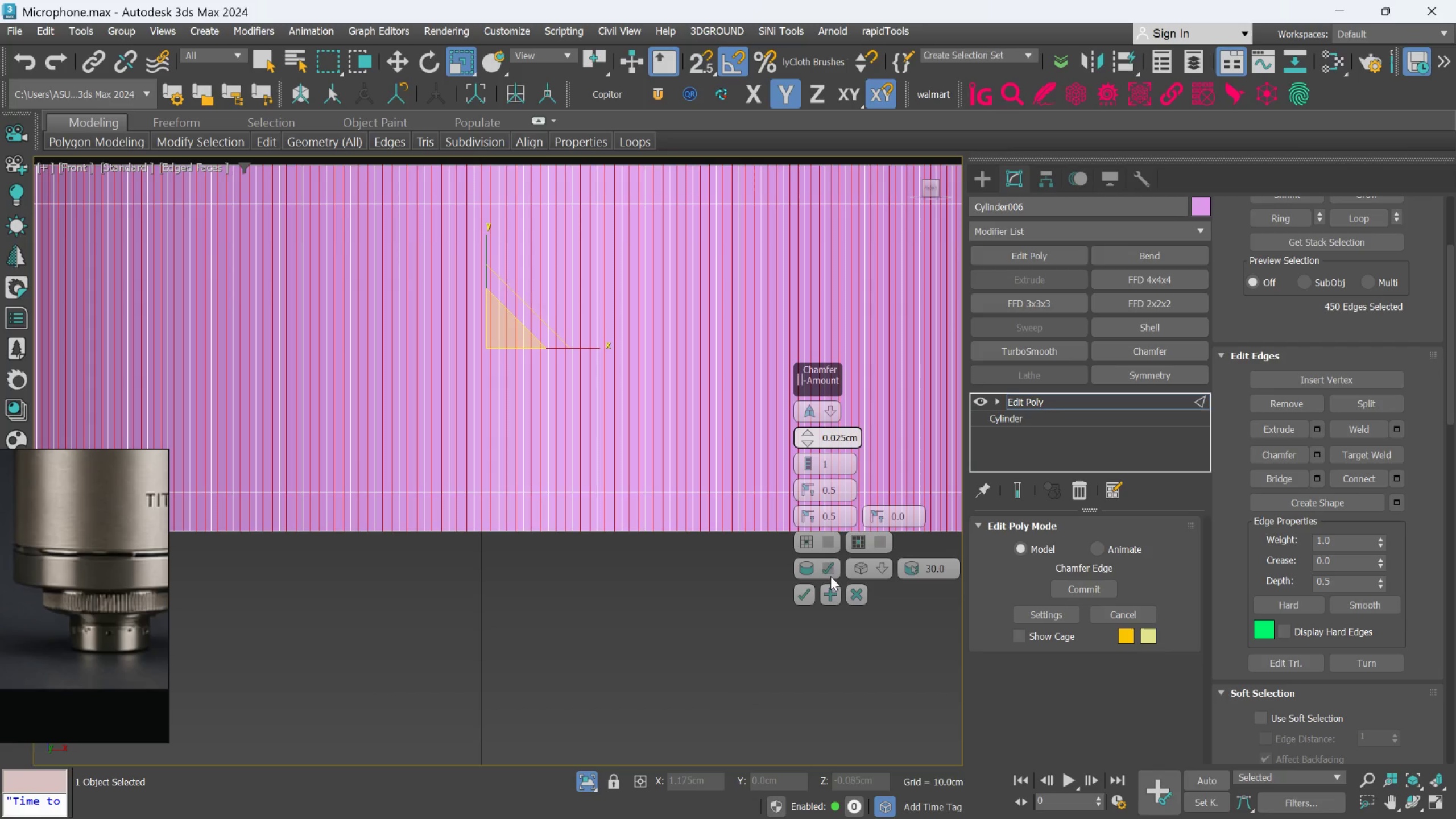 
left_click([807, 590])
 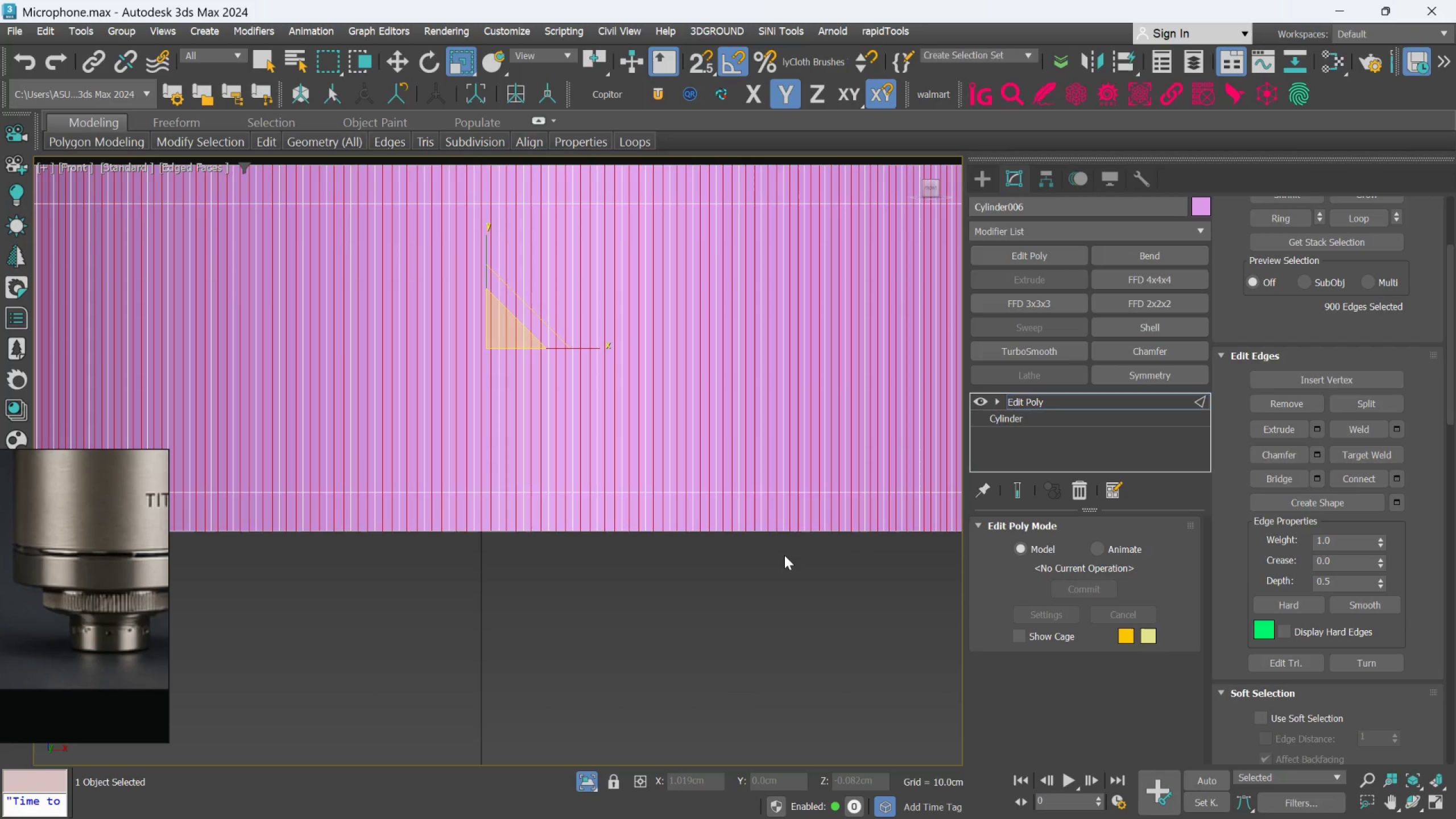 
left_click([784, 555])
 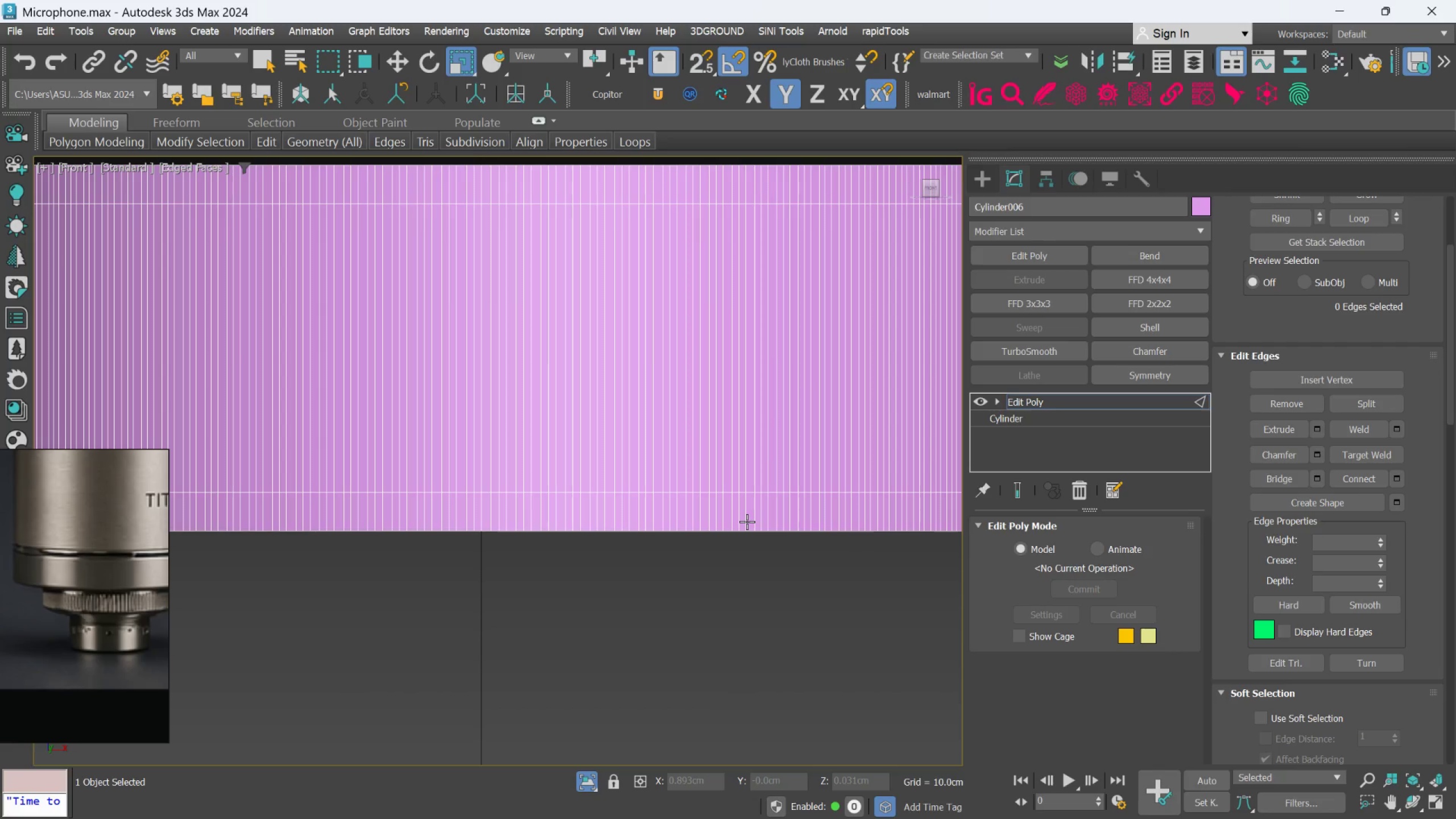 
key(Control+Z)
 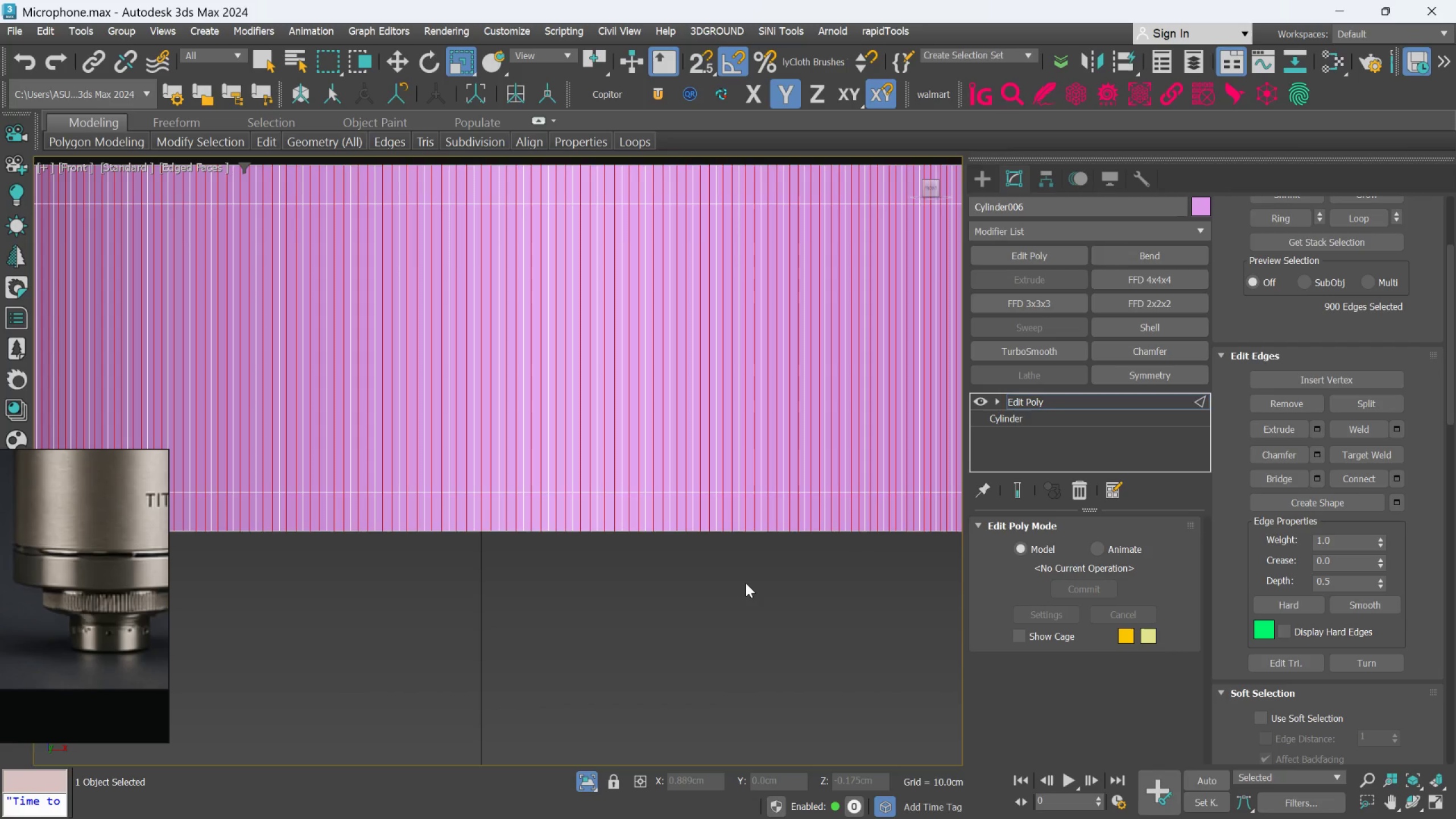 
hold_key(key=ControlLeft, duration=0.57)
 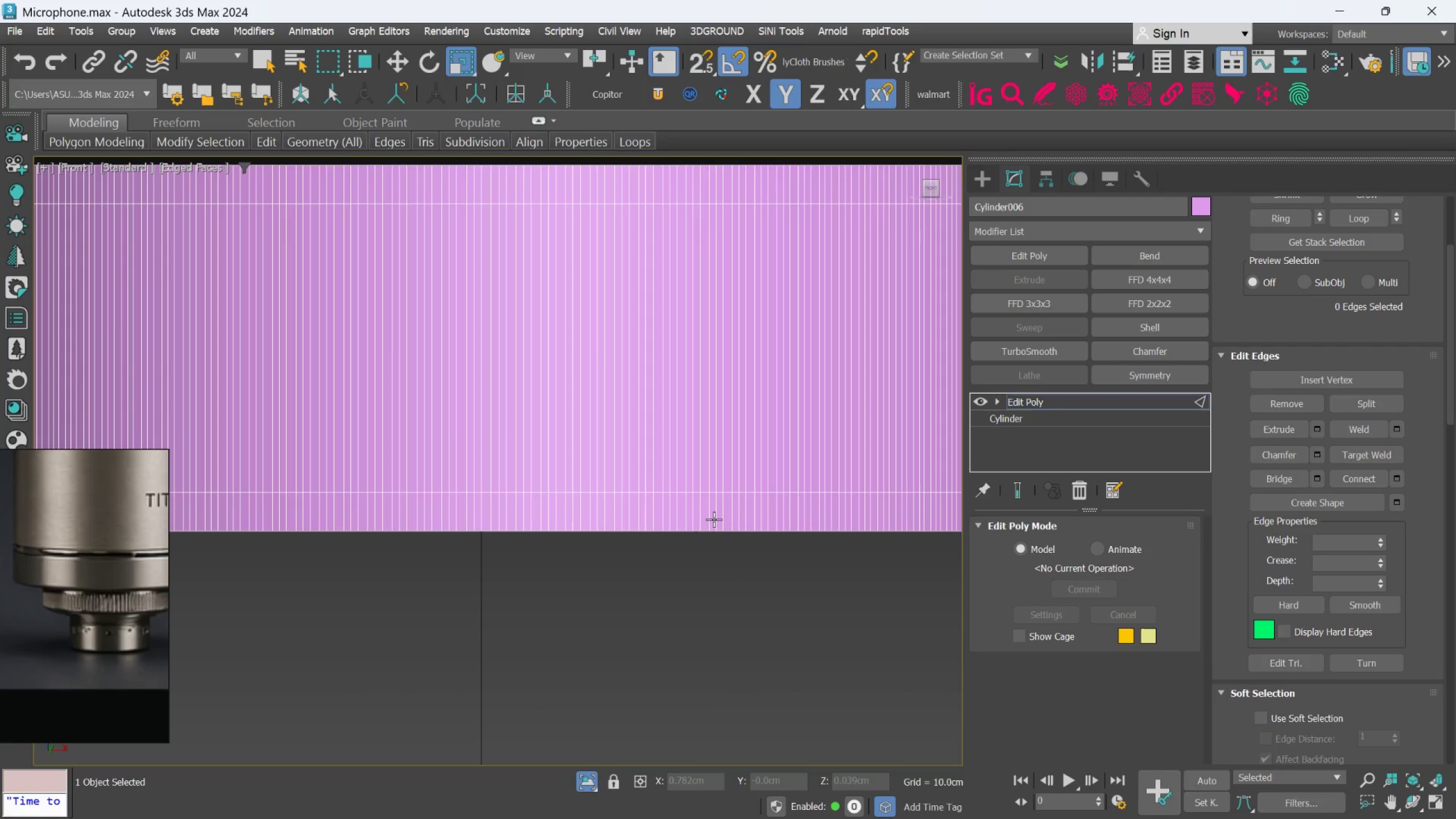 
left_click([714, 519])
 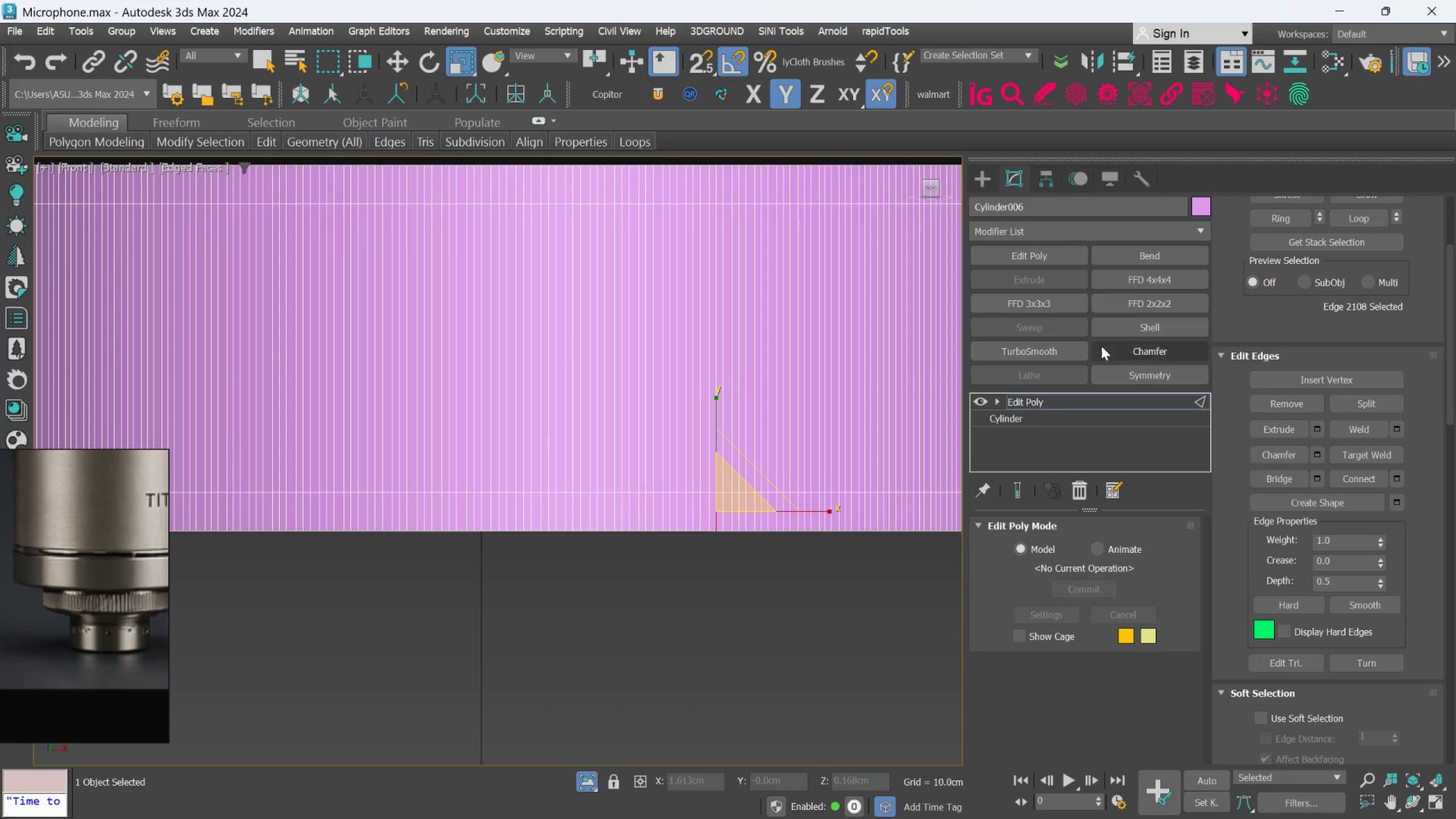 
scroll: coordinate [1315, 318], scroll_direction: up, amount: 21.0
 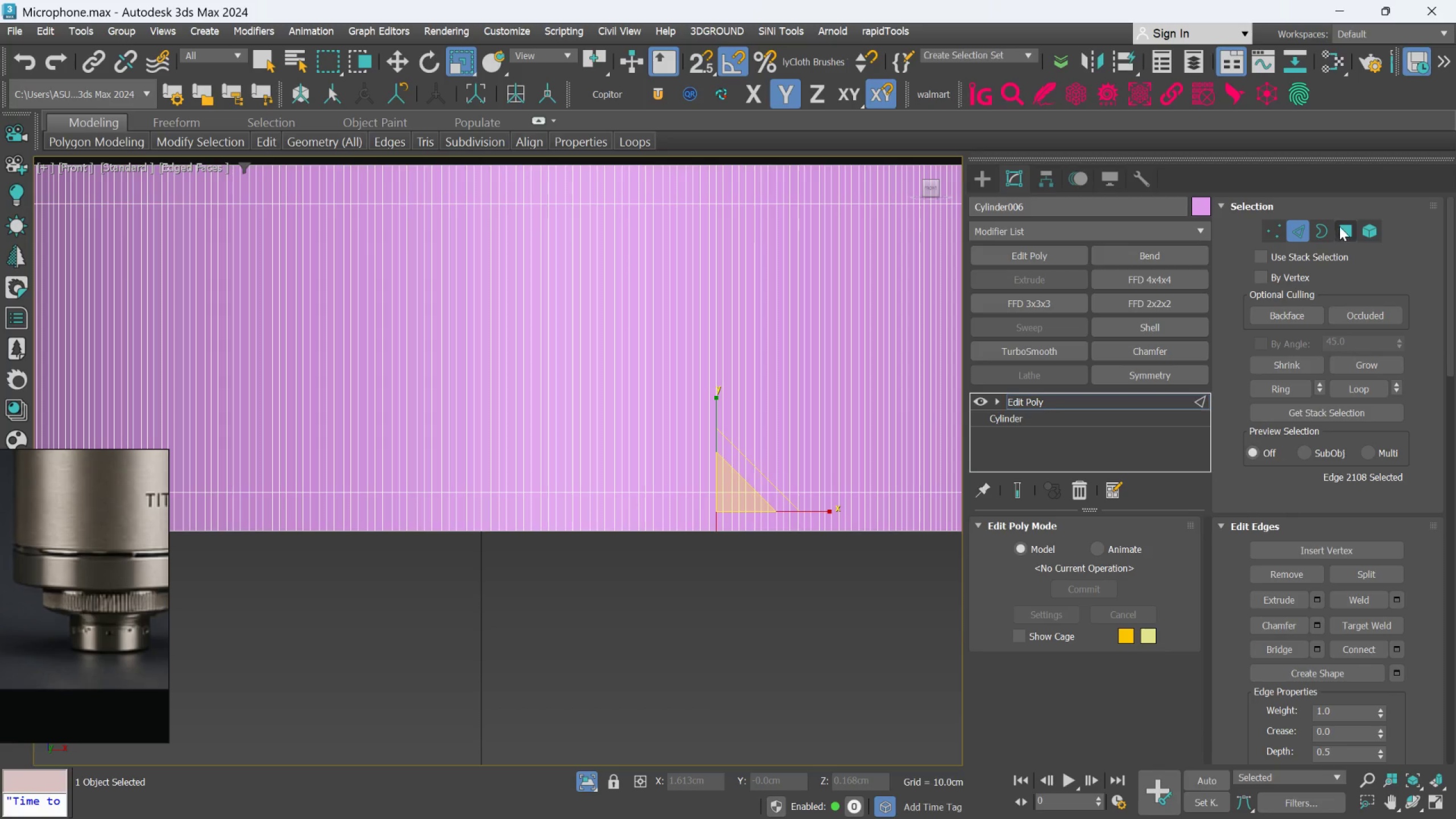 
left_click([1339, 226])
 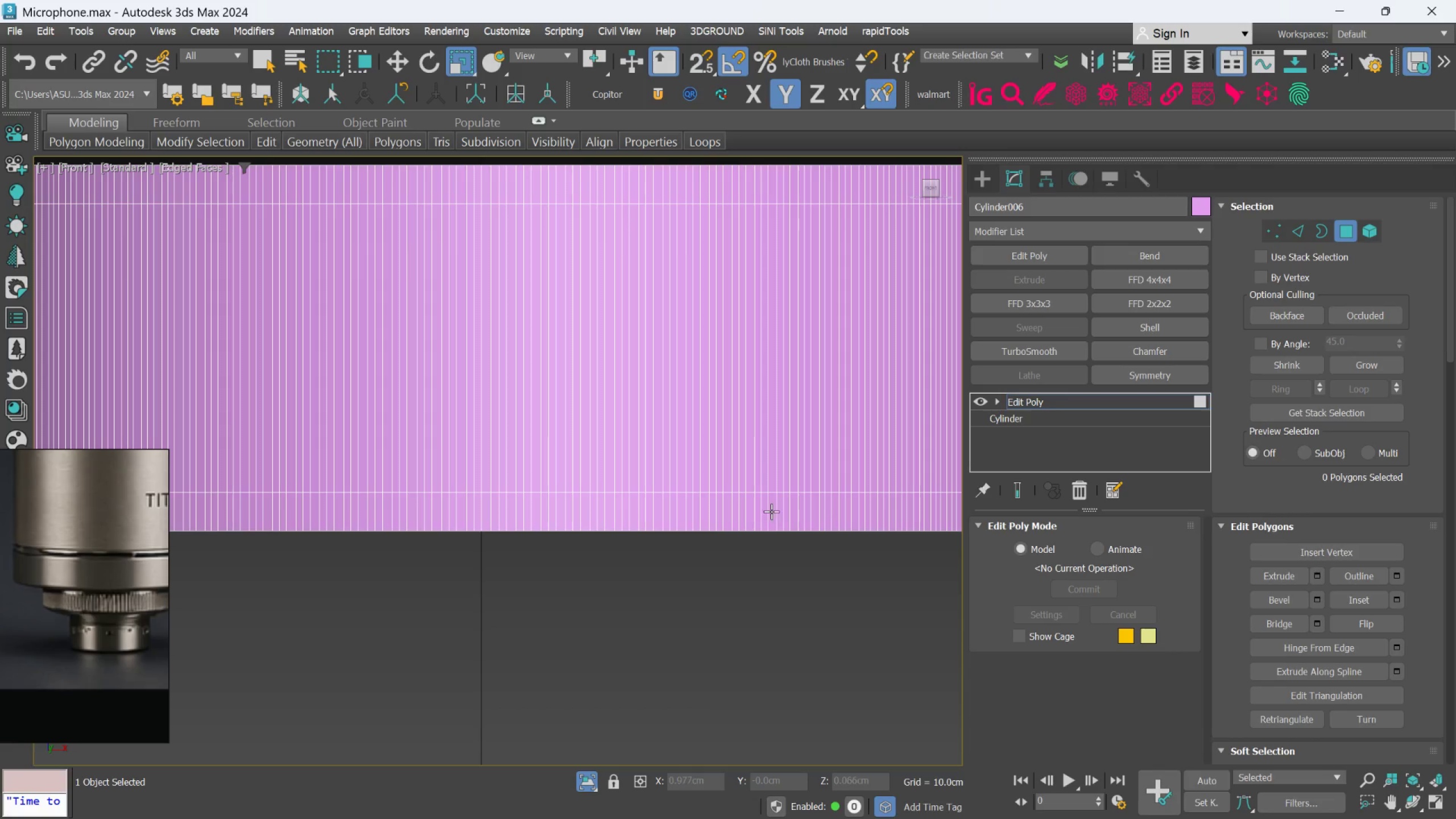 
left_click([770, 513])
 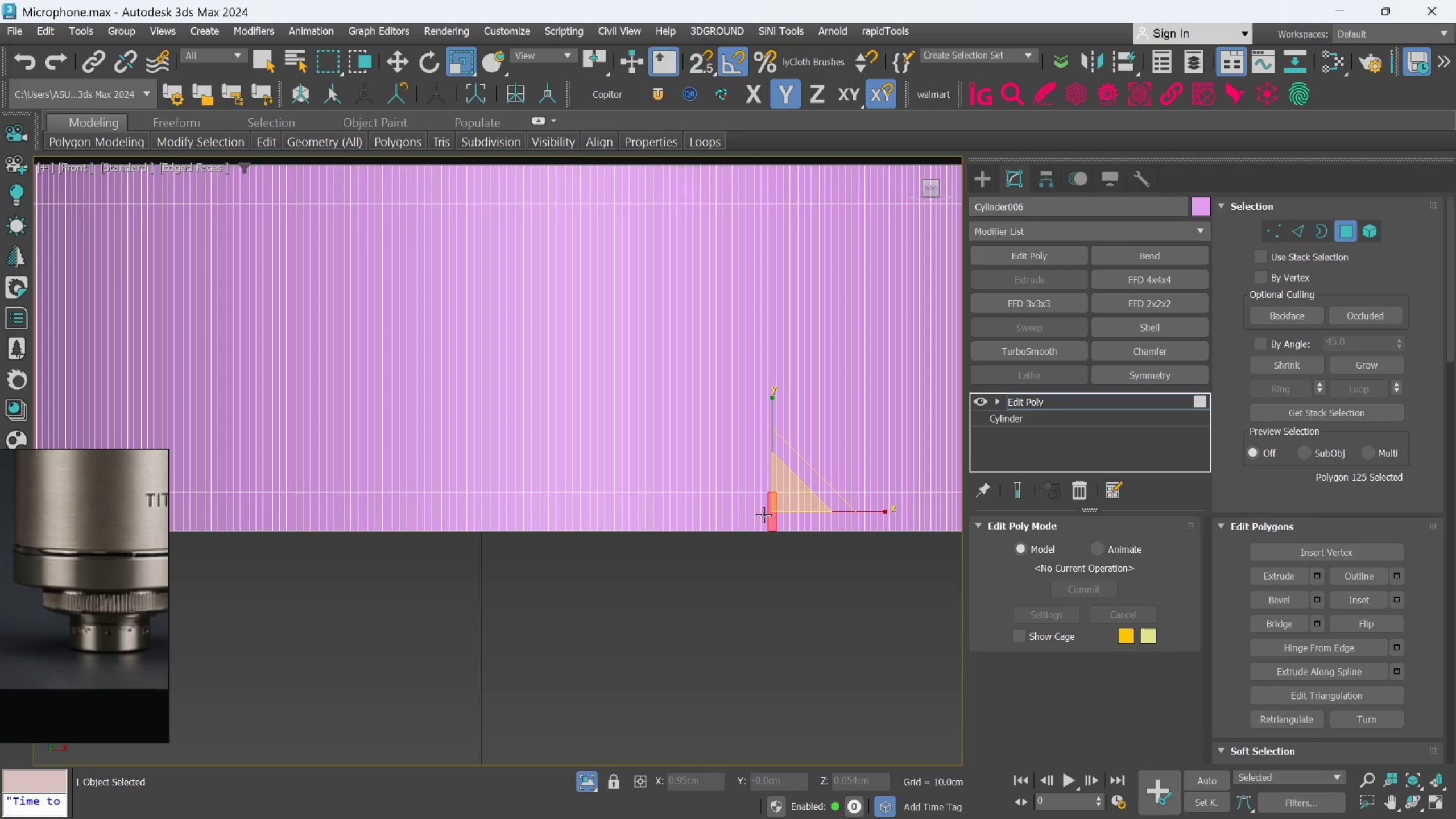 
hold_key(key=ControlLeft, duration=0.53)
double_click([762, 515])
 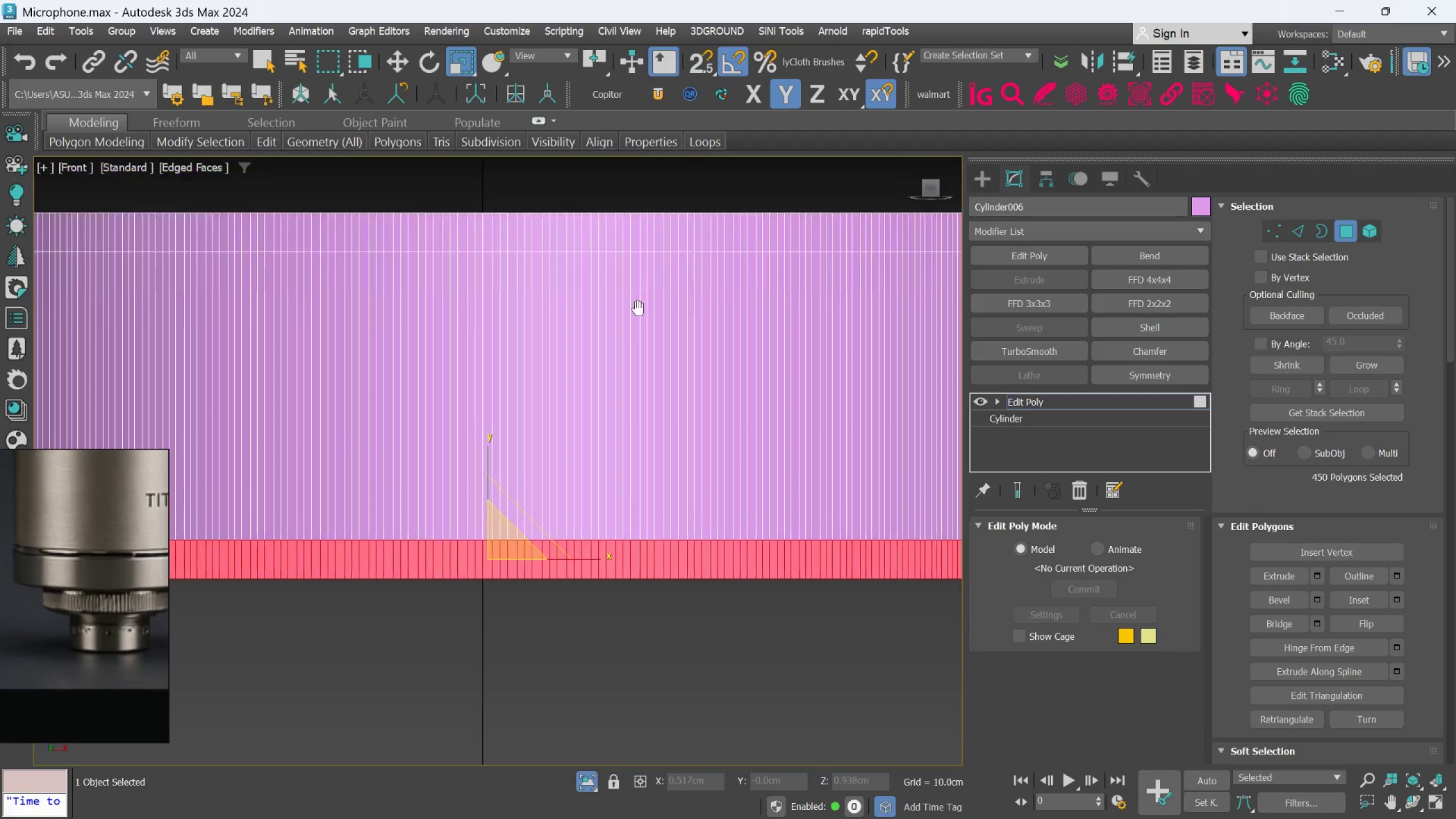 
hold_key(key=ControlLeft, duration=1.51)
double_click([655, 274])
 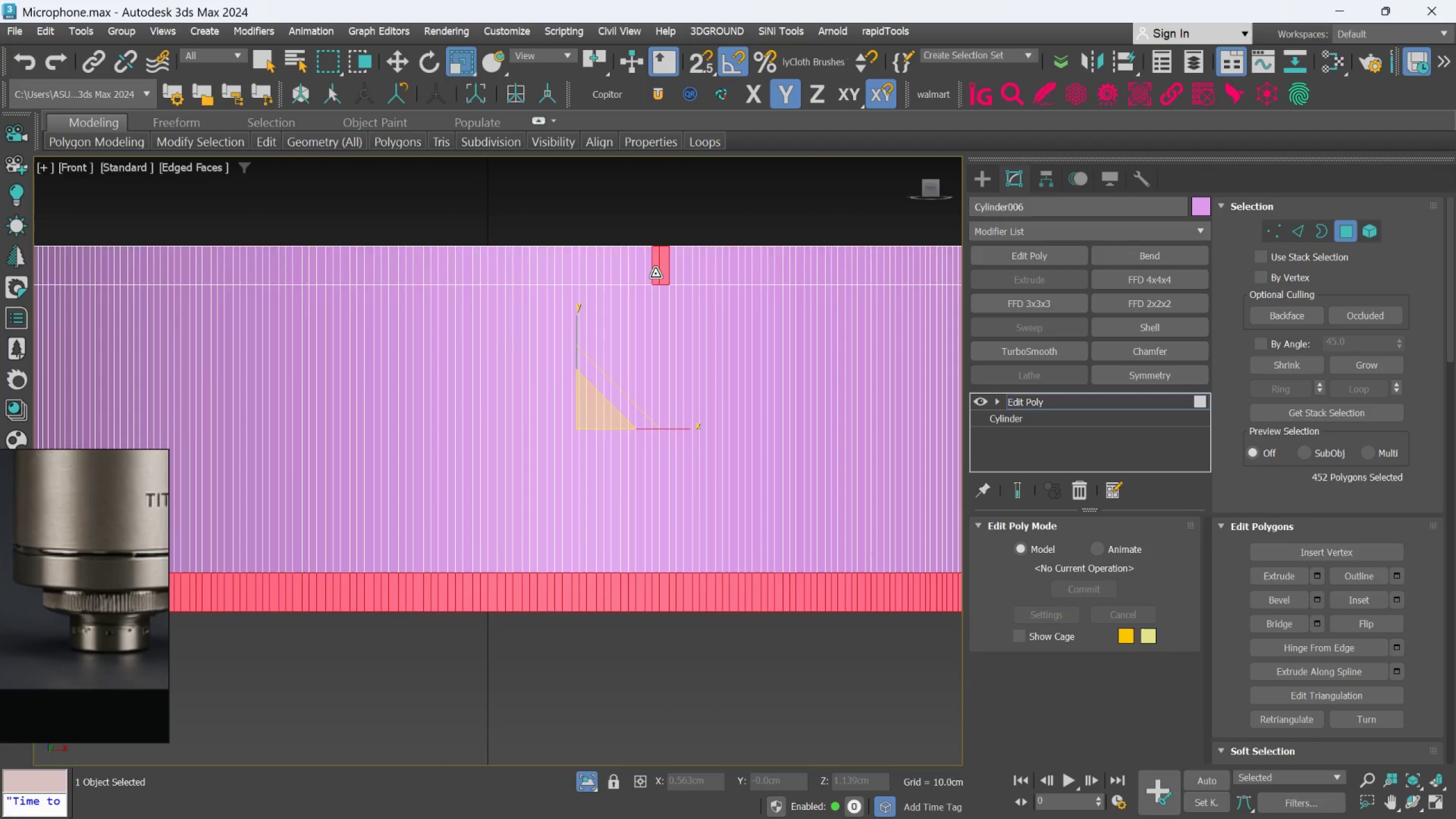 
triple_click([655, 274])
 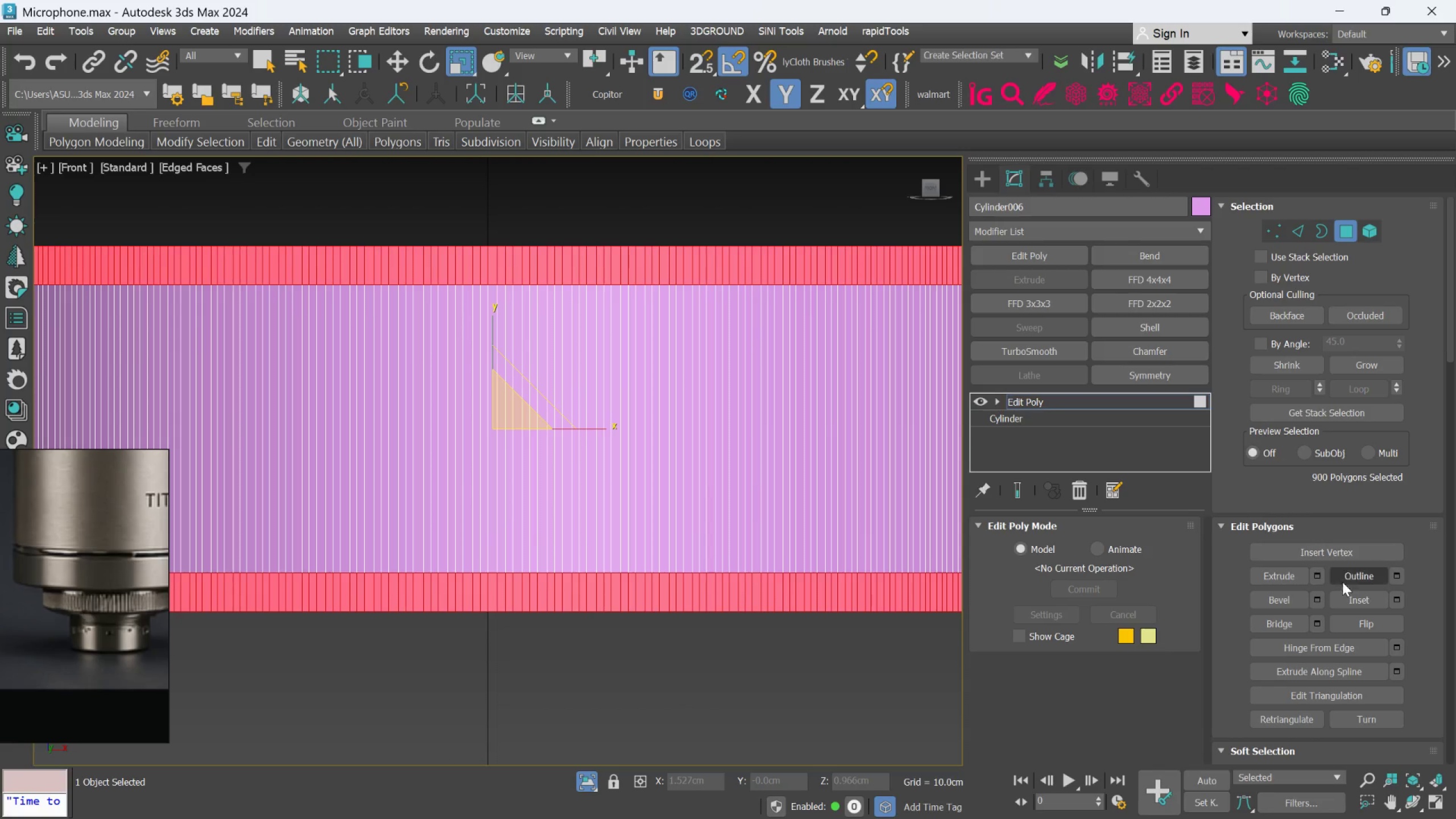 
left_click([1319, 573])
 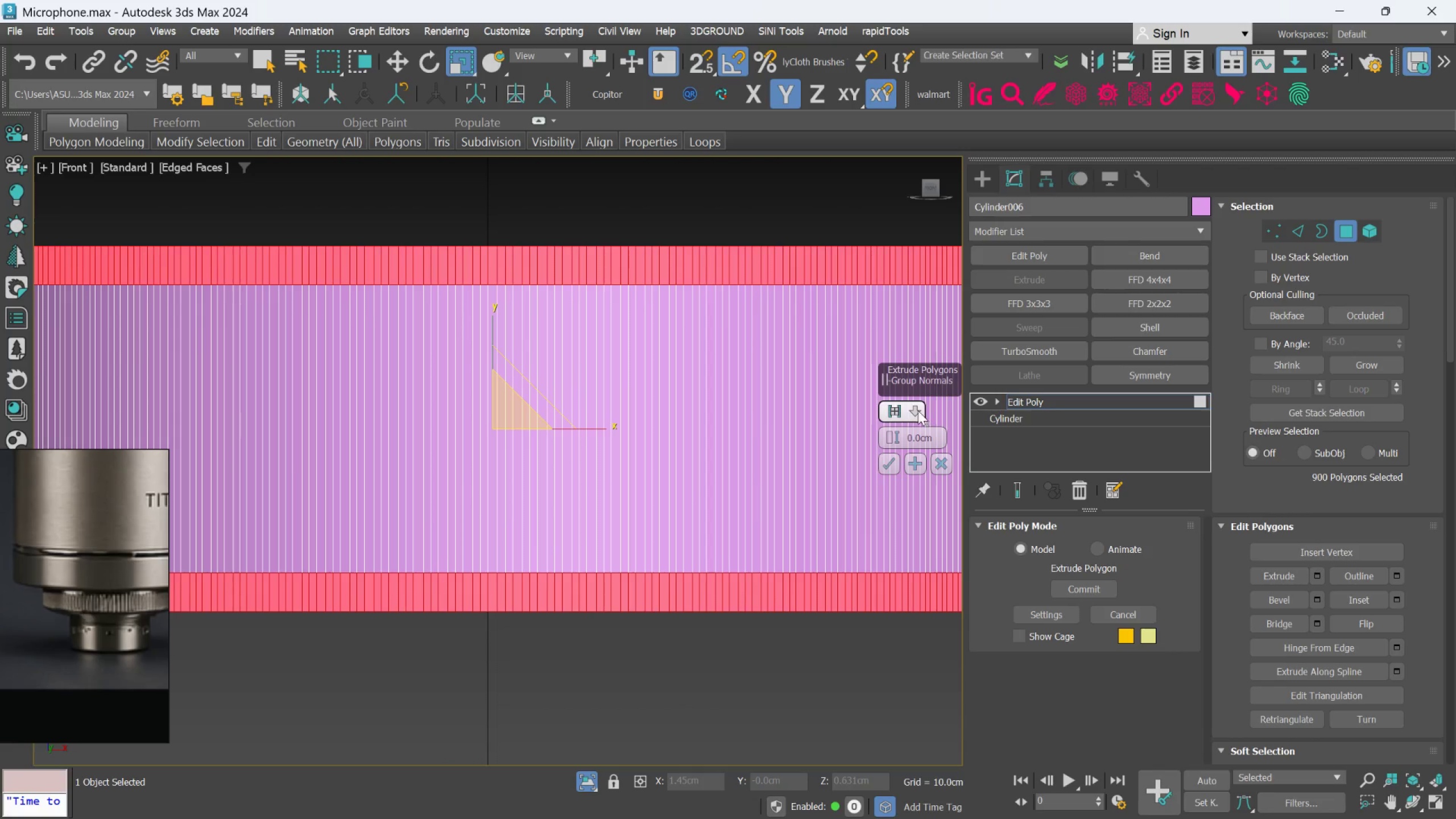 
left_click([917, 407])
 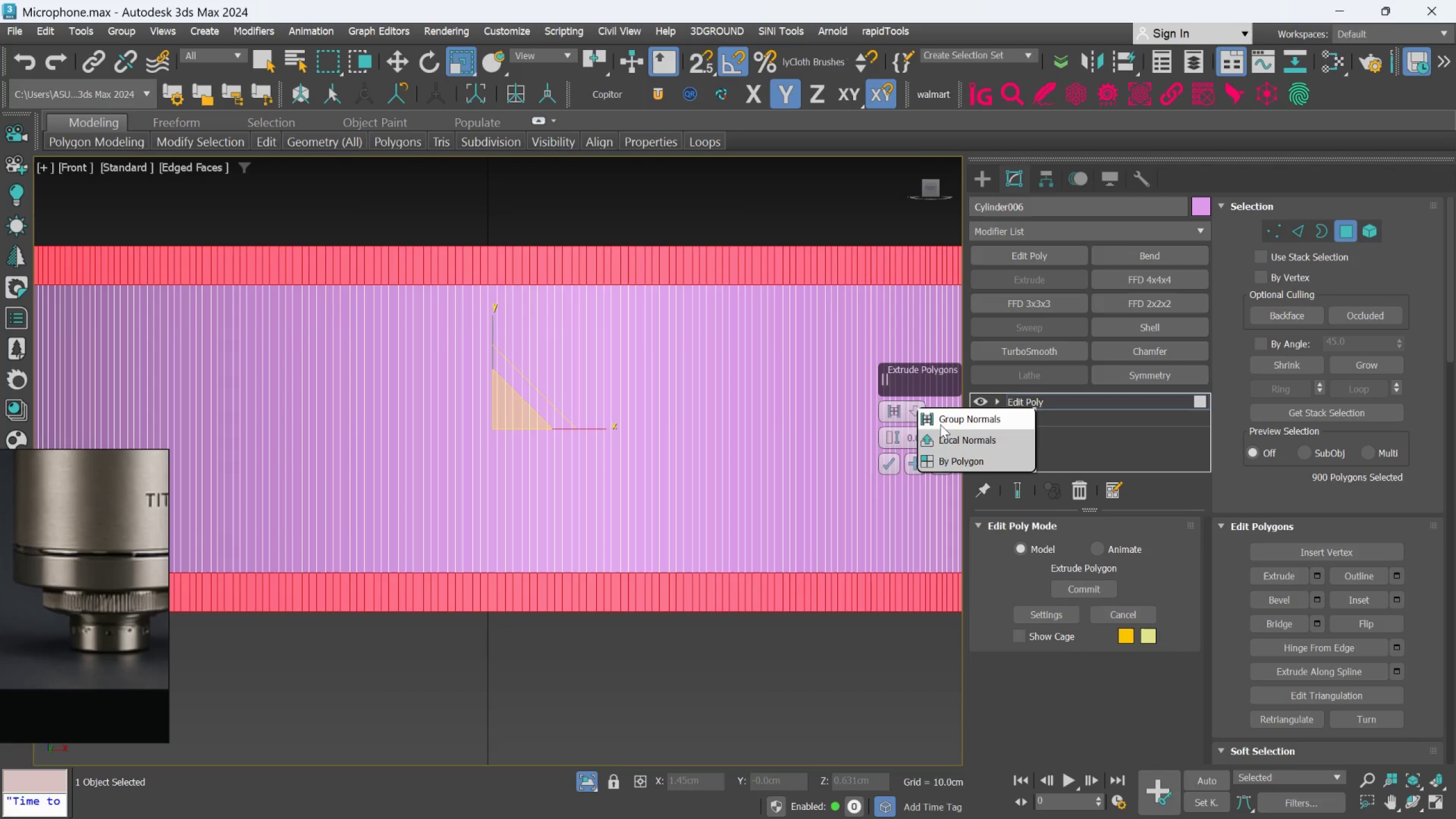 
left_click([940, 431])
 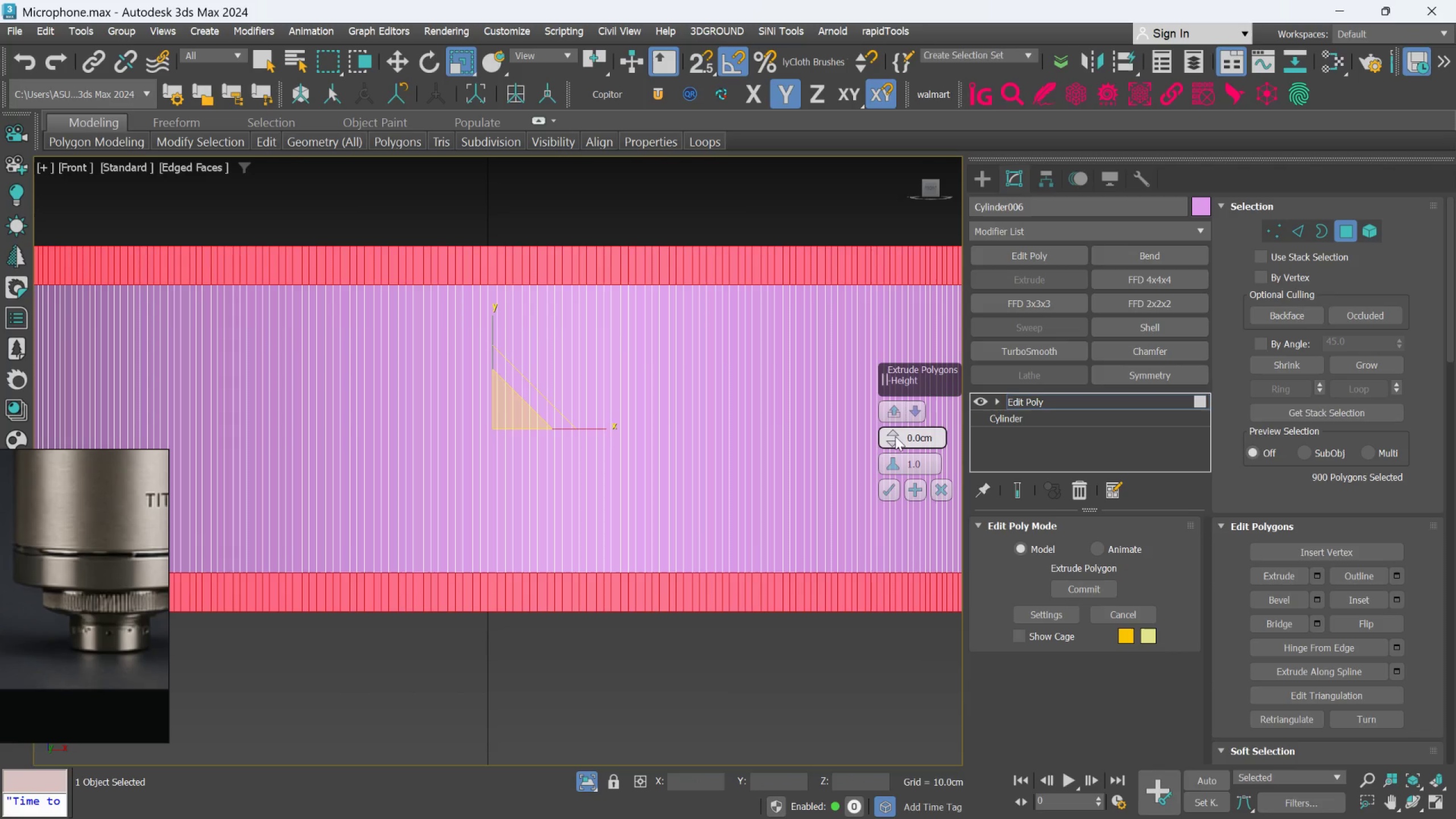 
left_click_drag(start_coordinate=[893, 431], to_coordinate=[891, 419])
 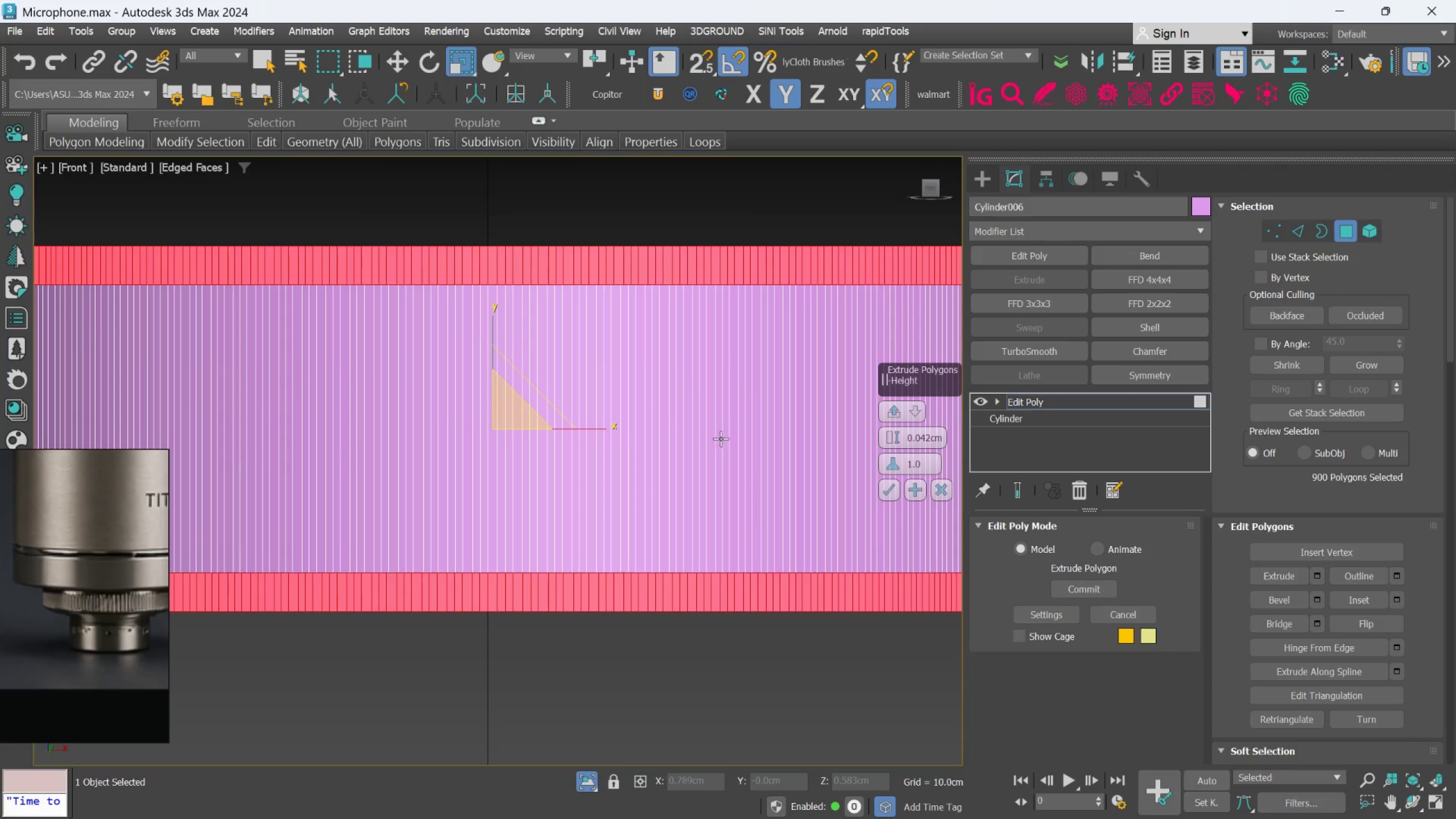 
hold_key(key=AltLeft, duration=0.59)
 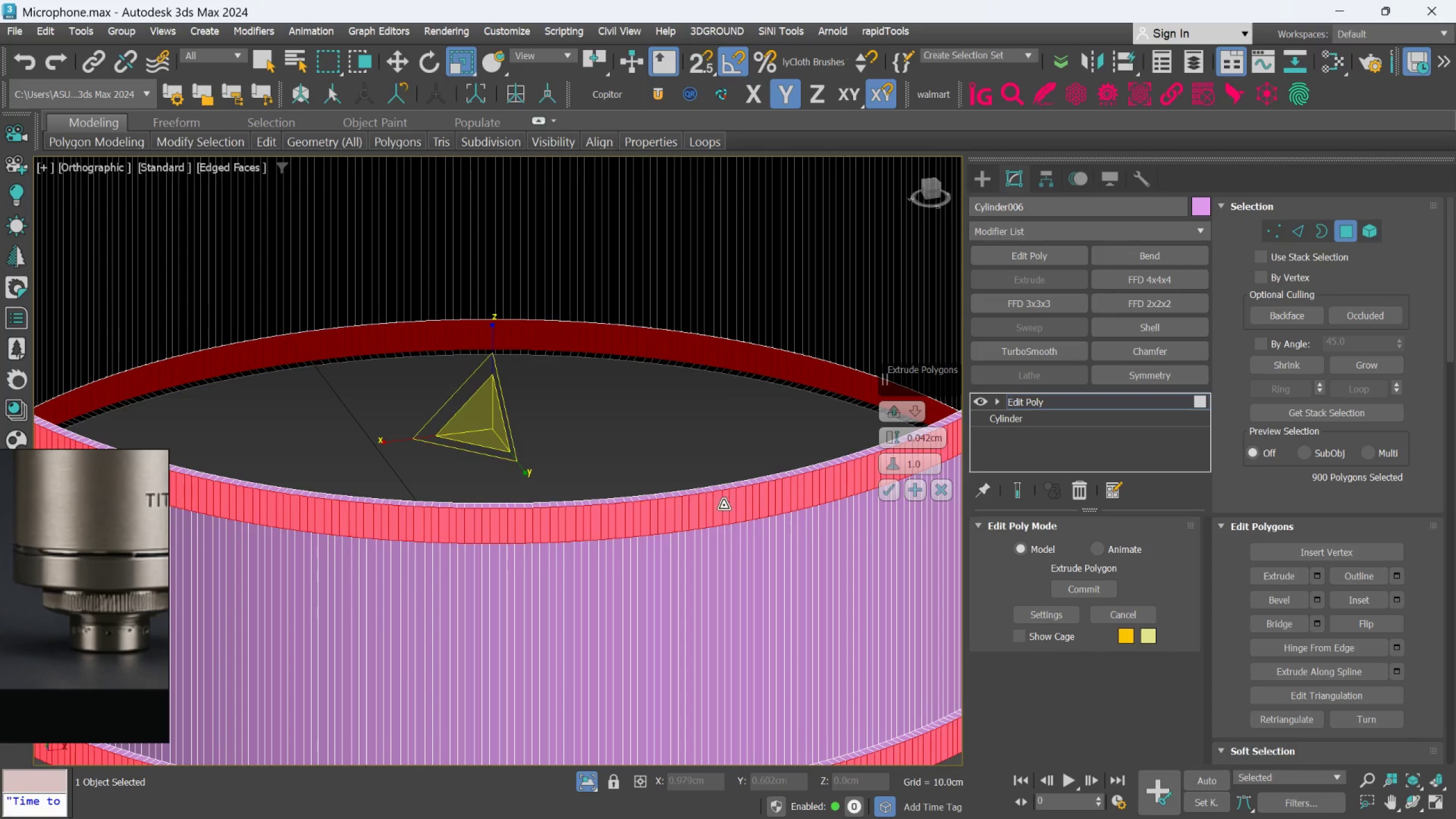 
scroll: coordinate [723, 505], scroll_direction: up, amount: 1.0
 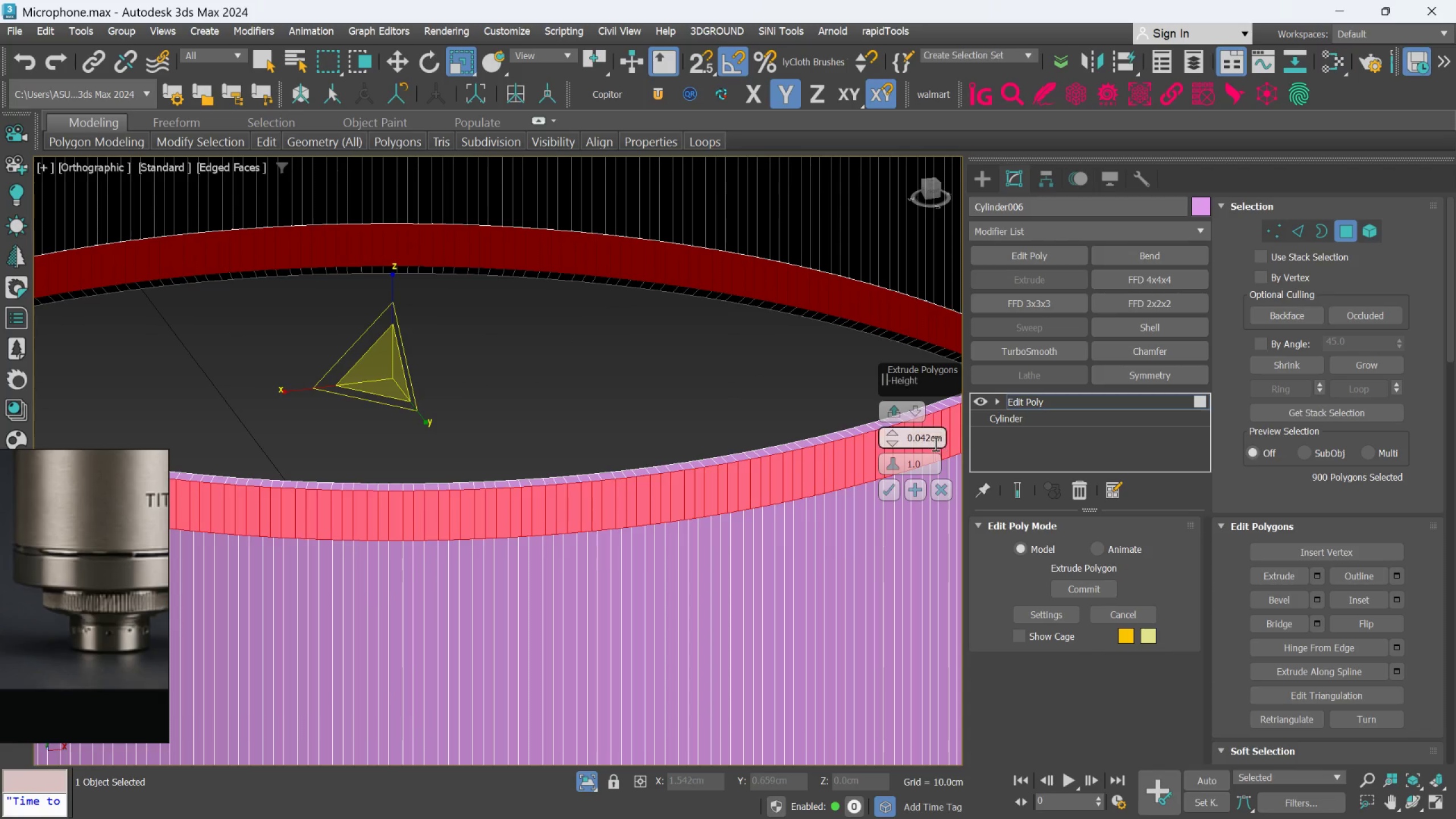 
left_click([929, 436])
 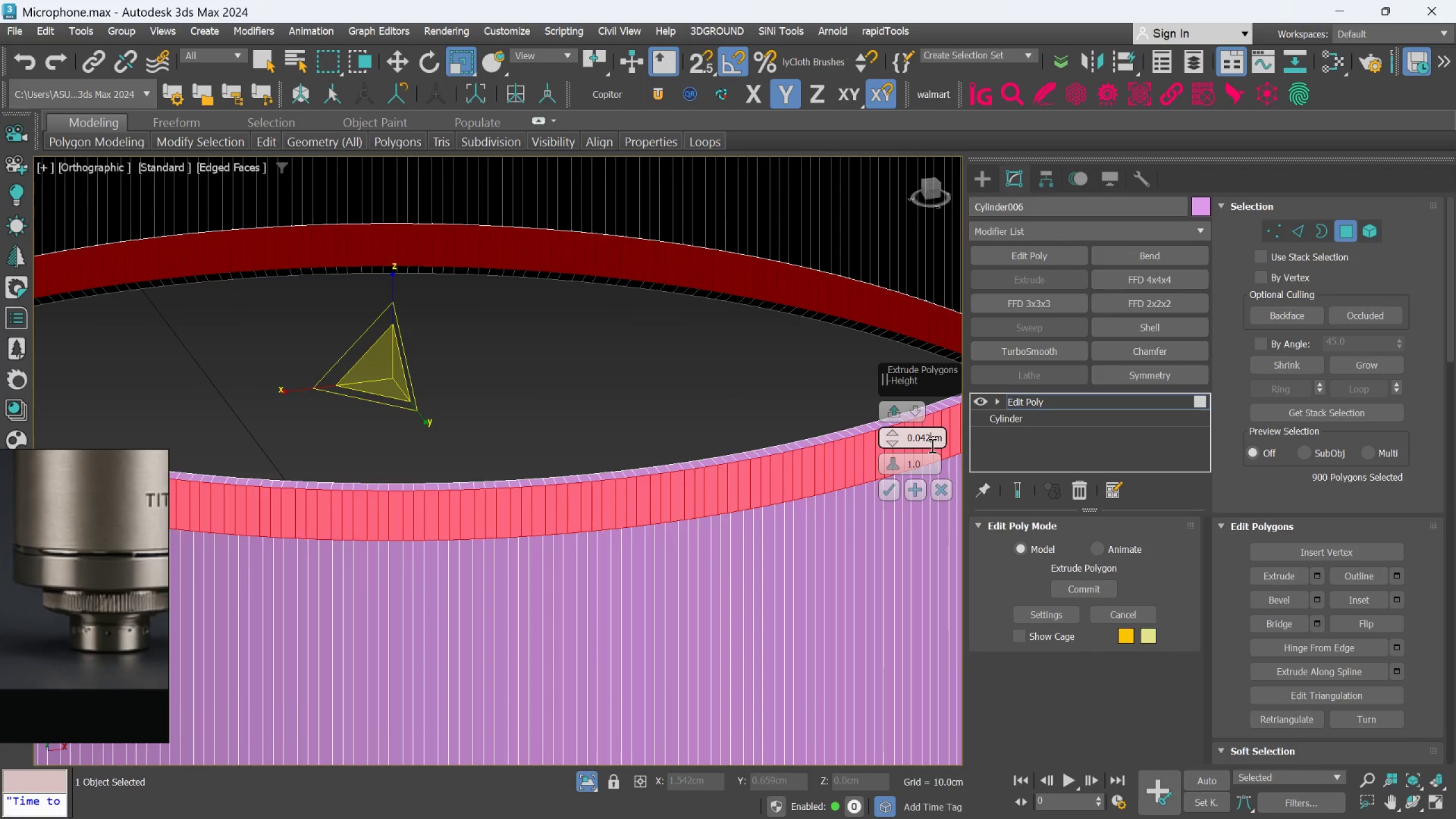 
key(Backspace)
key(Backspace)
type(25)
 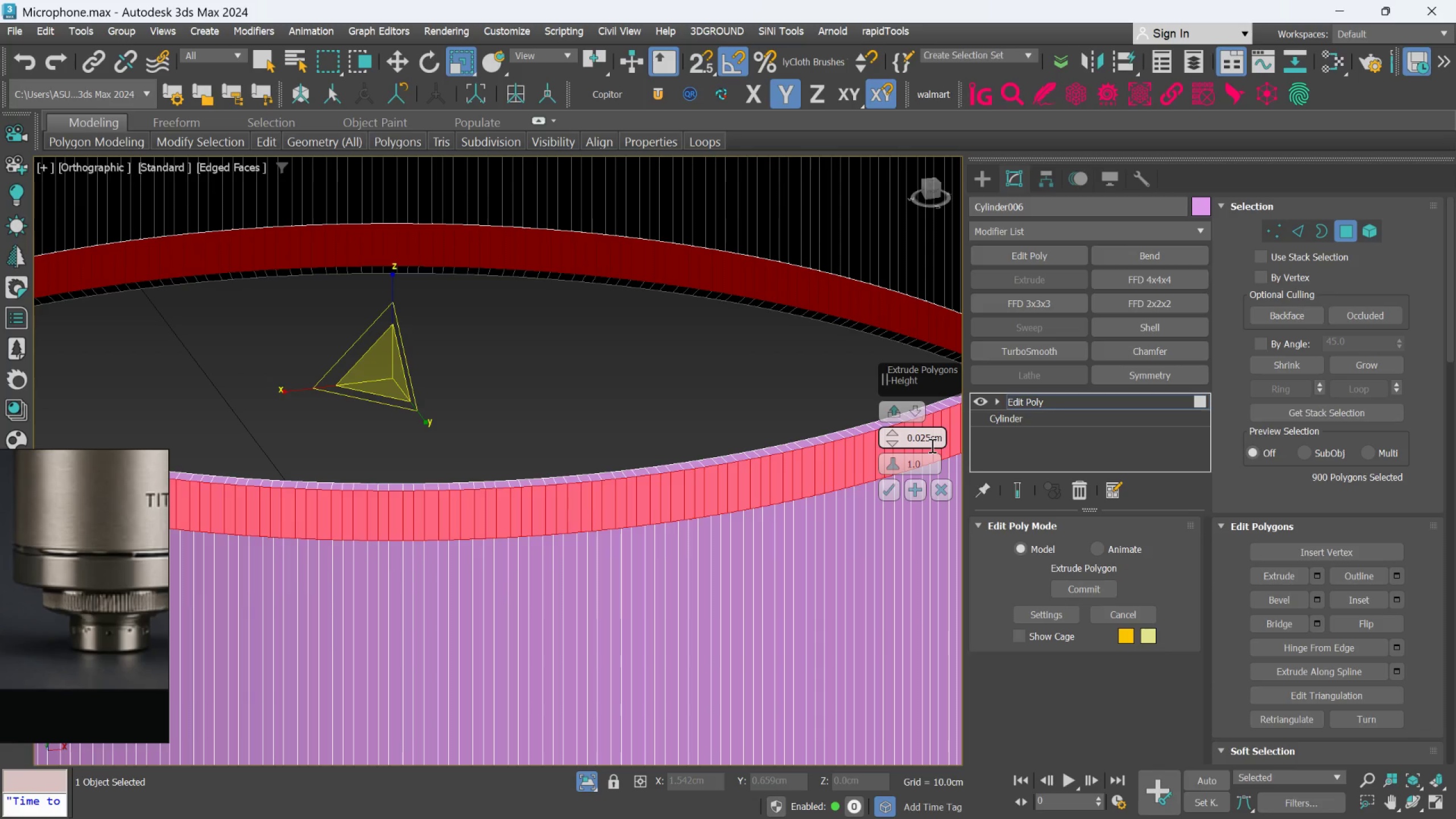 
key(Enter)
 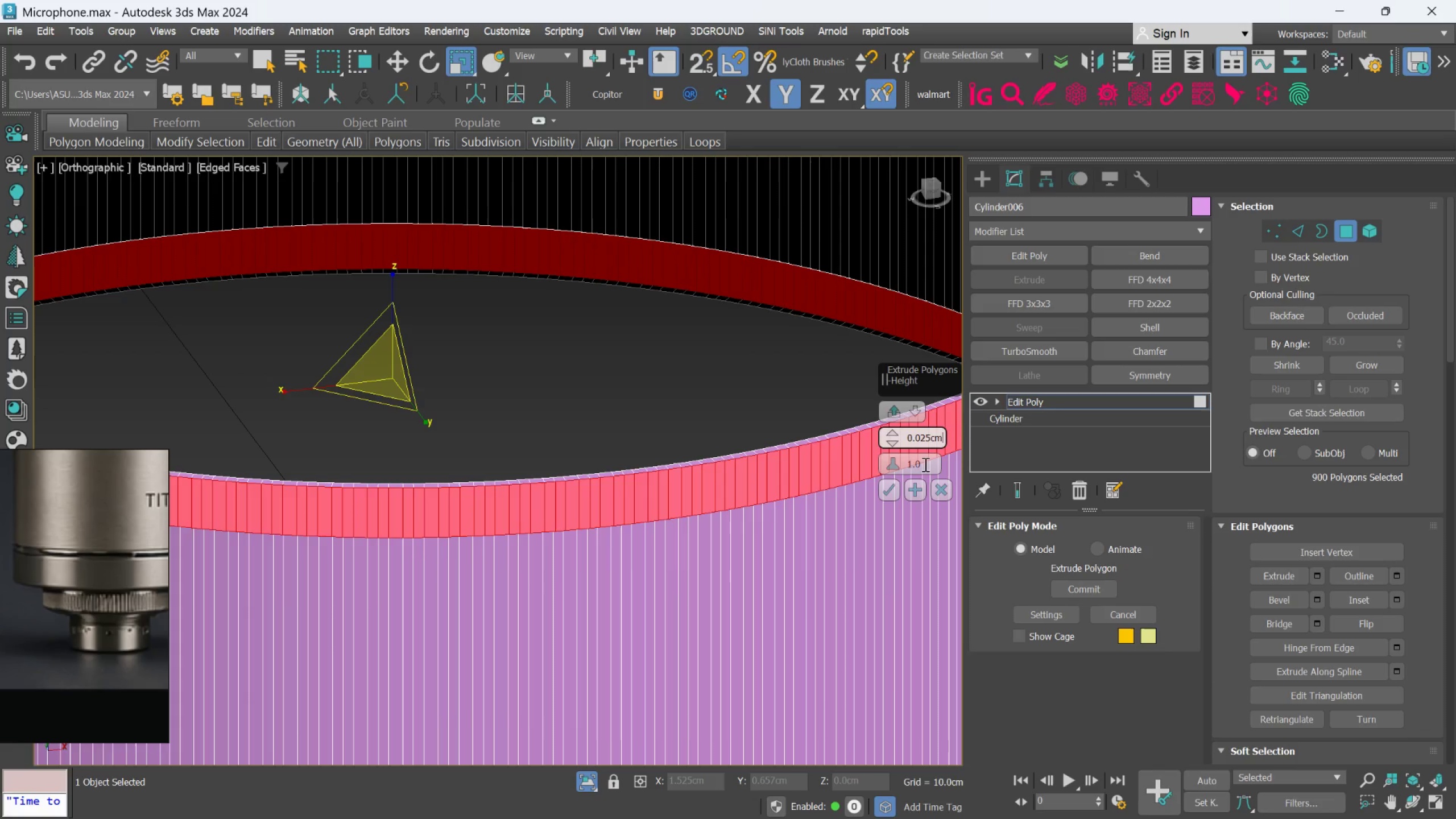 
left_click([888, 487])
 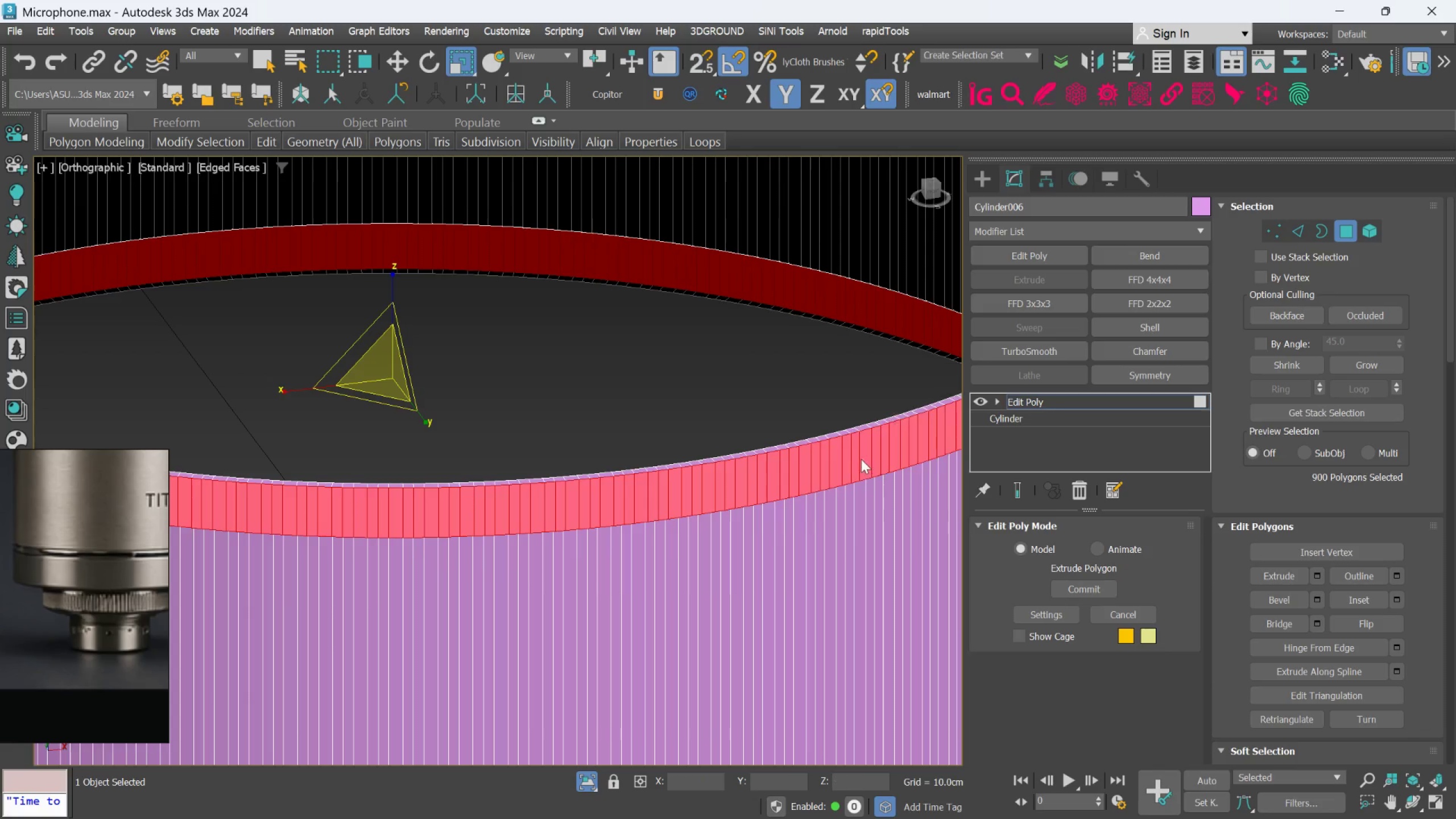 
scroll: coordinate [855, 465], scroll_direction: down, amount: 5.0
 